 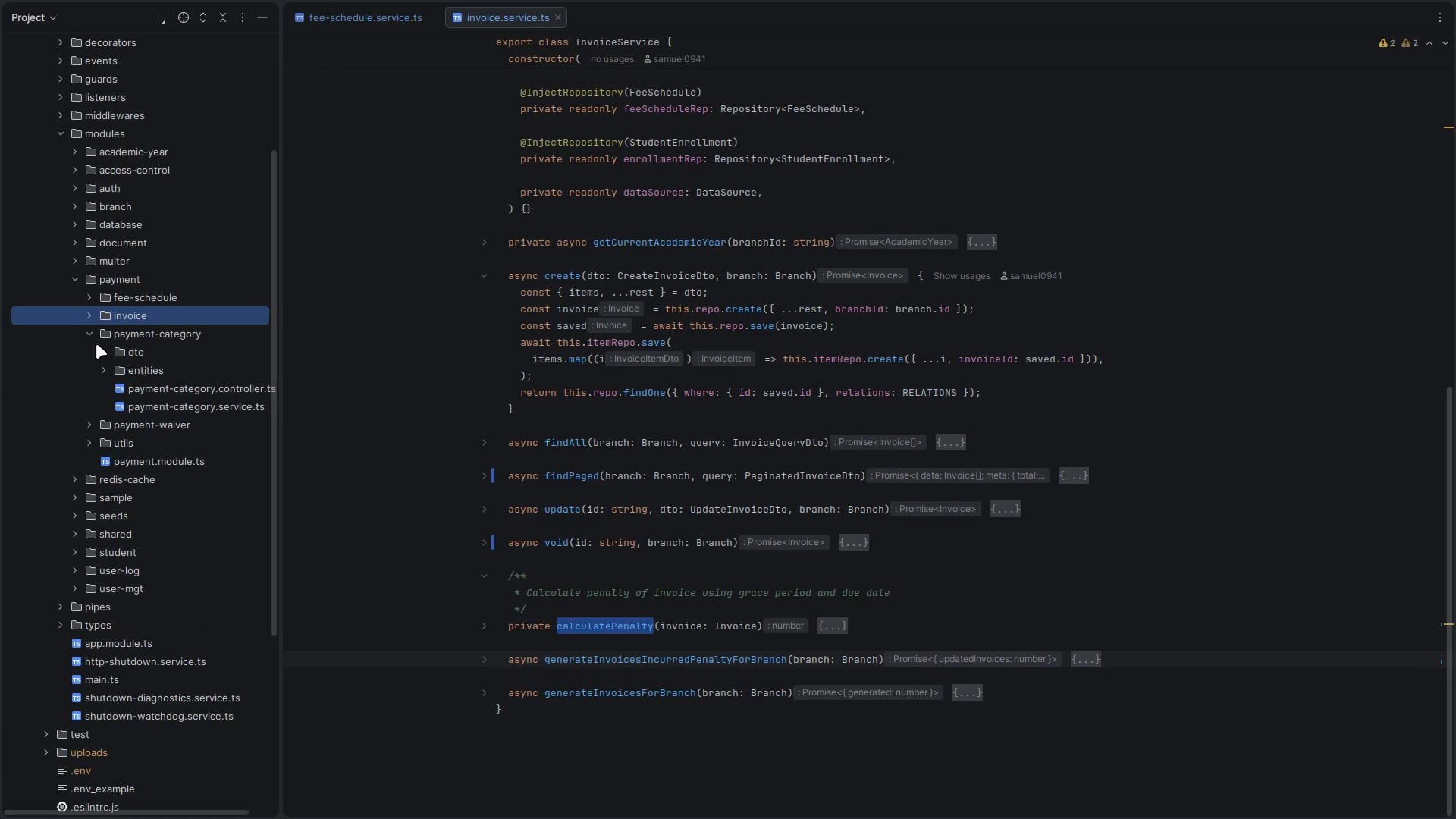 
double_click([163, 404])
 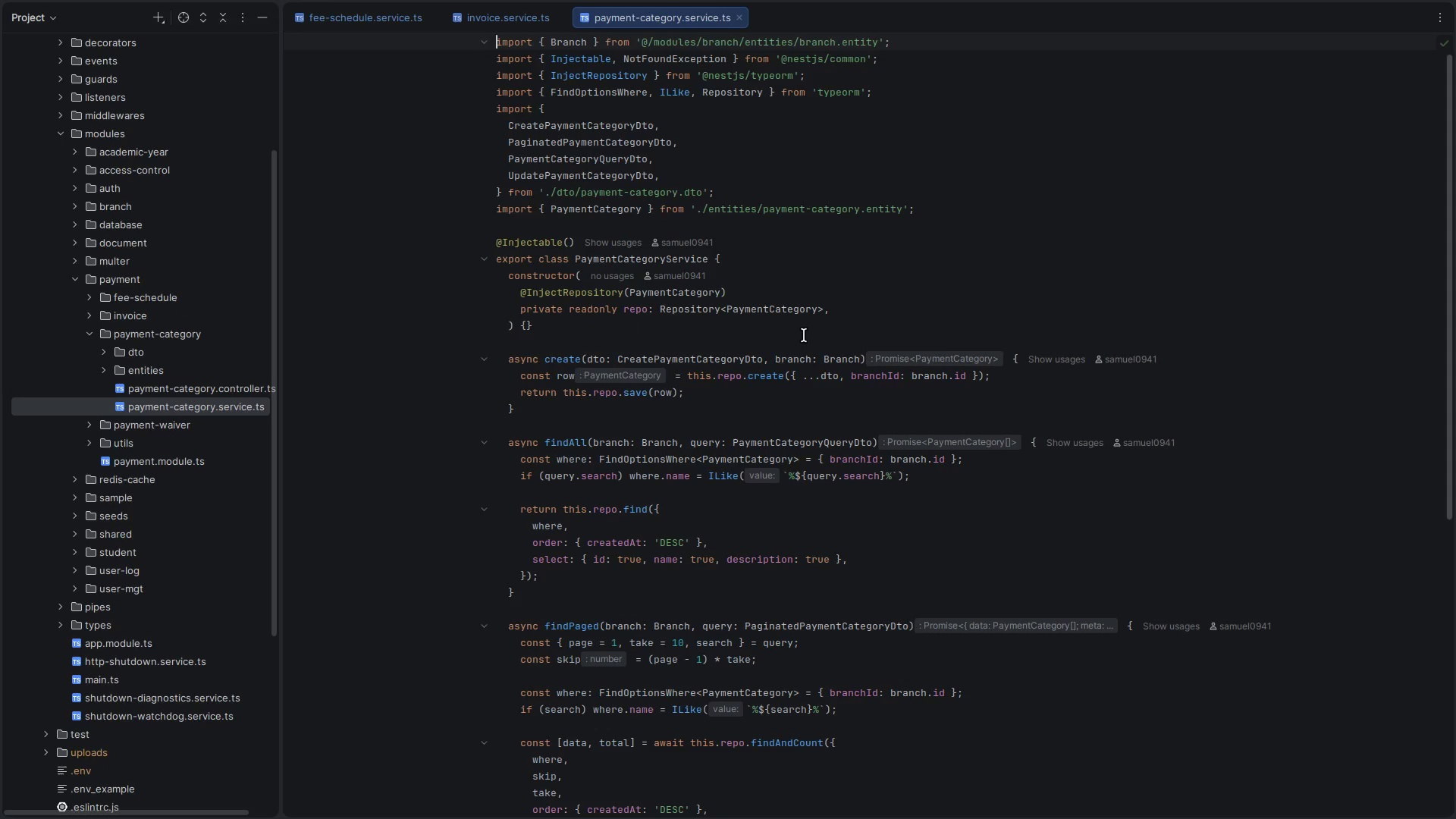 
left_click([945, 335])
 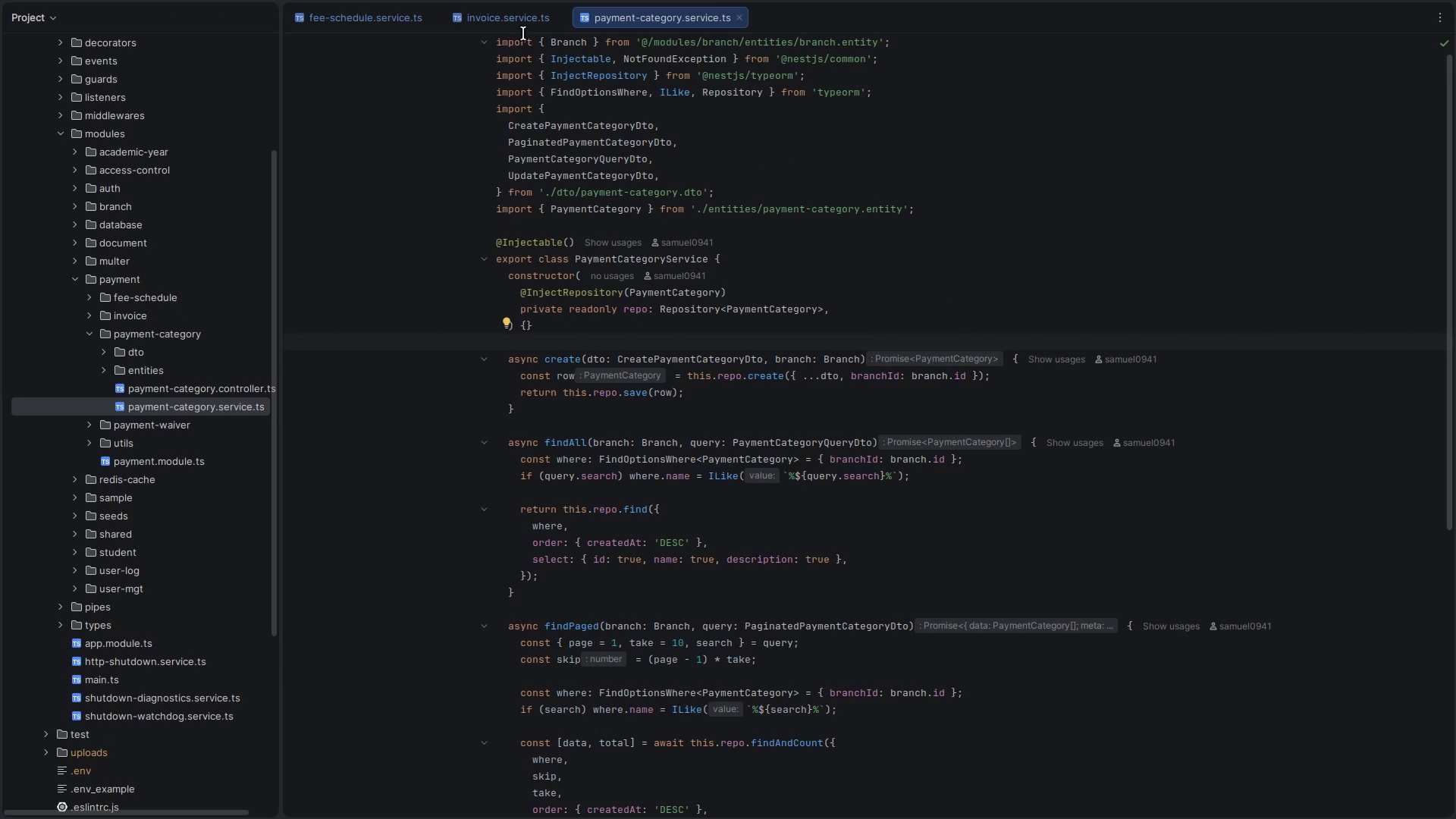 
left_click([382, 14])
 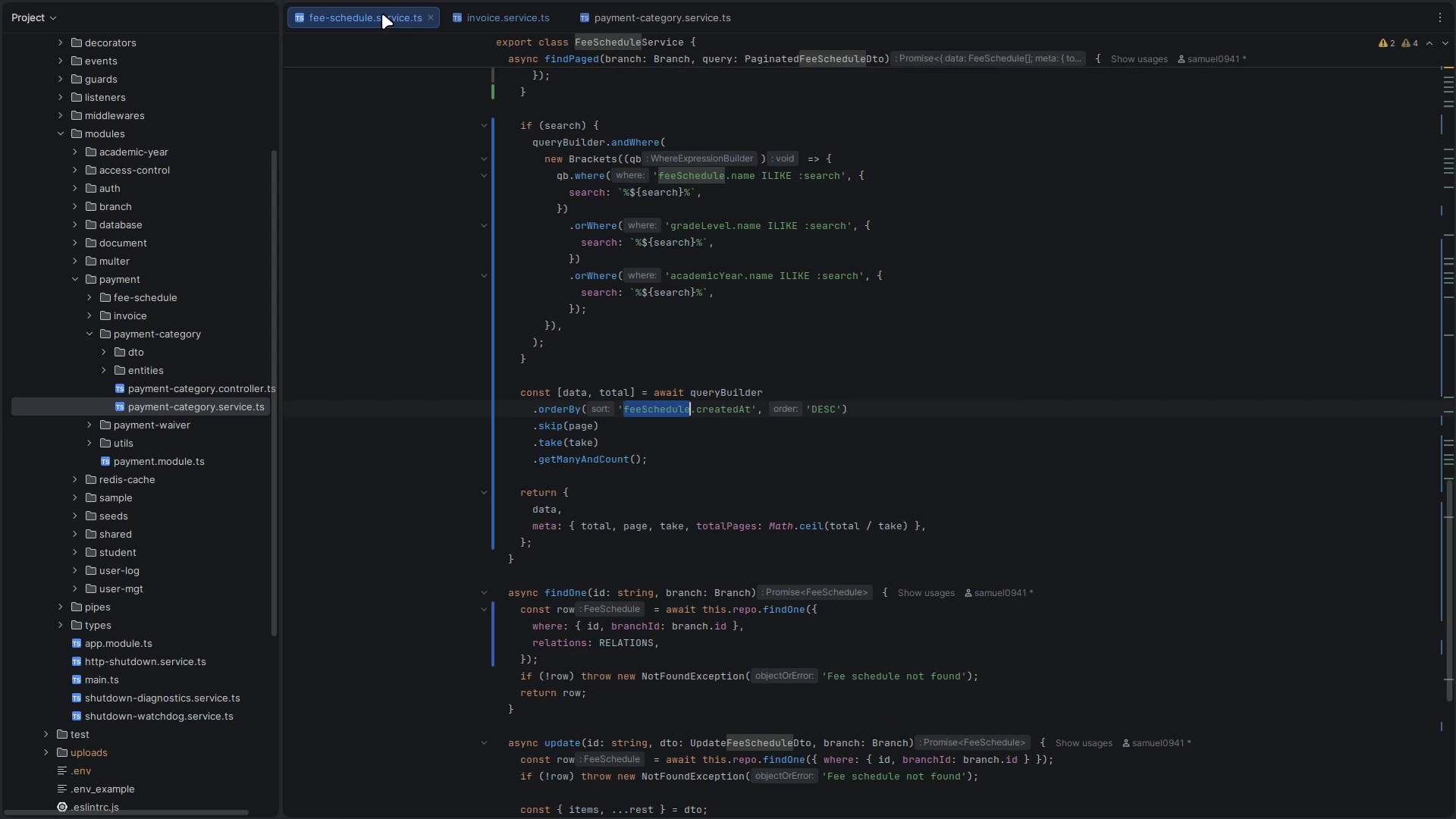 
key(Control+Backslash)
 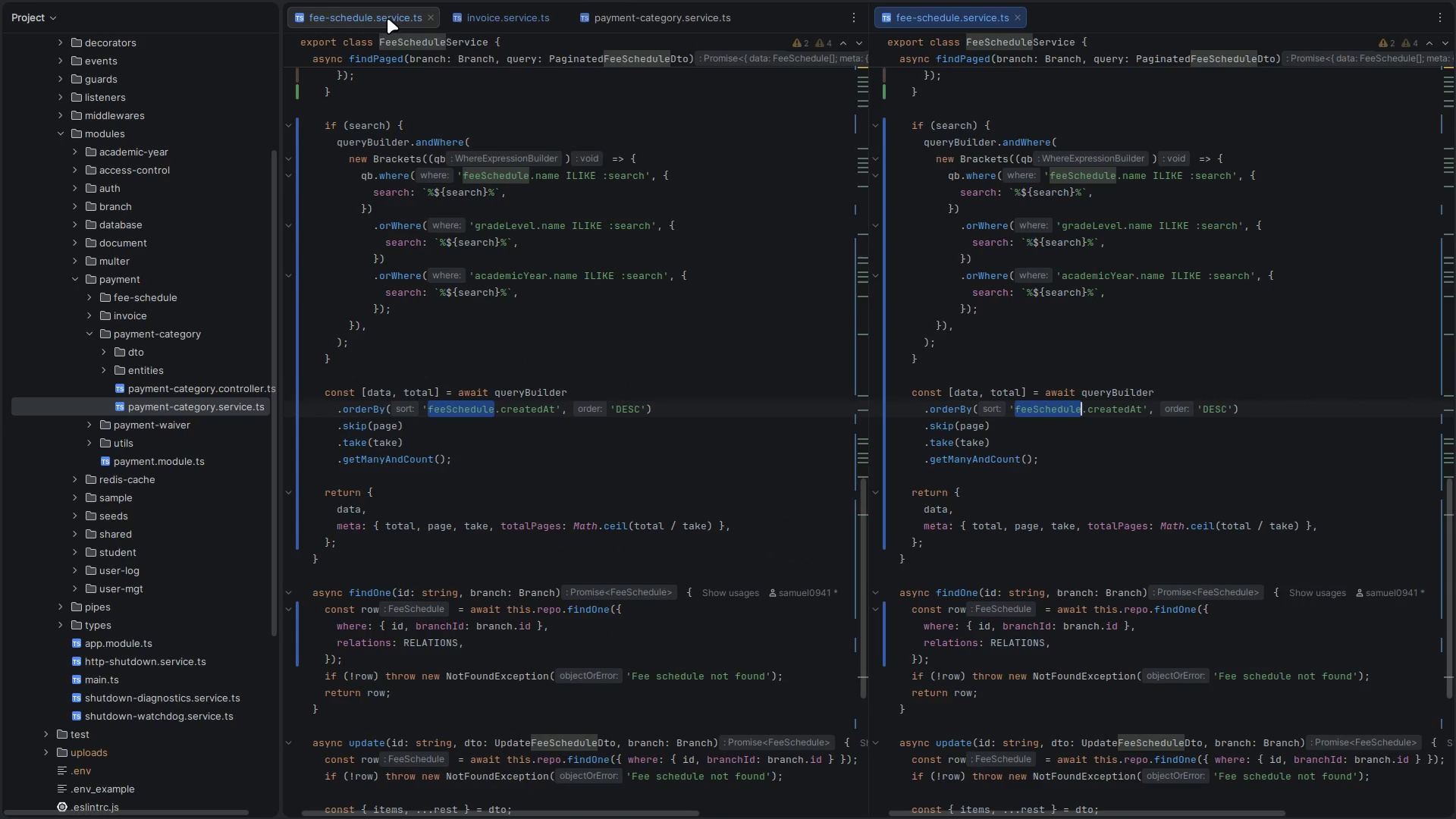 
left_click([517, 249])
 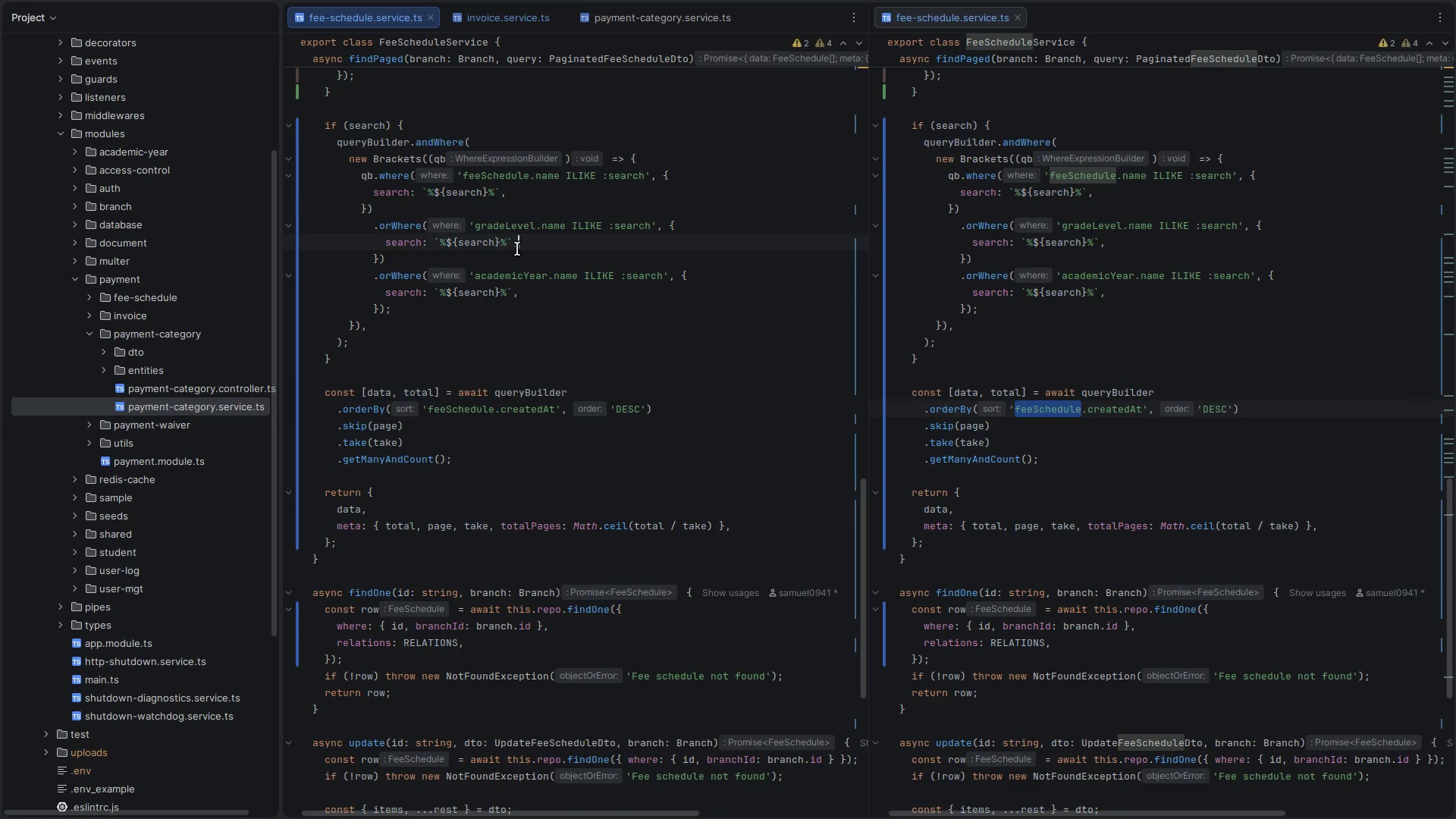 
key(Control+ControlLeft)
 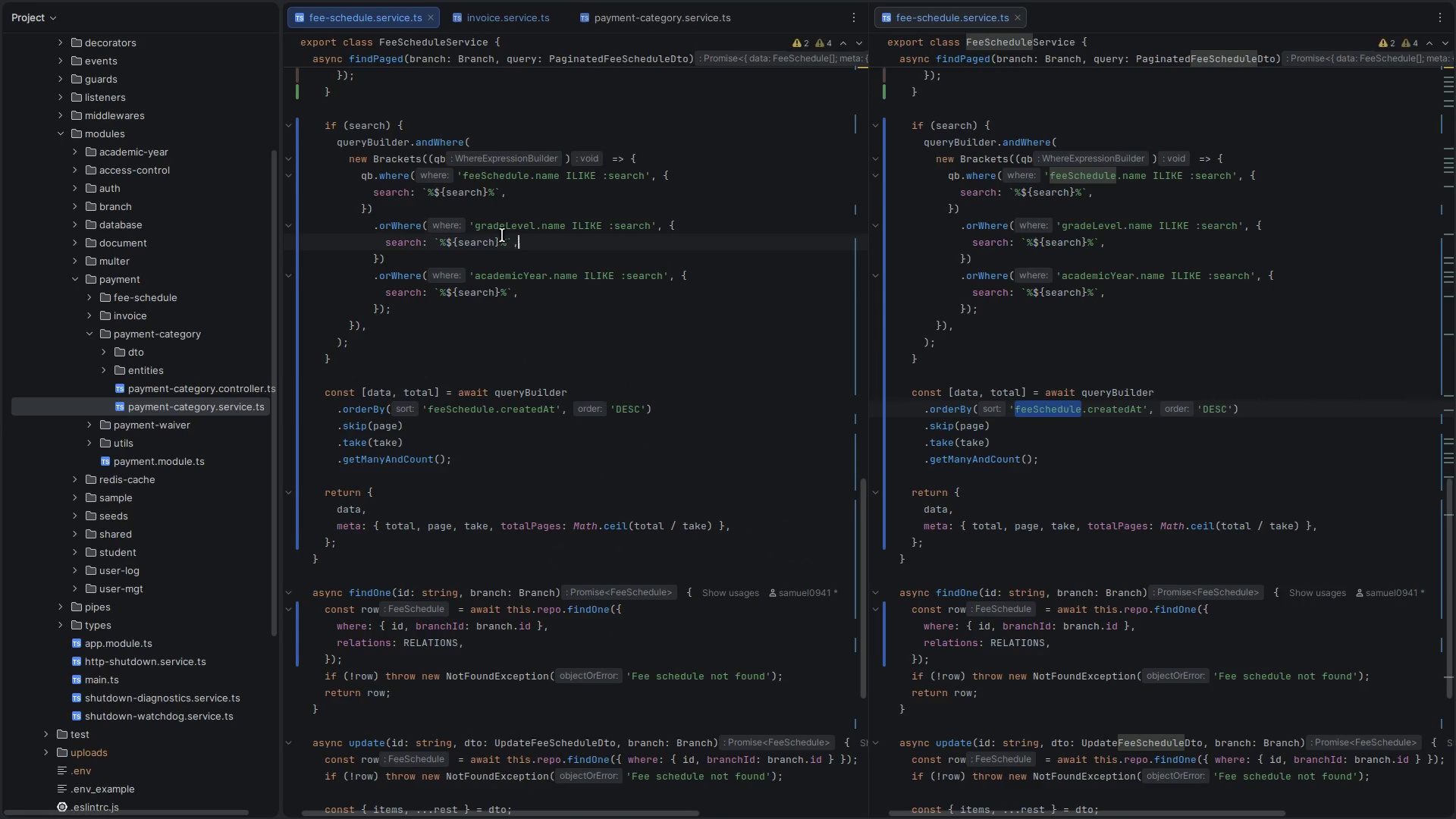 
key(Control+W)
 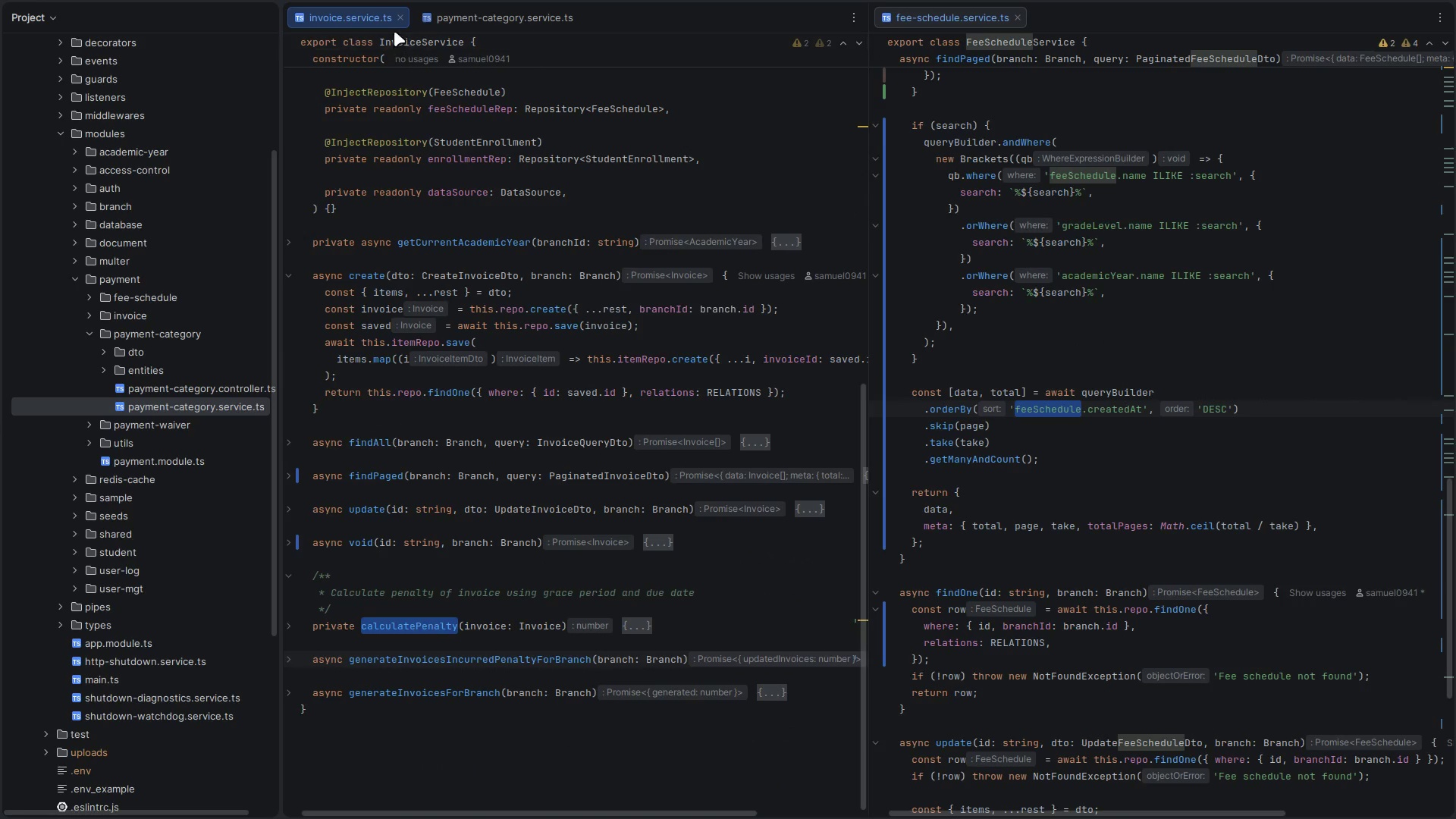 
left_click([398, 19])
 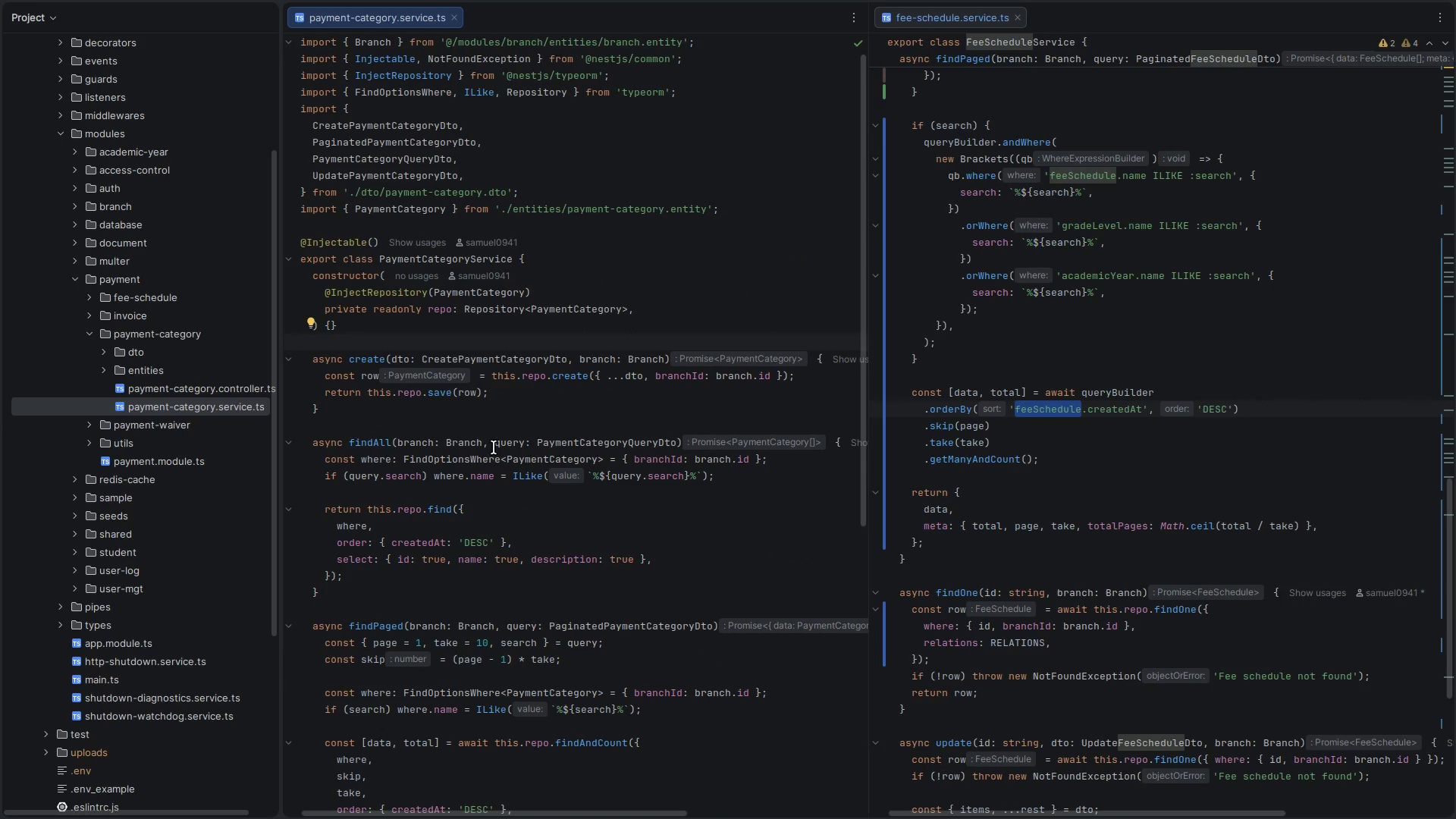 
double_click([578, 441])
 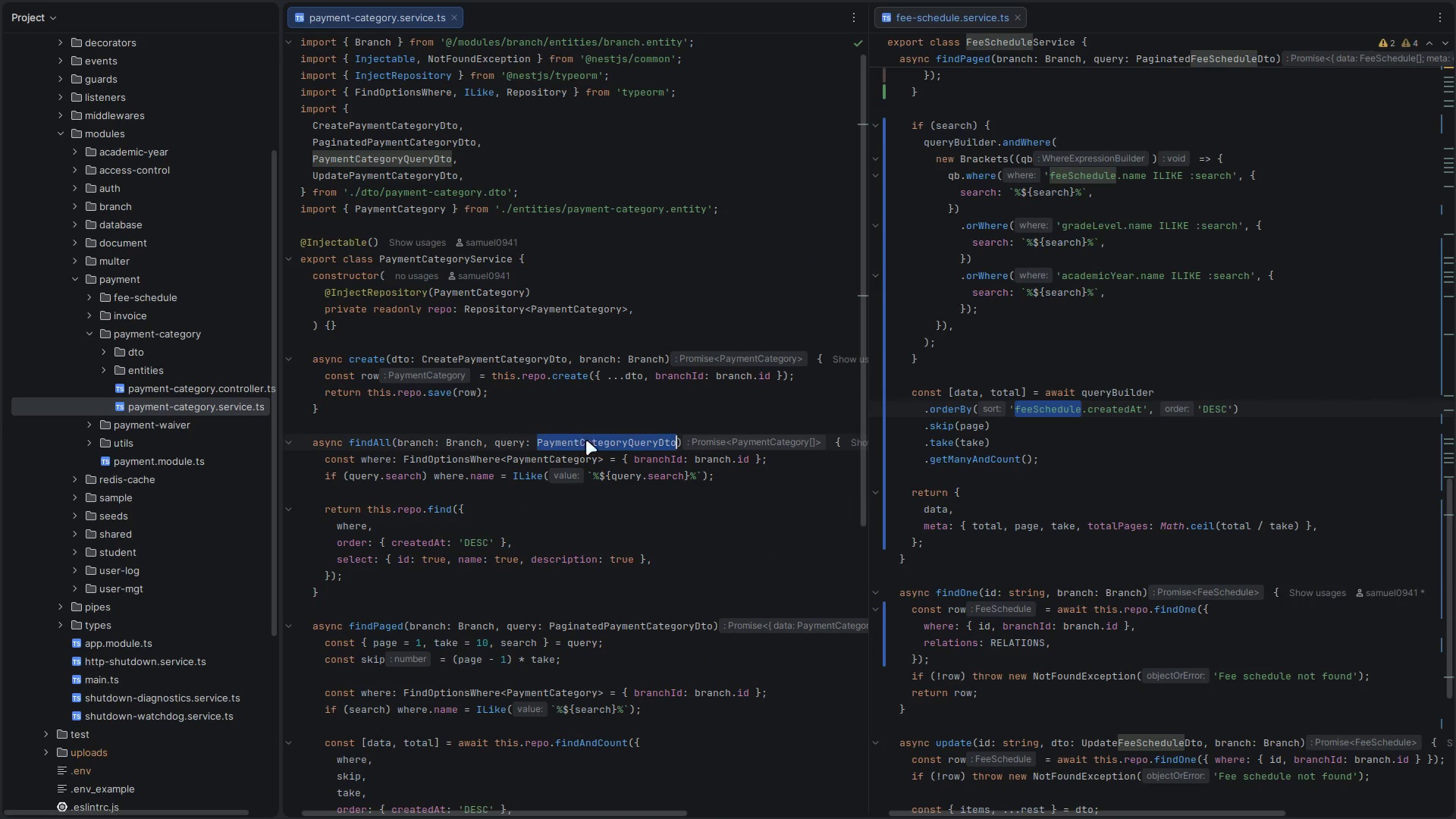 
hold_key(key=ControlLeft, duration=1.06)
left_click([596, 438])
 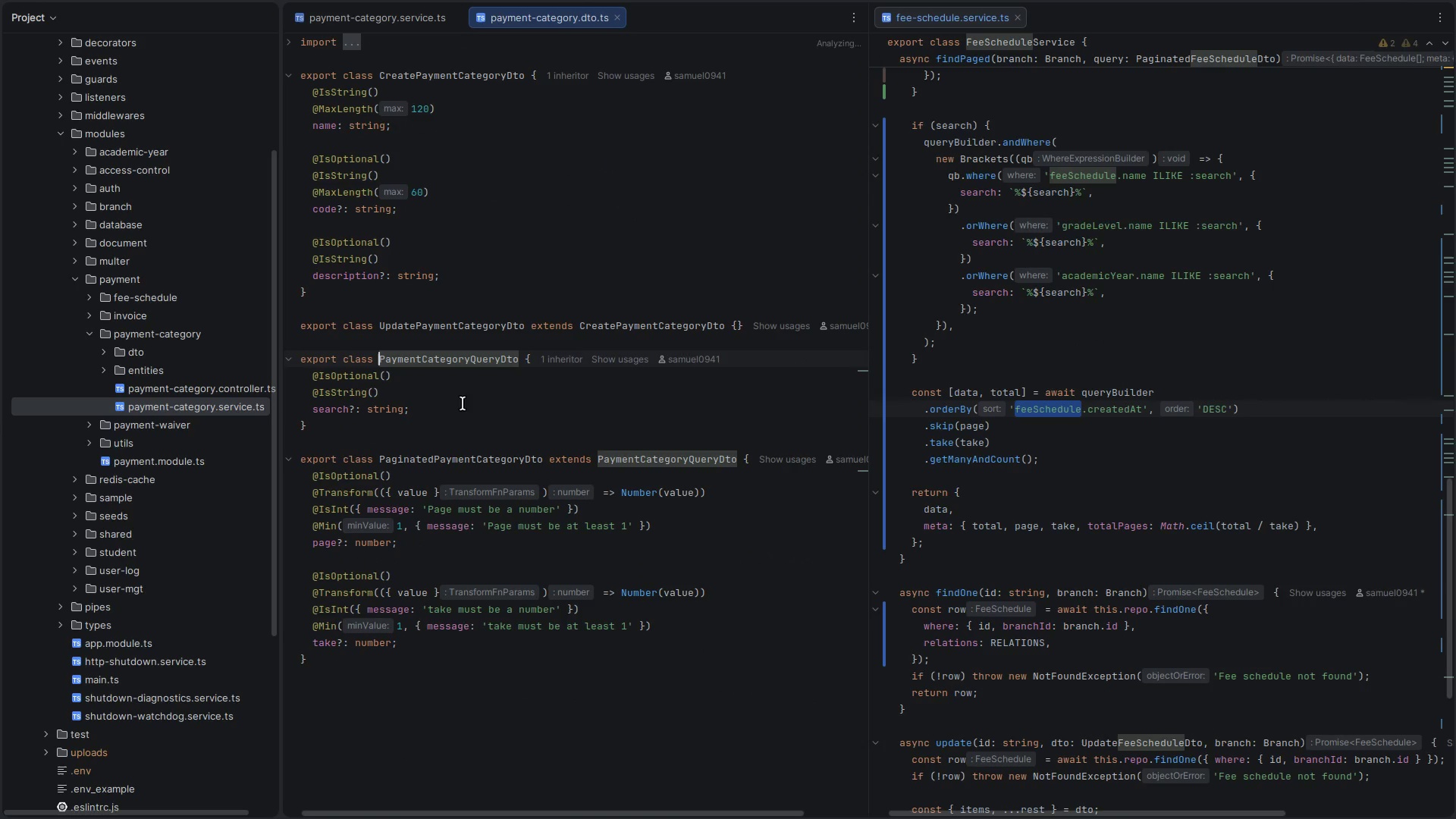 
left_click([571, 401])
 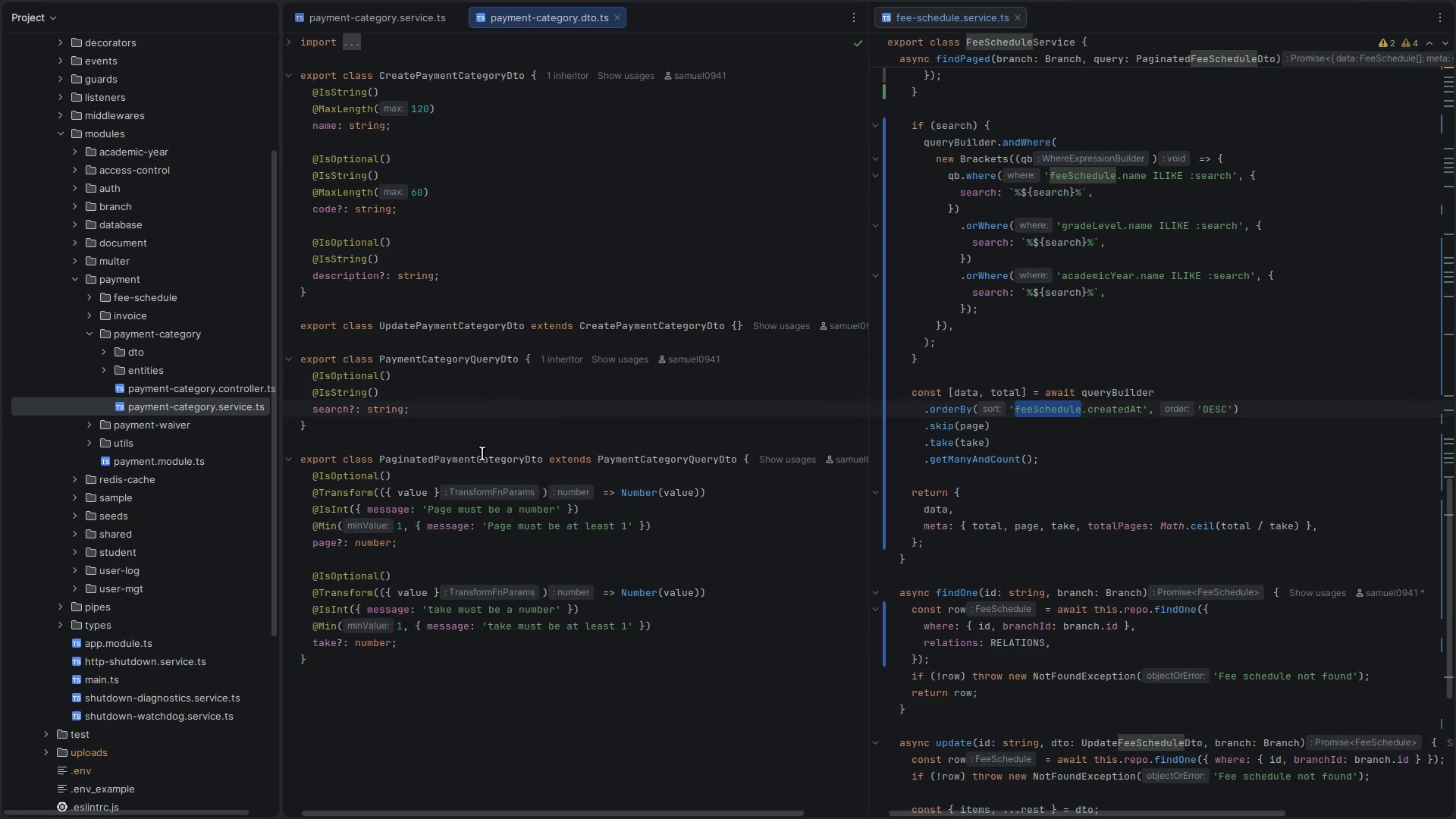 
left_click([468, 461])
 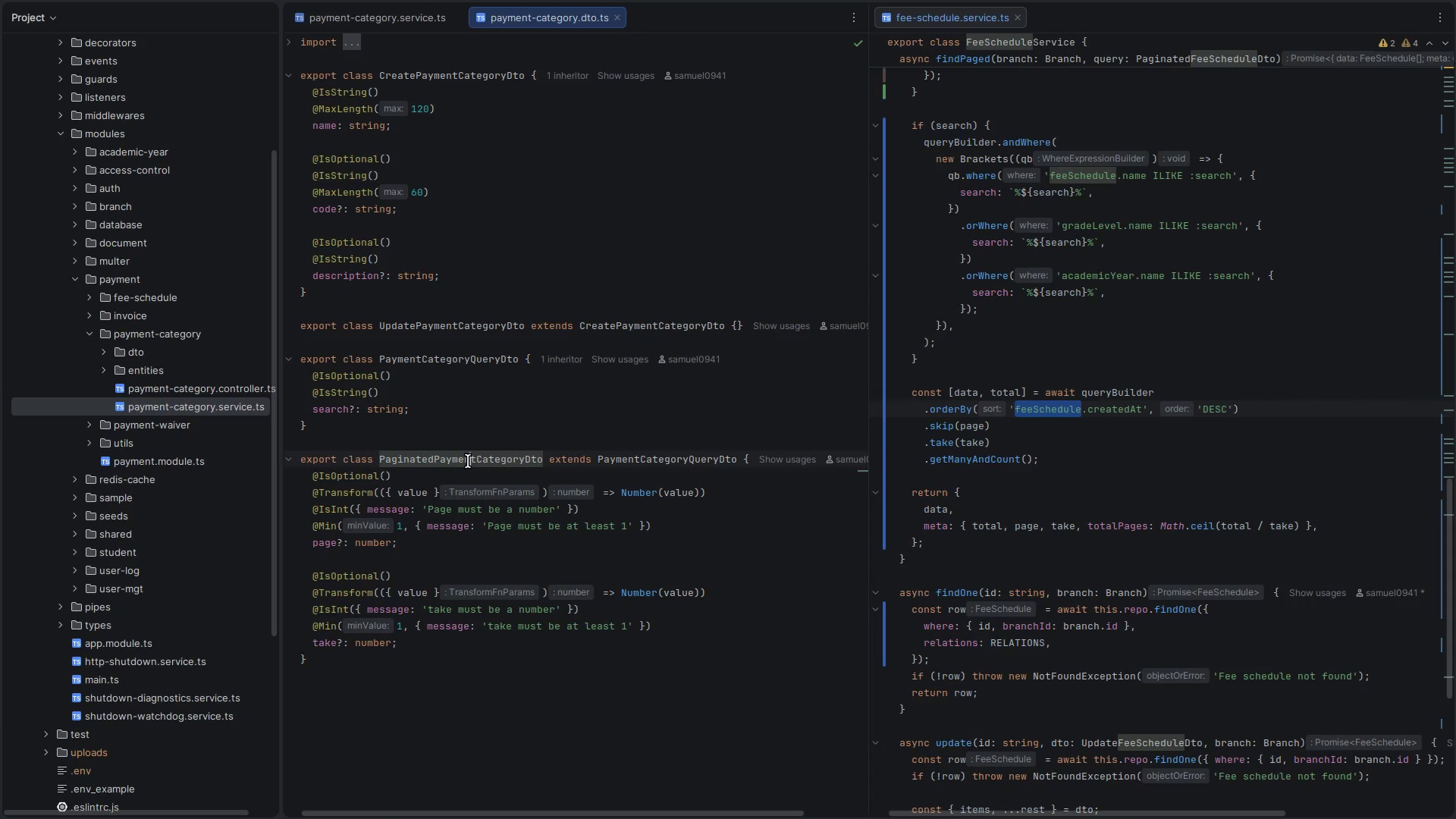 
left_click([468, 461])
 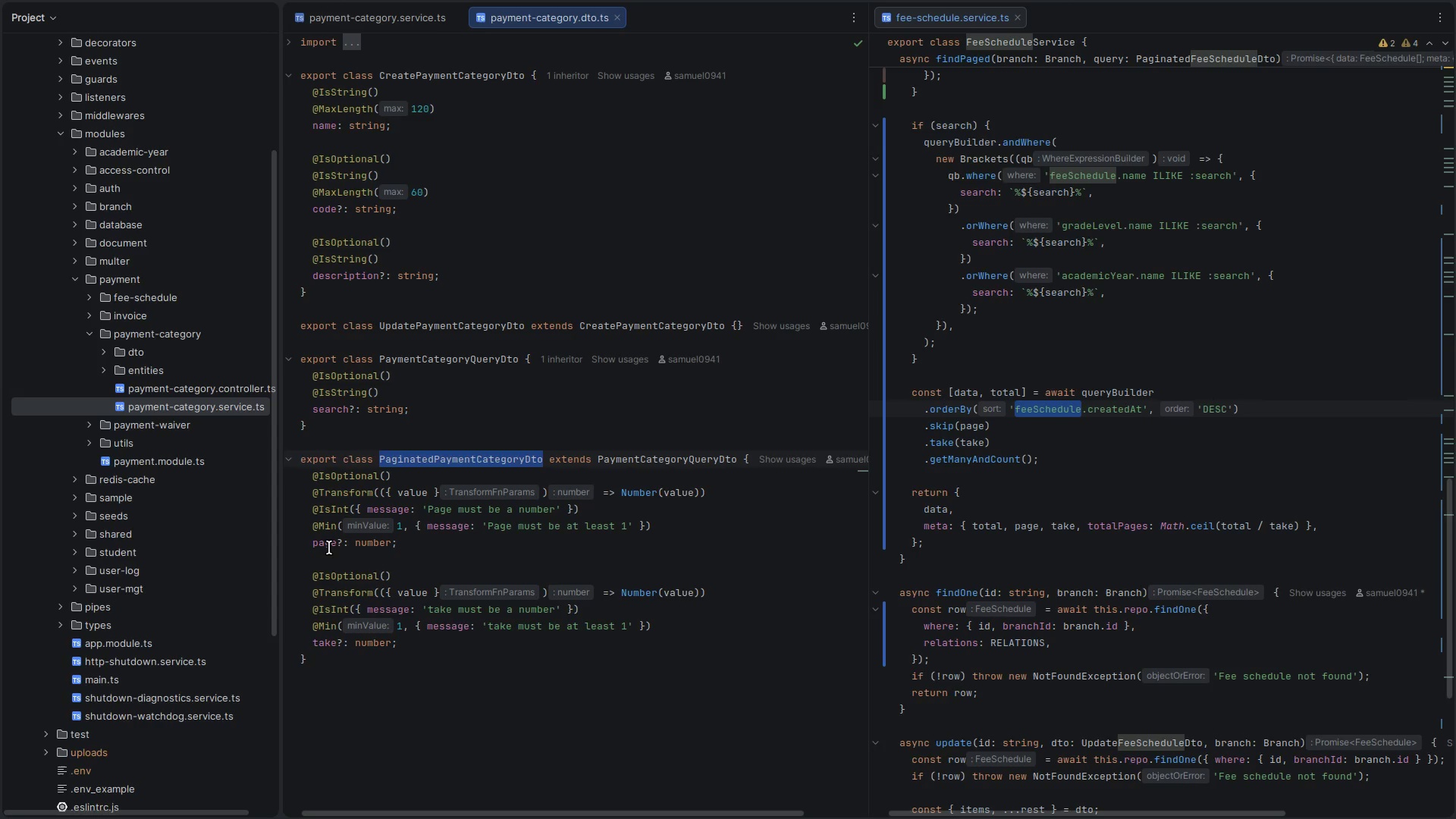 
double_click([329, 548])
 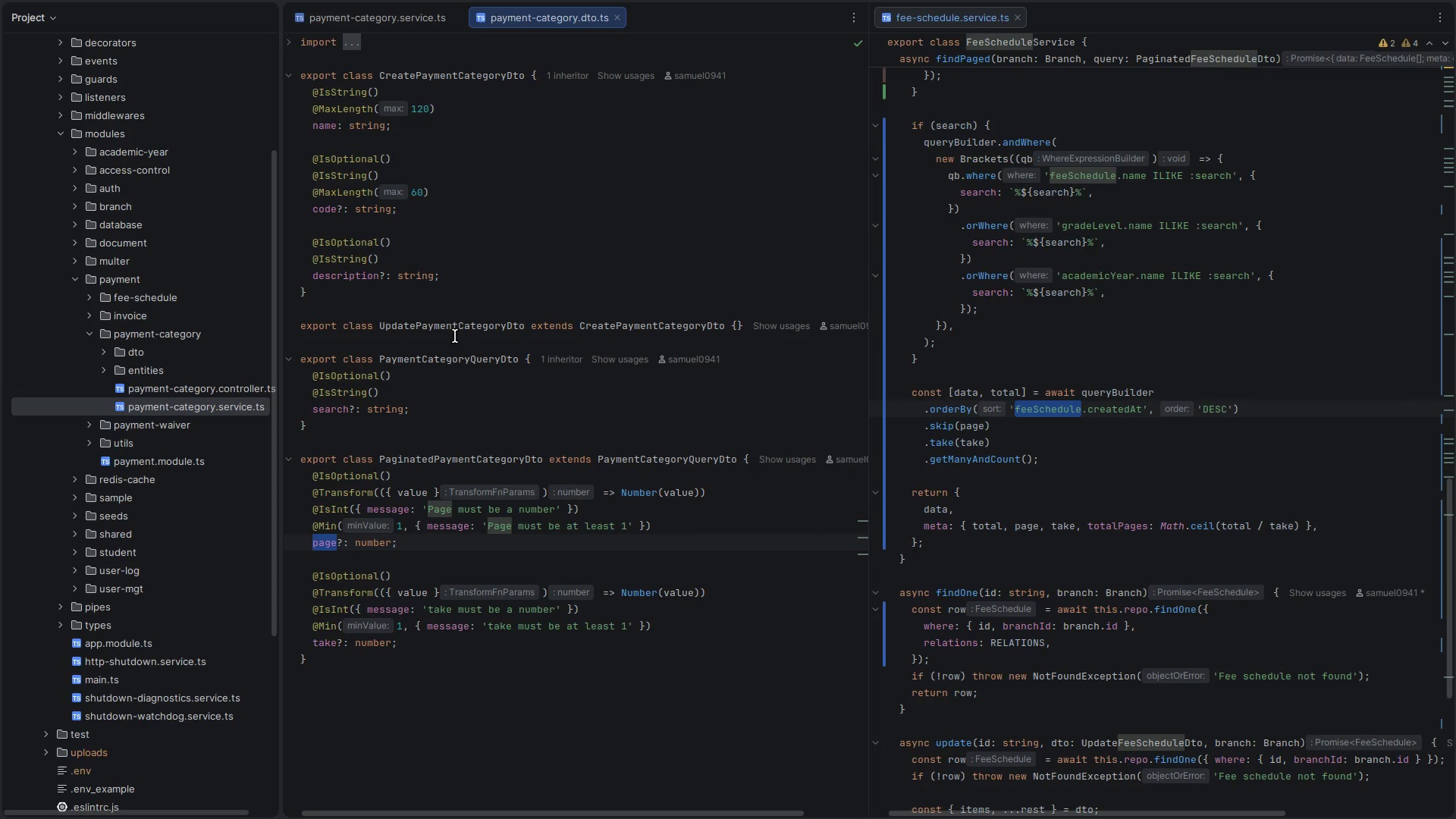 
left_click([491, 391])
 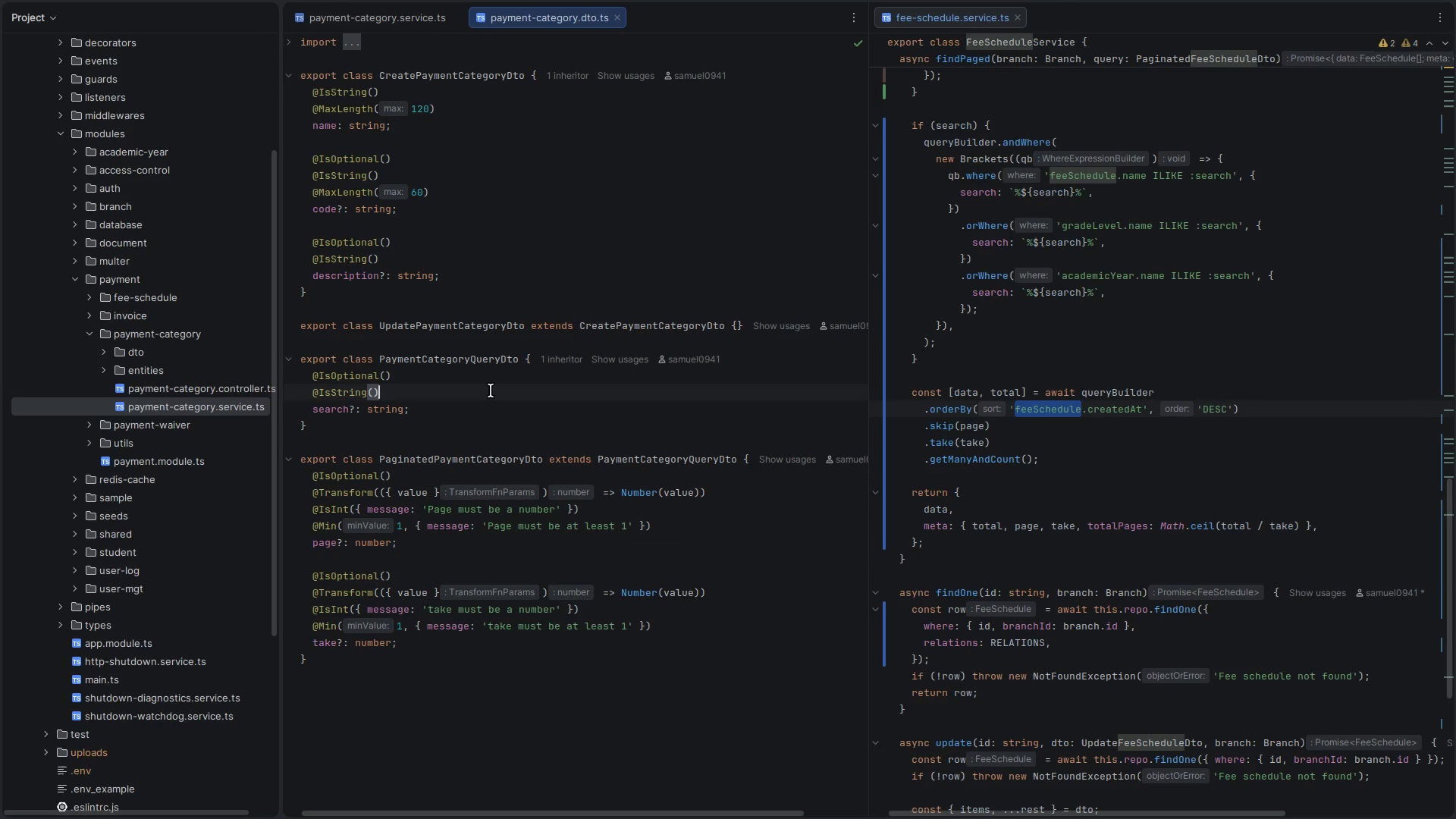 
key(Control+ControlLeft)
 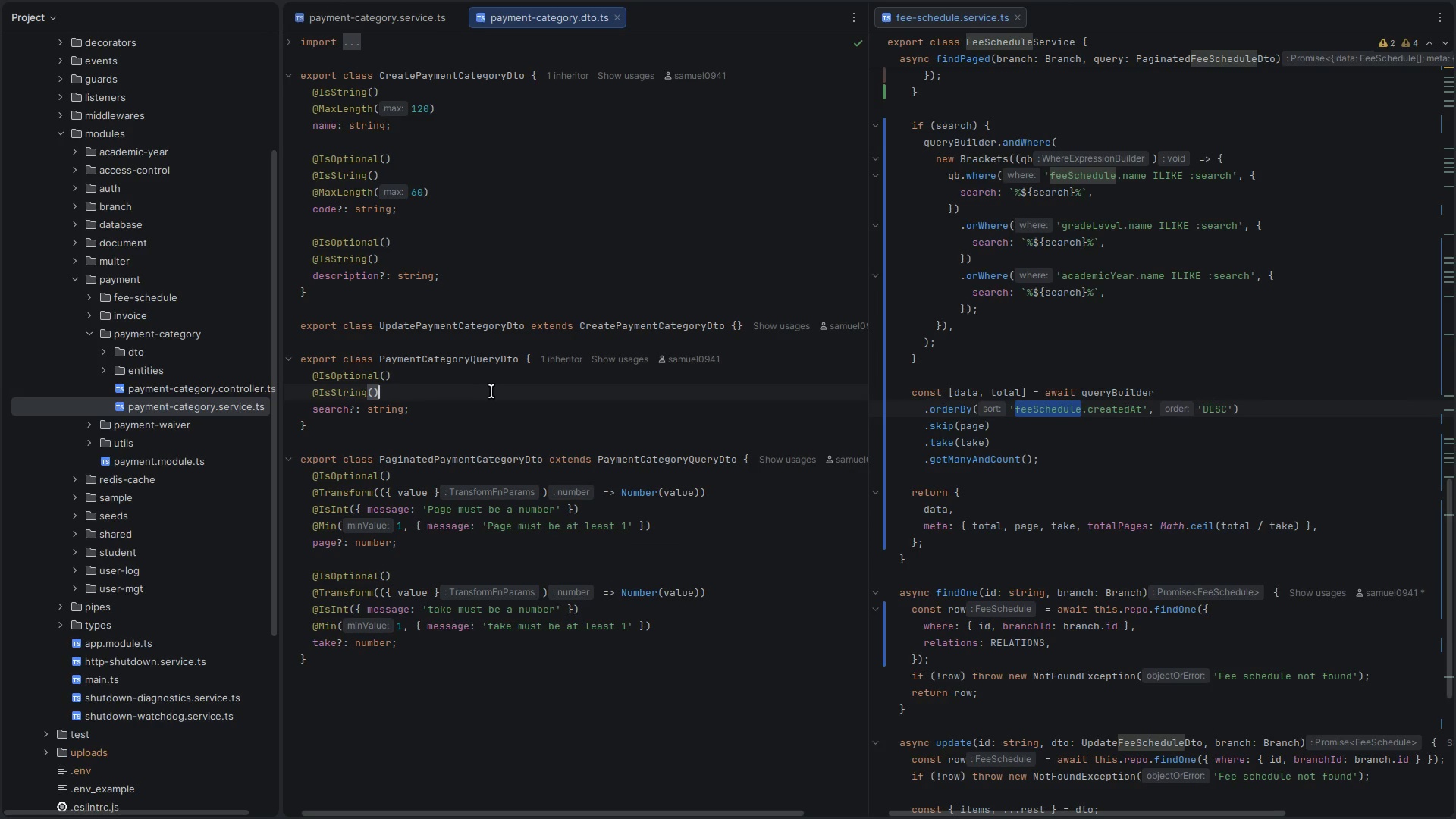 
key(Control+W)
 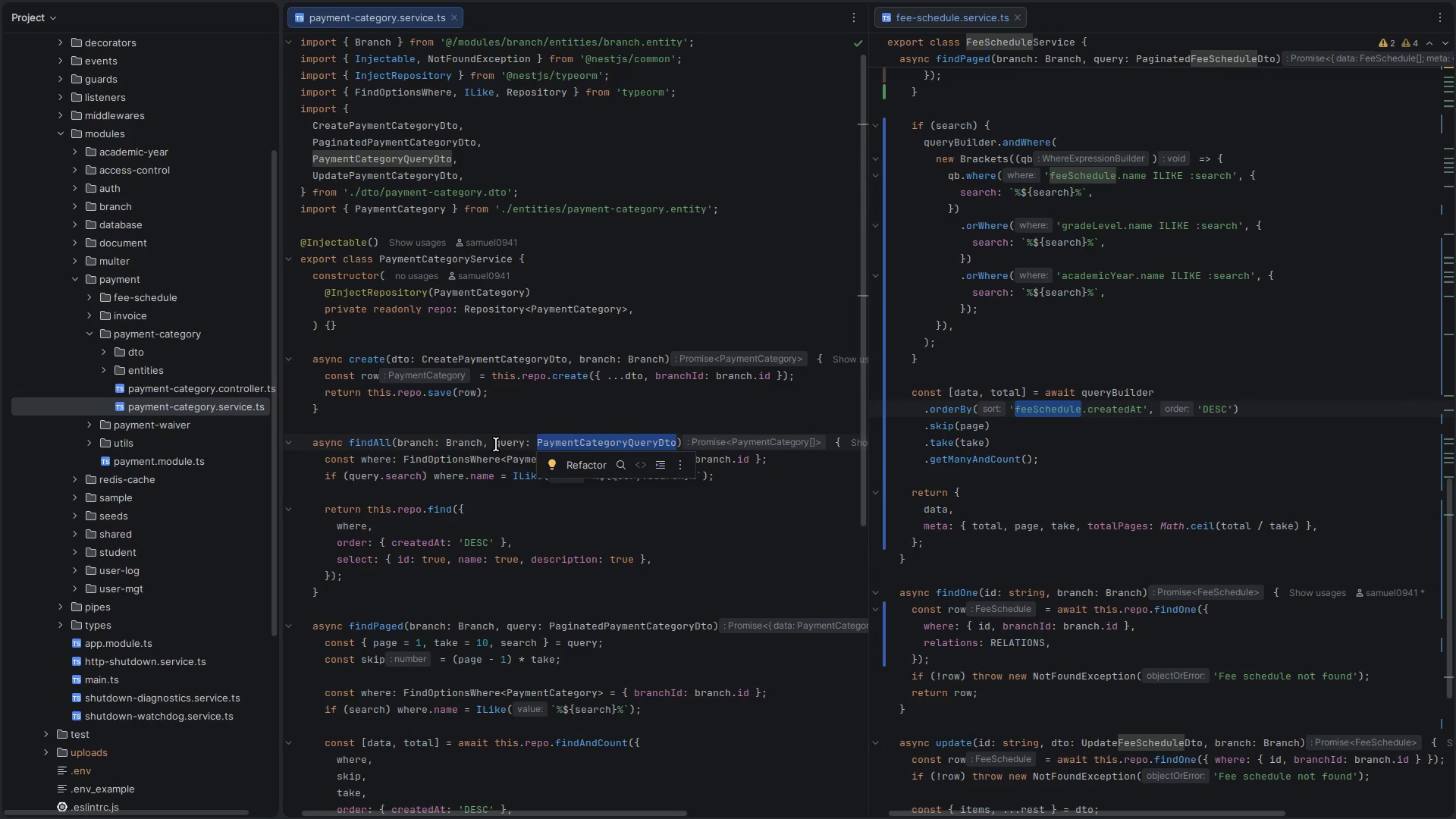 
double_click([497, 443])
 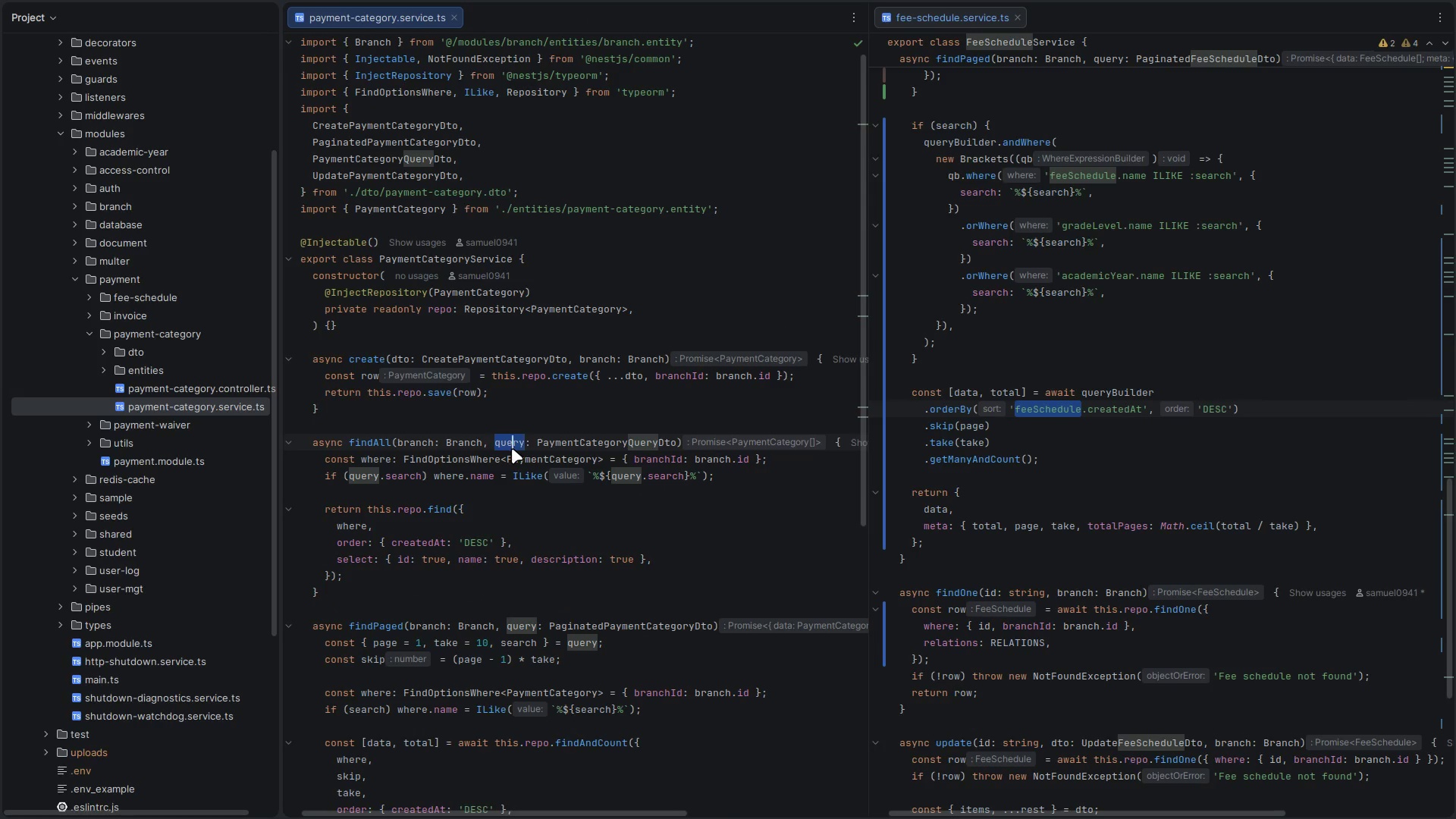 
double_click([512, 448])
 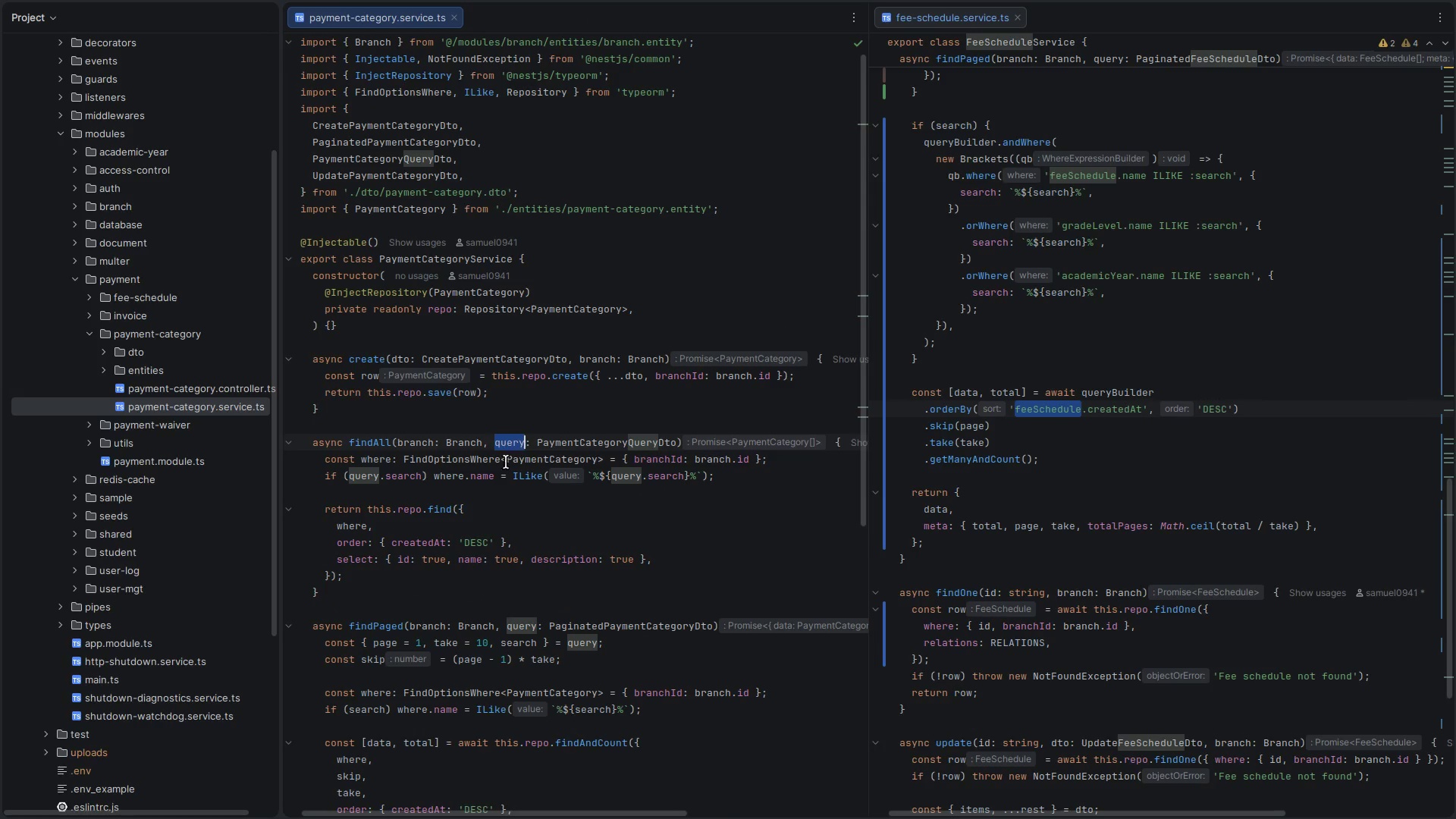 
key(Control+C)
 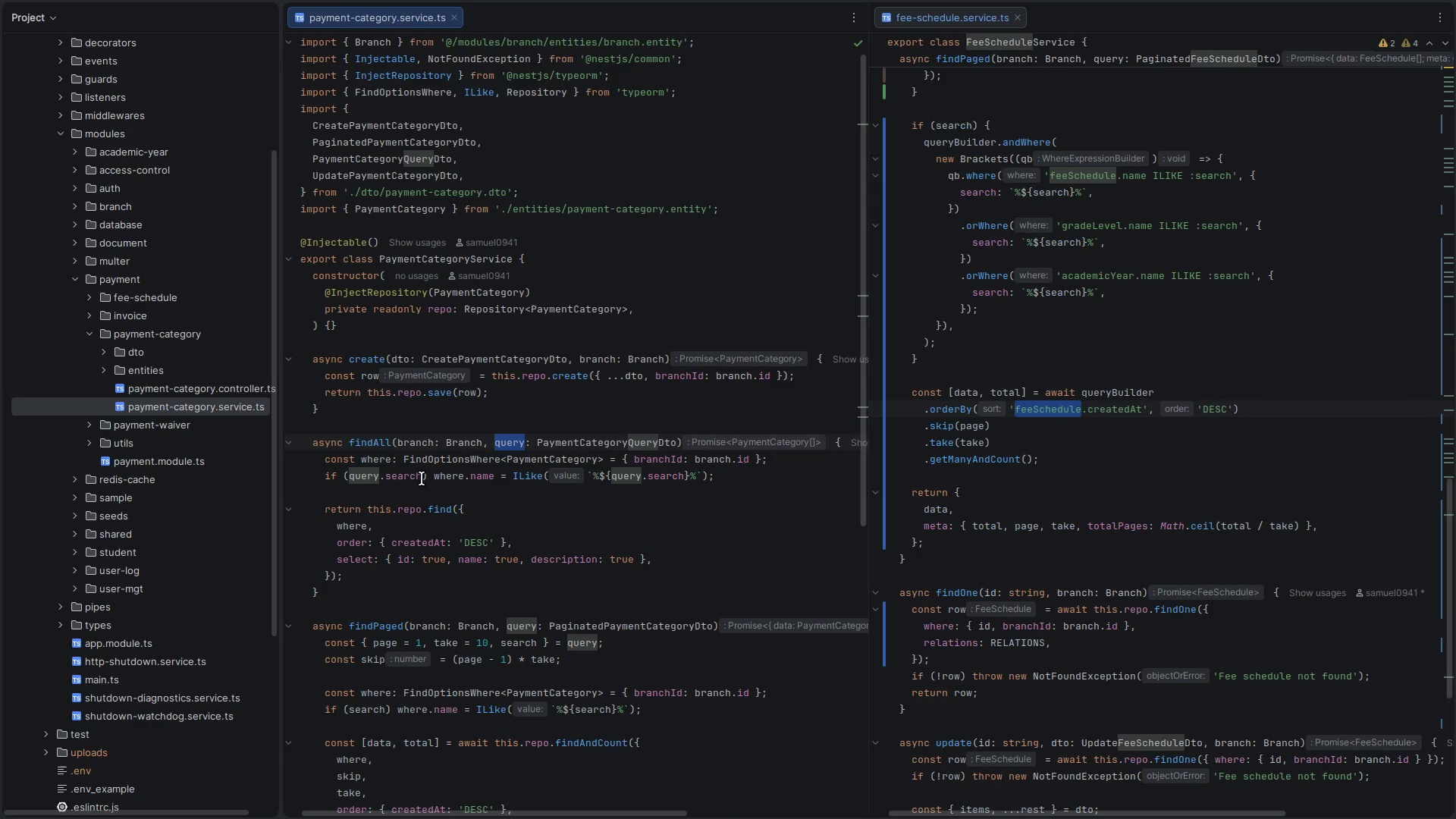 
left_click_drag(start_coordinate=[422, 479], to_coordinate=[711, 488])
 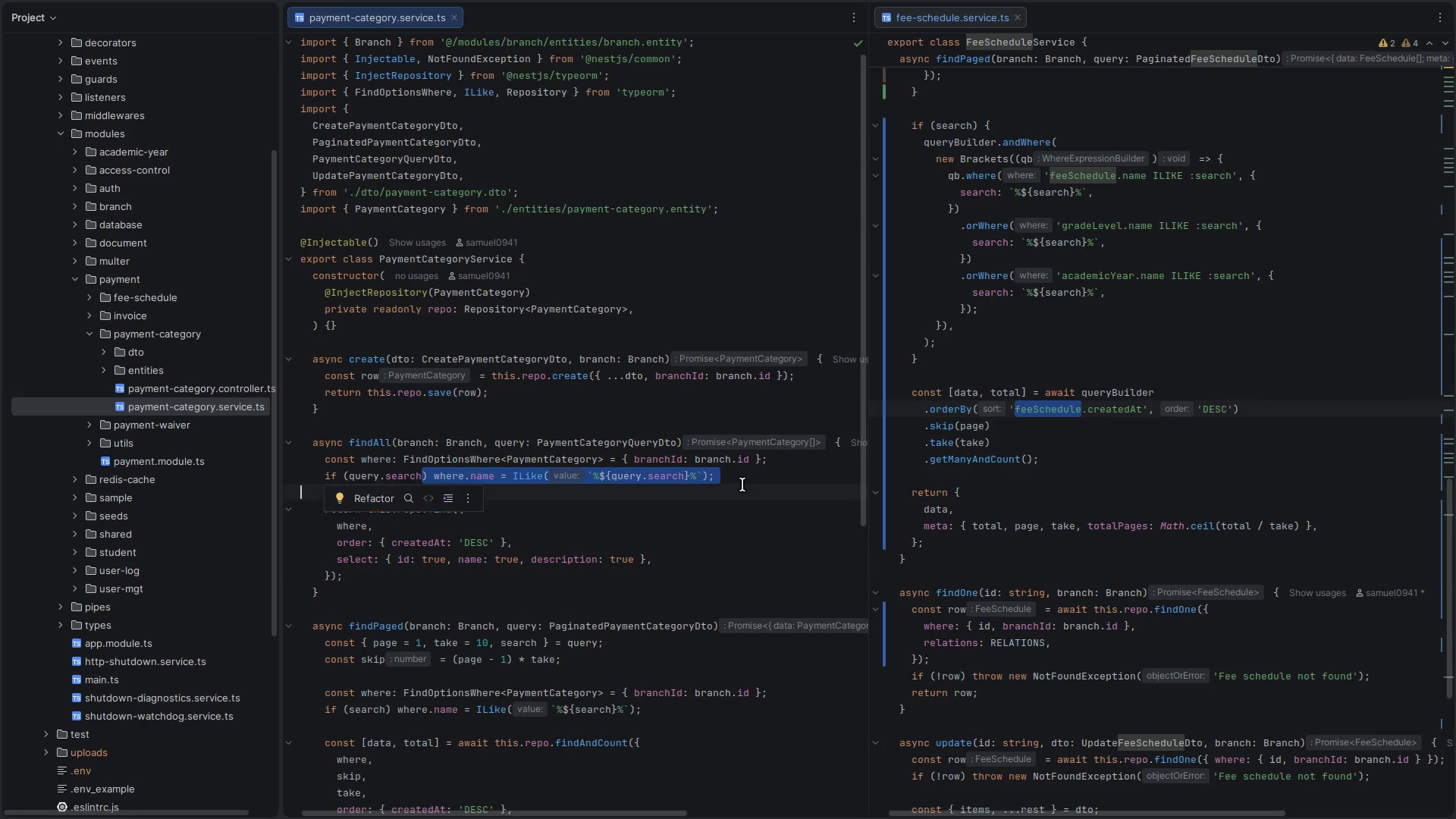 
left_click([743, 484])
 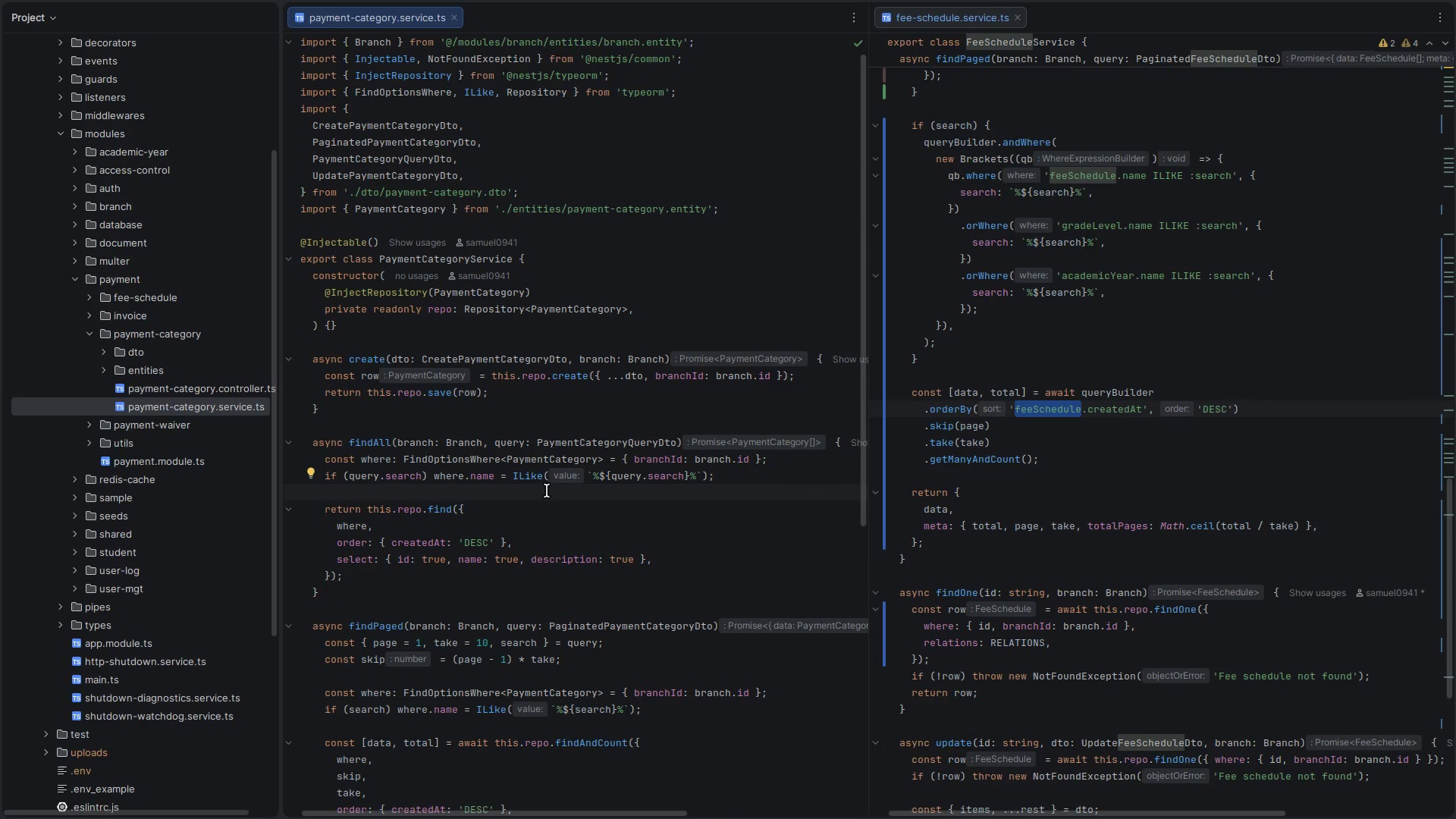 
double_click([487, 473])
 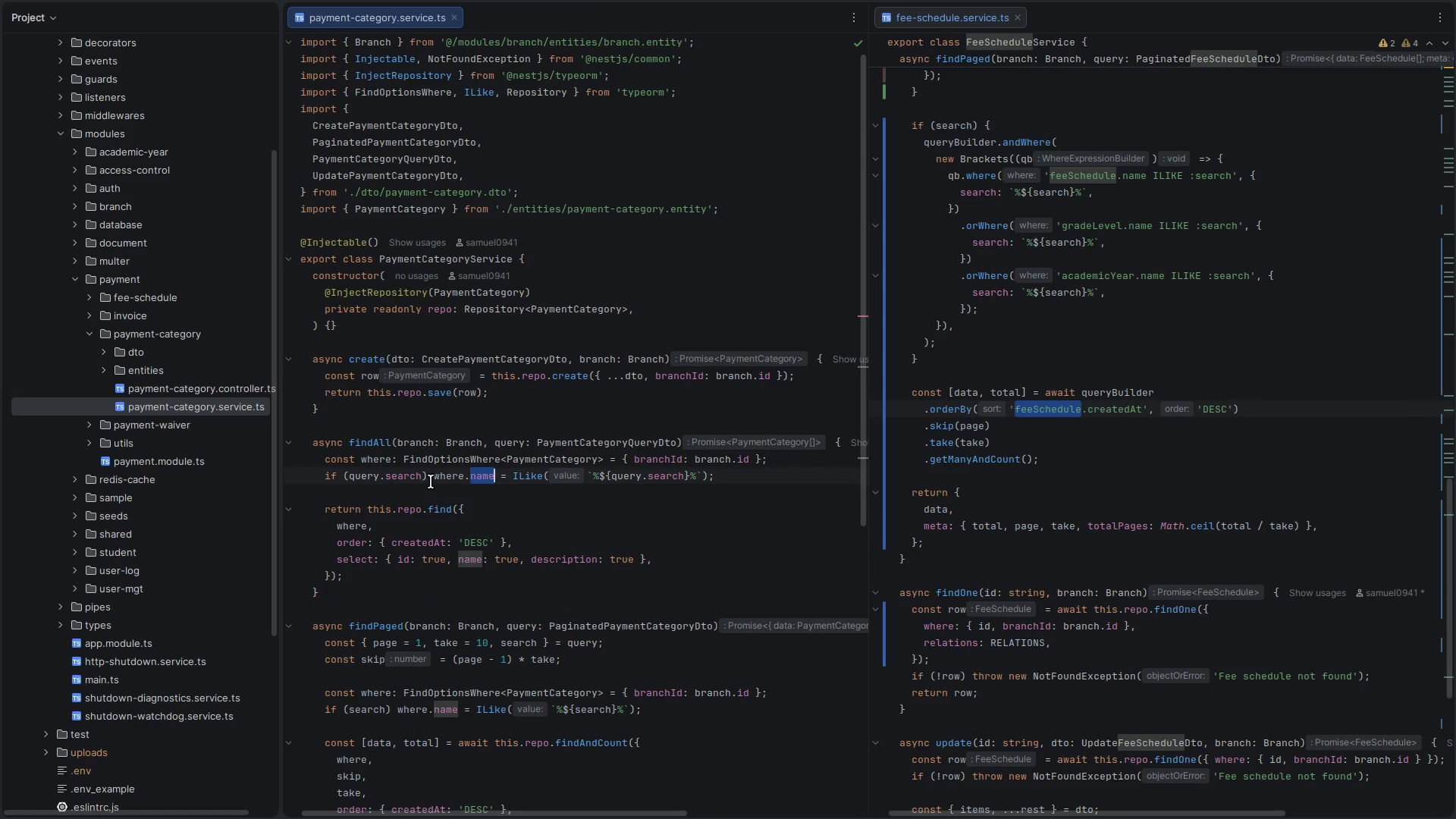 
left_click_drag(start_coordinate=[431, 481], to_coordinate=[496, 468])
 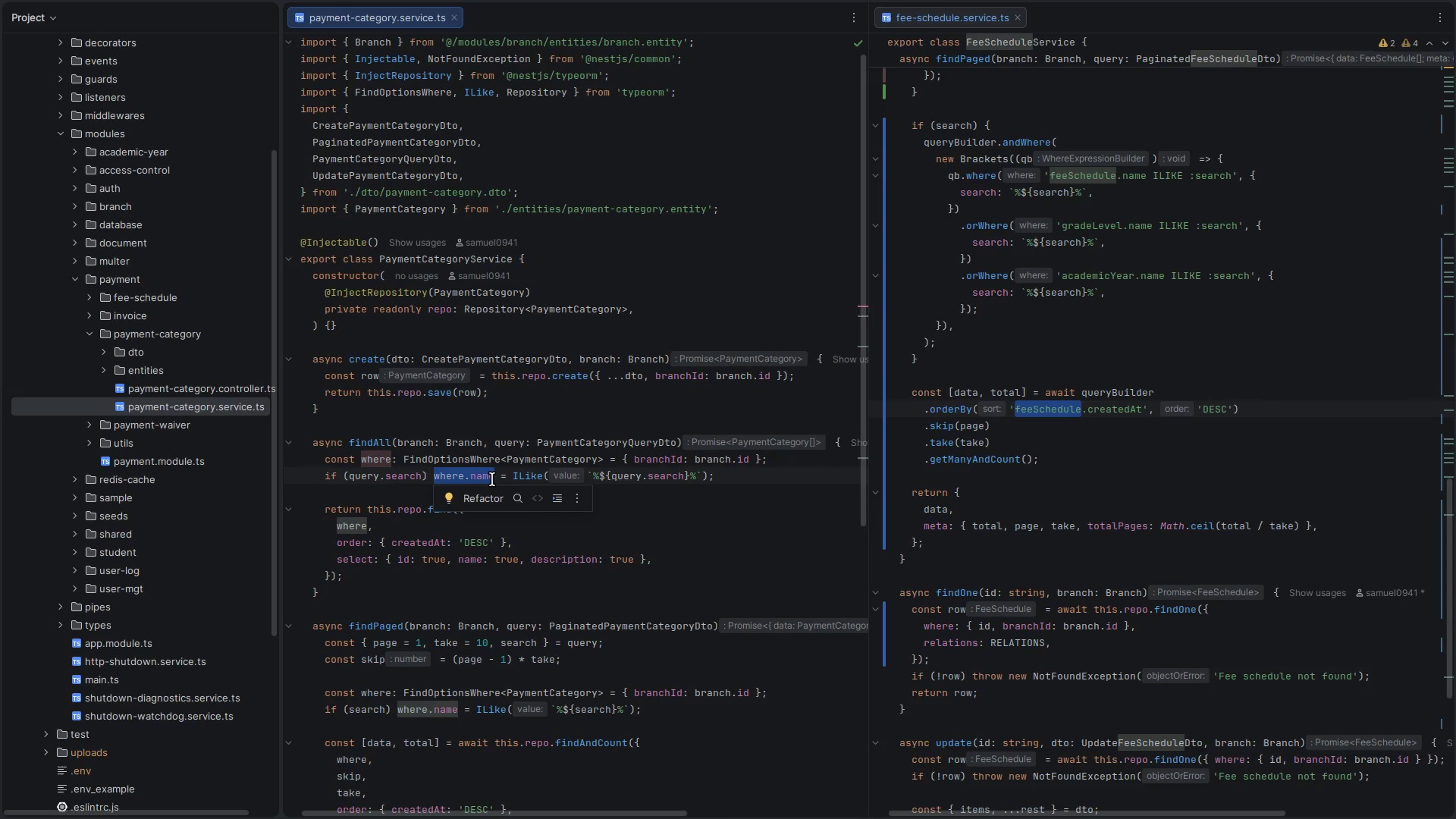 
left_click([613, 575])
 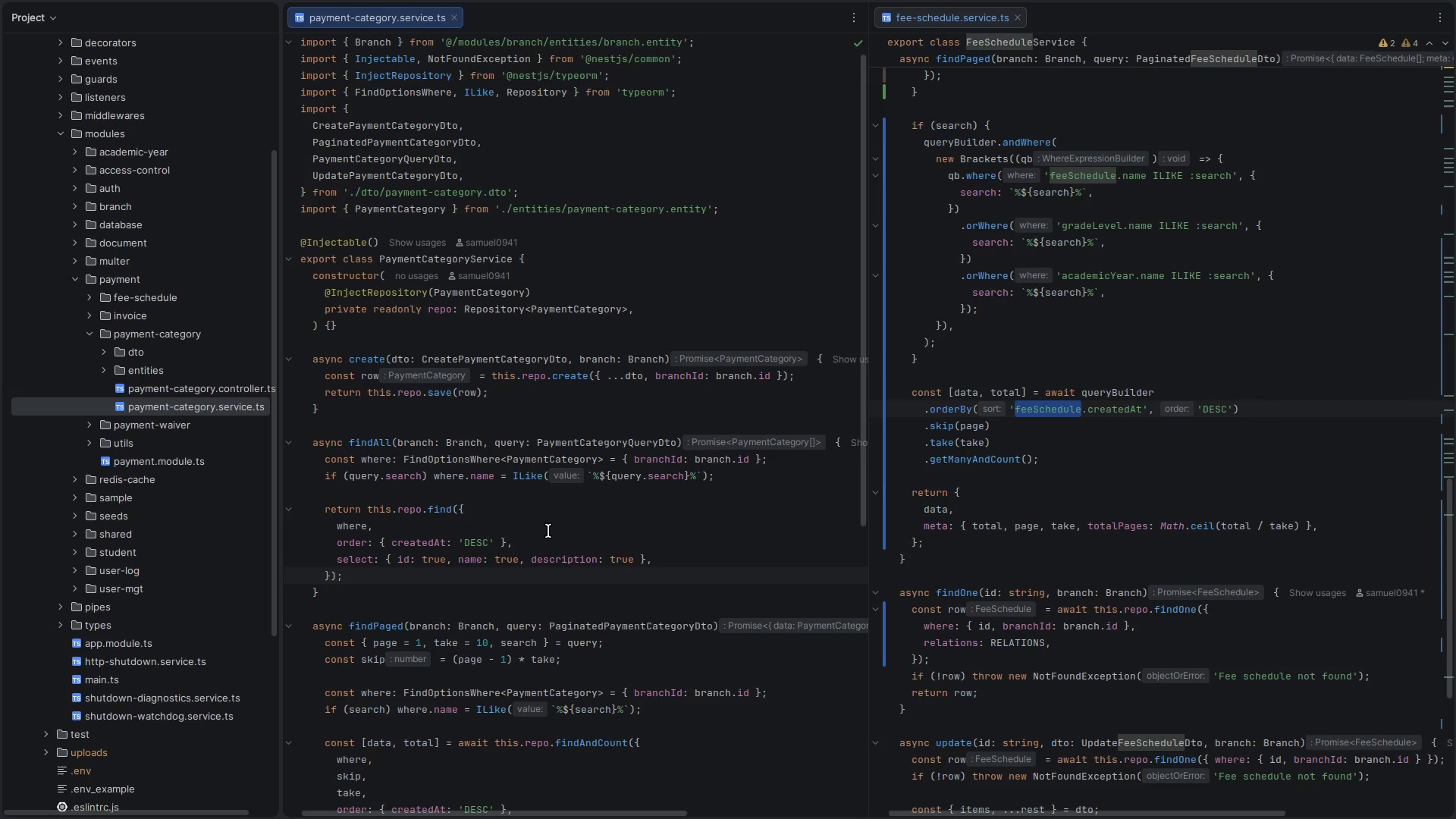 
scroll: coordinate [548, 531], scroll_direction: down, amount: 2.0
 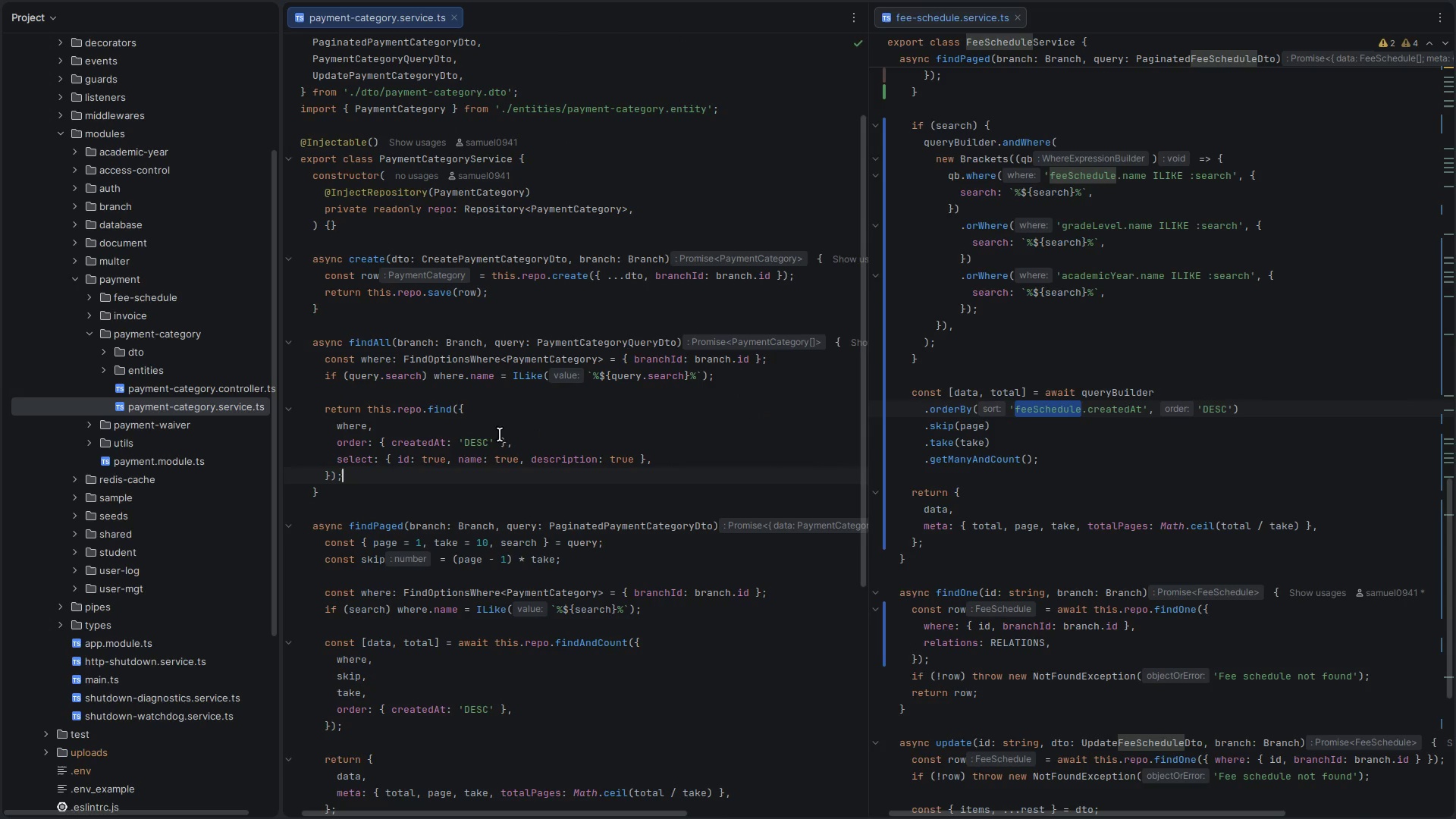 
double_click([570, 460])
 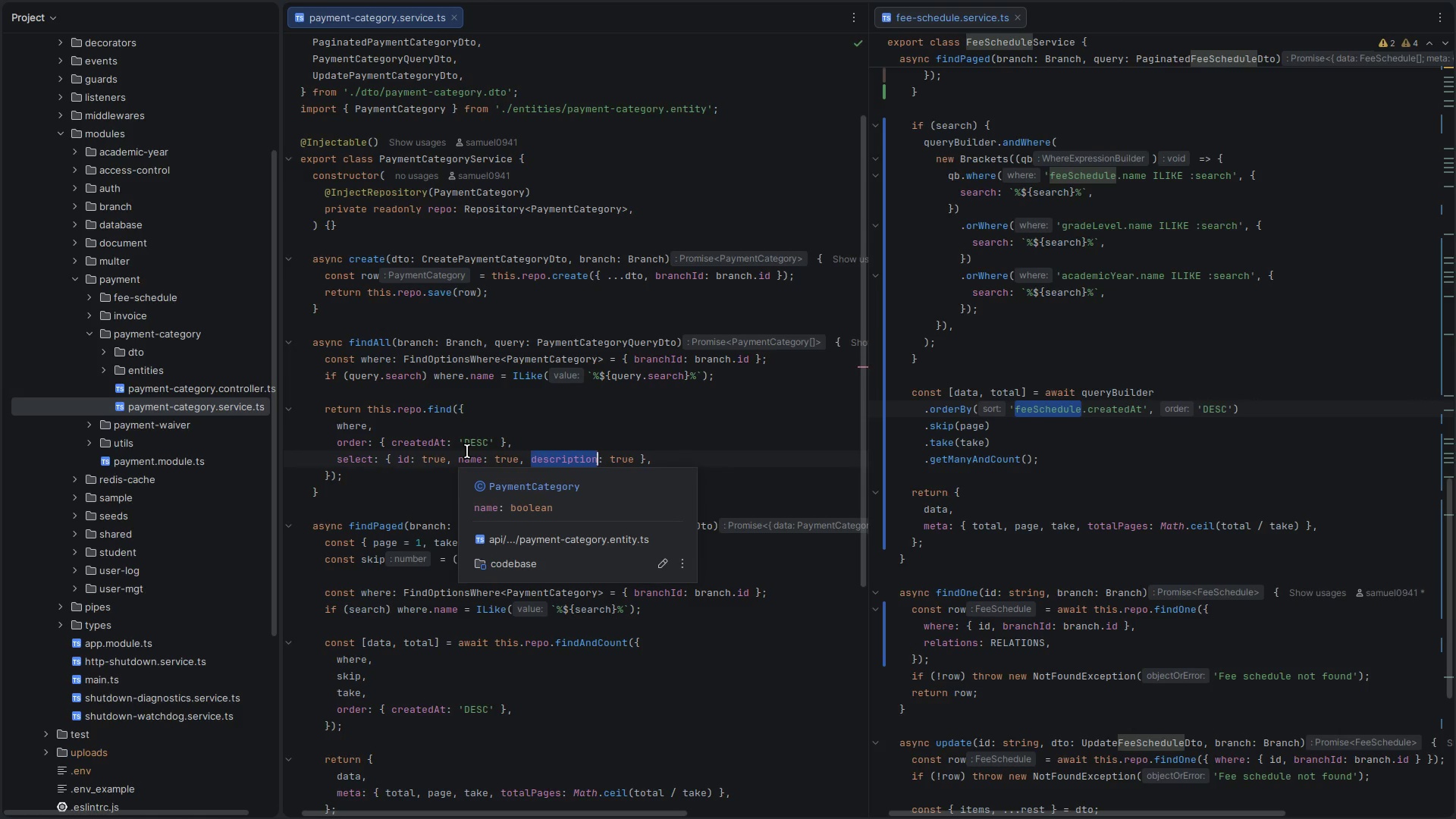 
wait(9.86)
 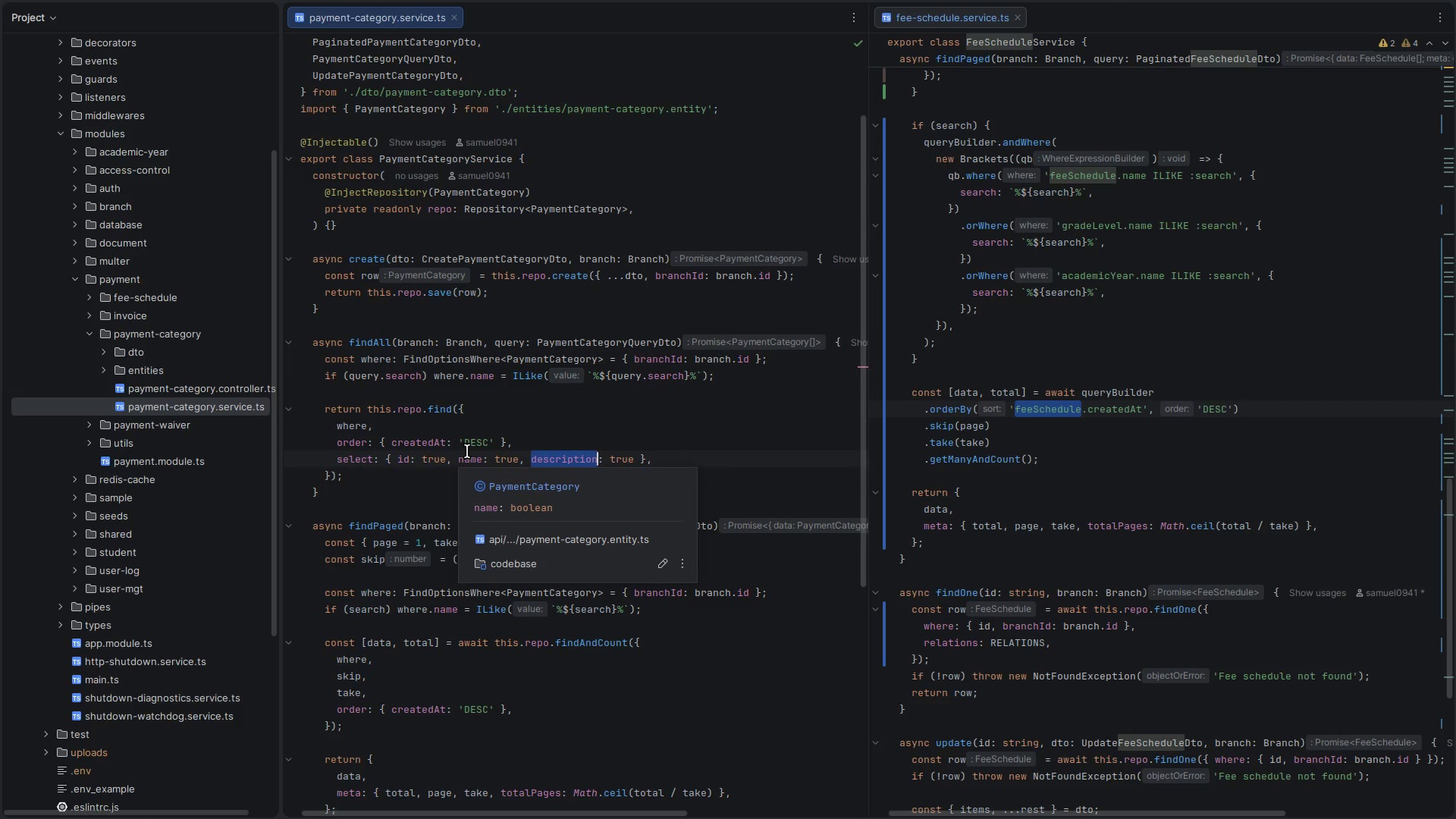 
double_click([461, 461])
 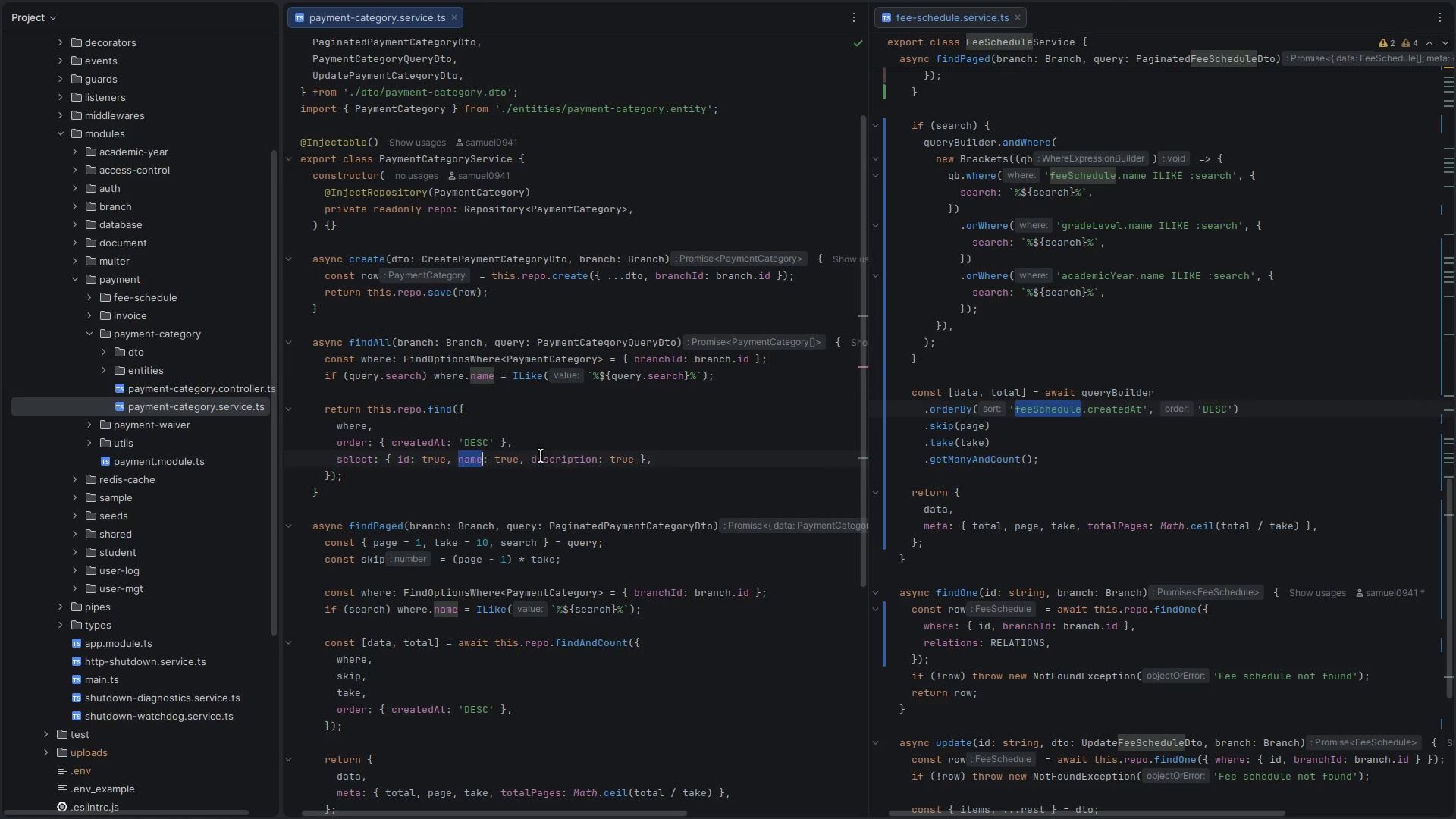 
left_click([544, 453])
 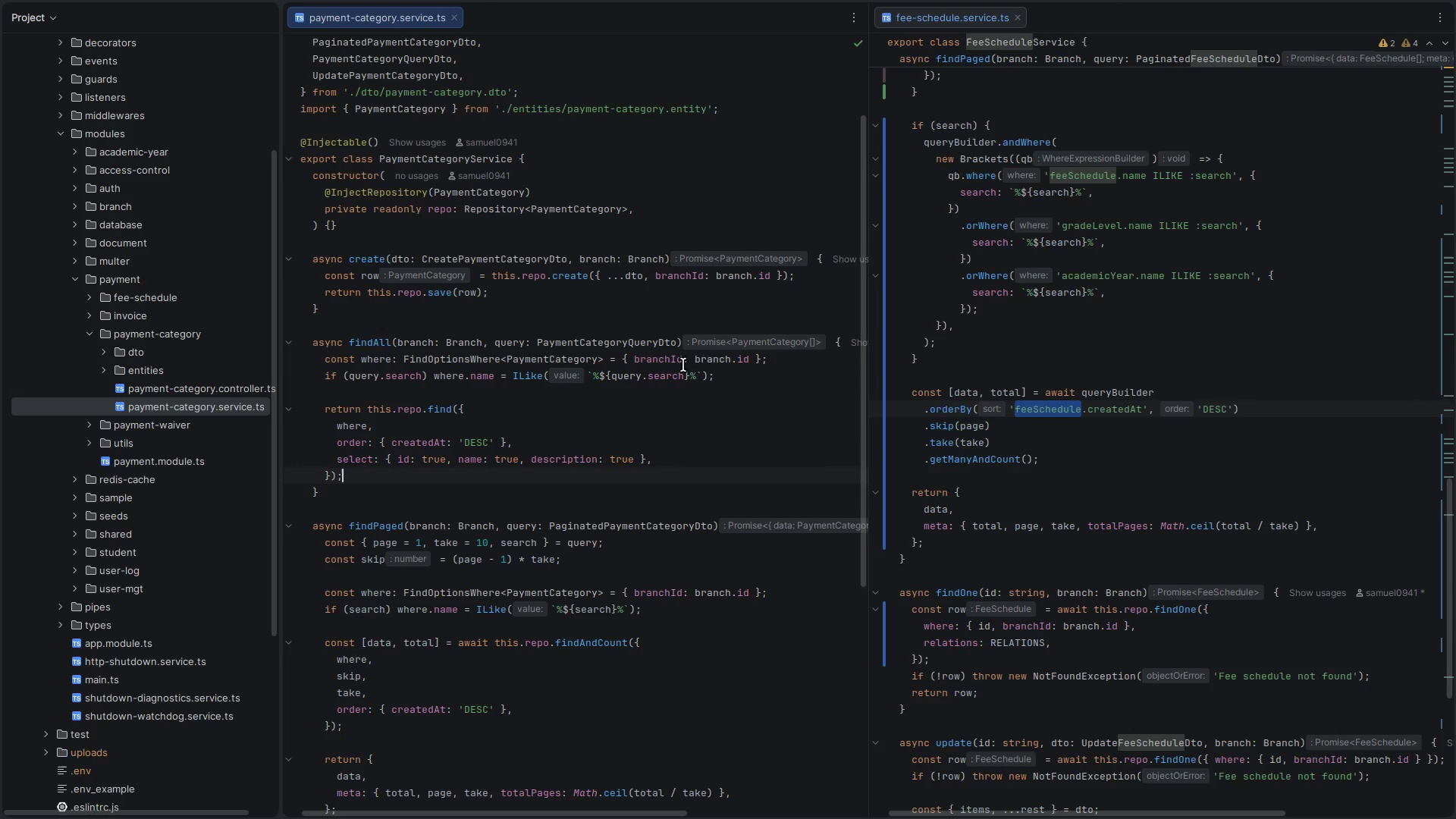 
left_click([724, 378])
 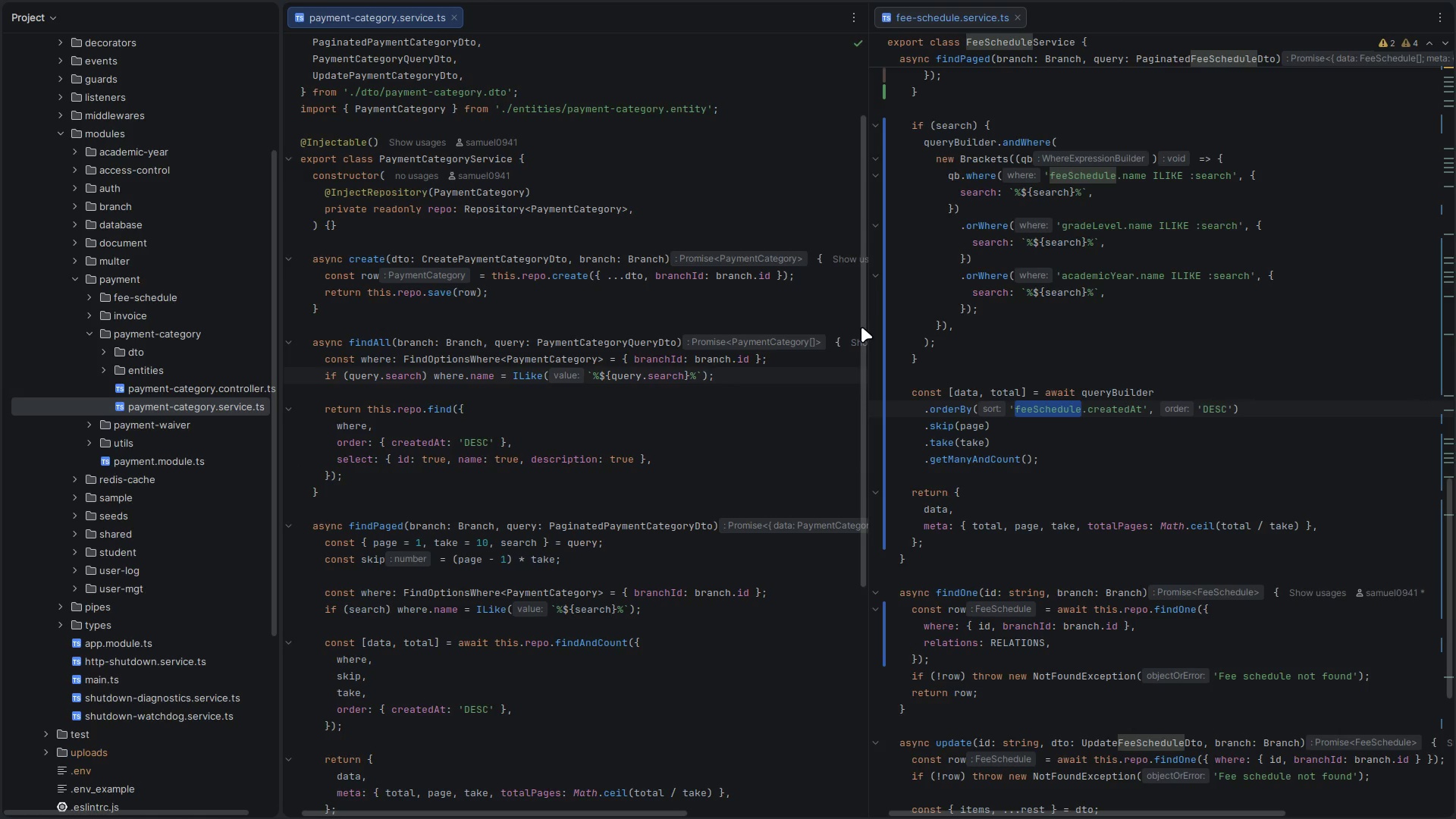 
key(Enter)
 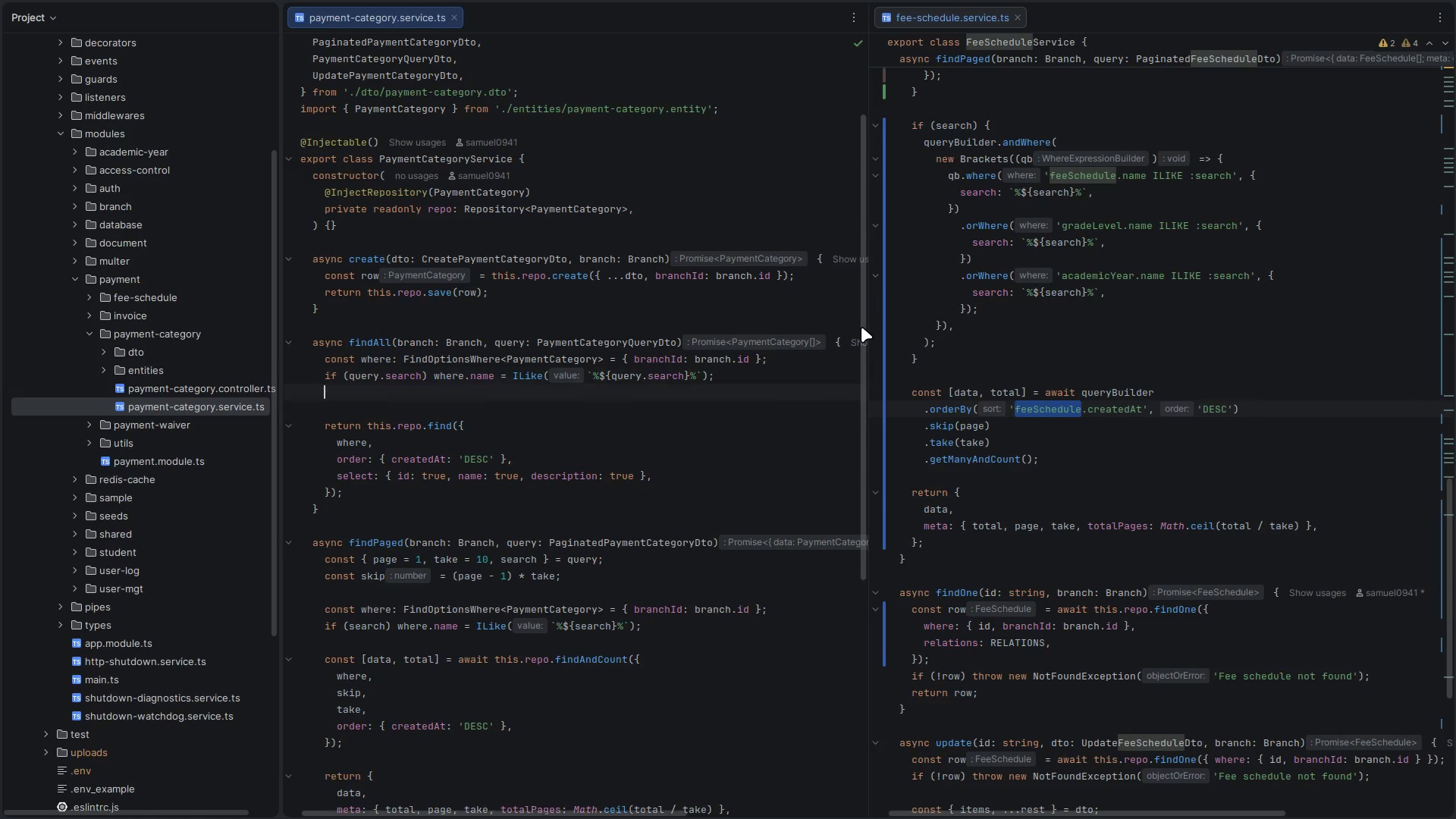 
key(Enter)
 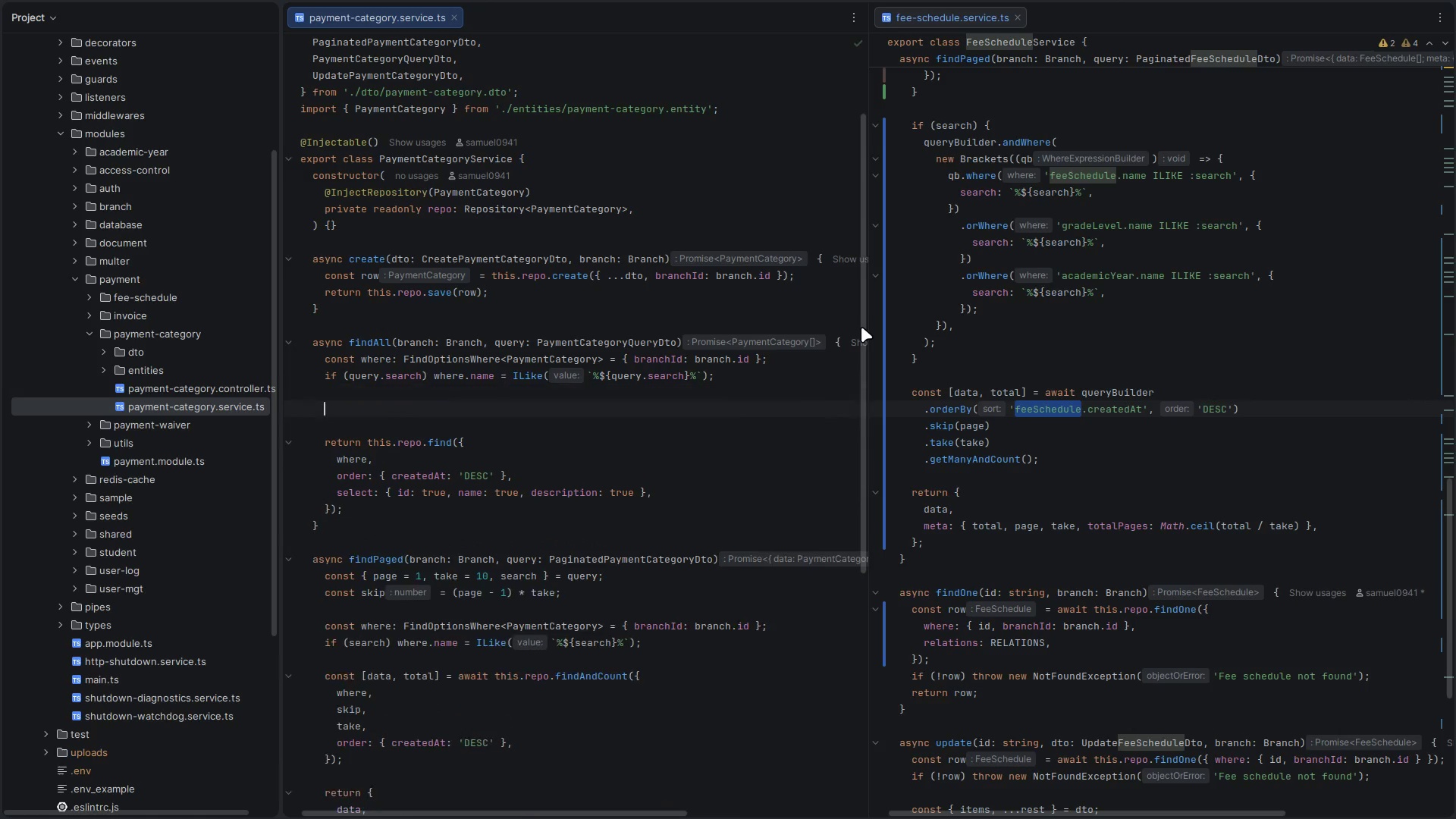 
key(Enter)
 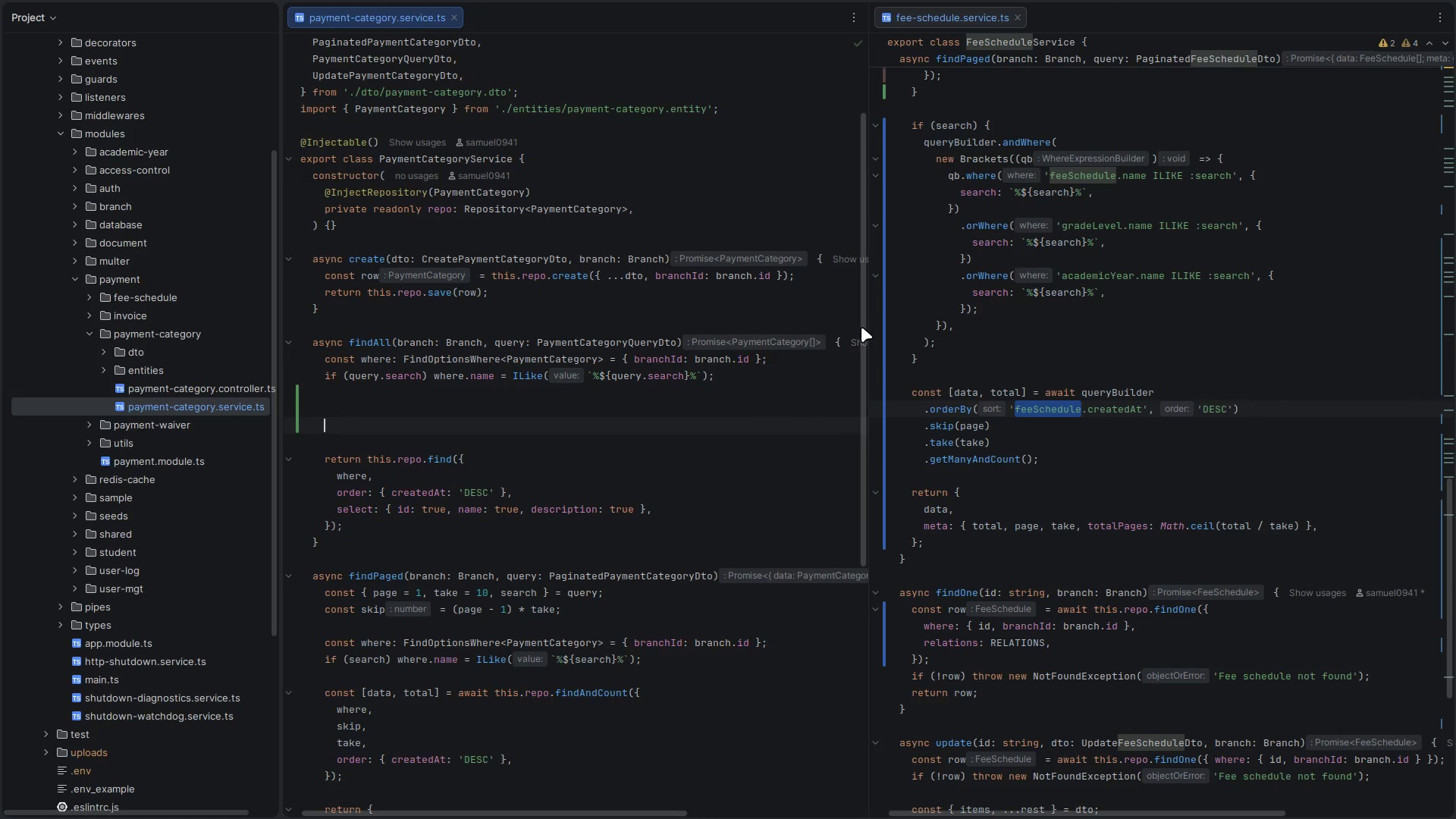 
key(Enter)
 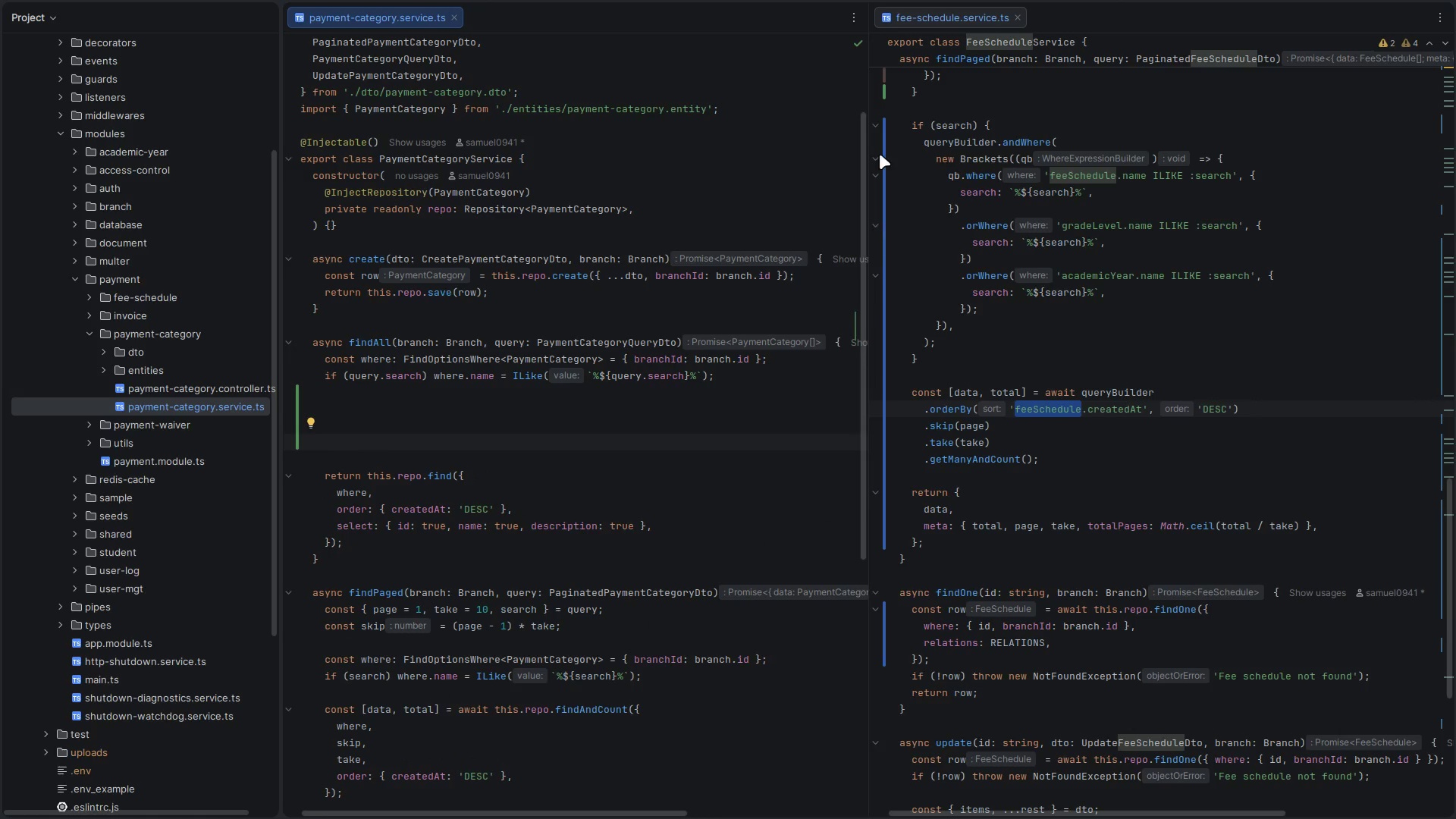 
type(const query )
key(Backspace)
type(Builder = await this.rep)
 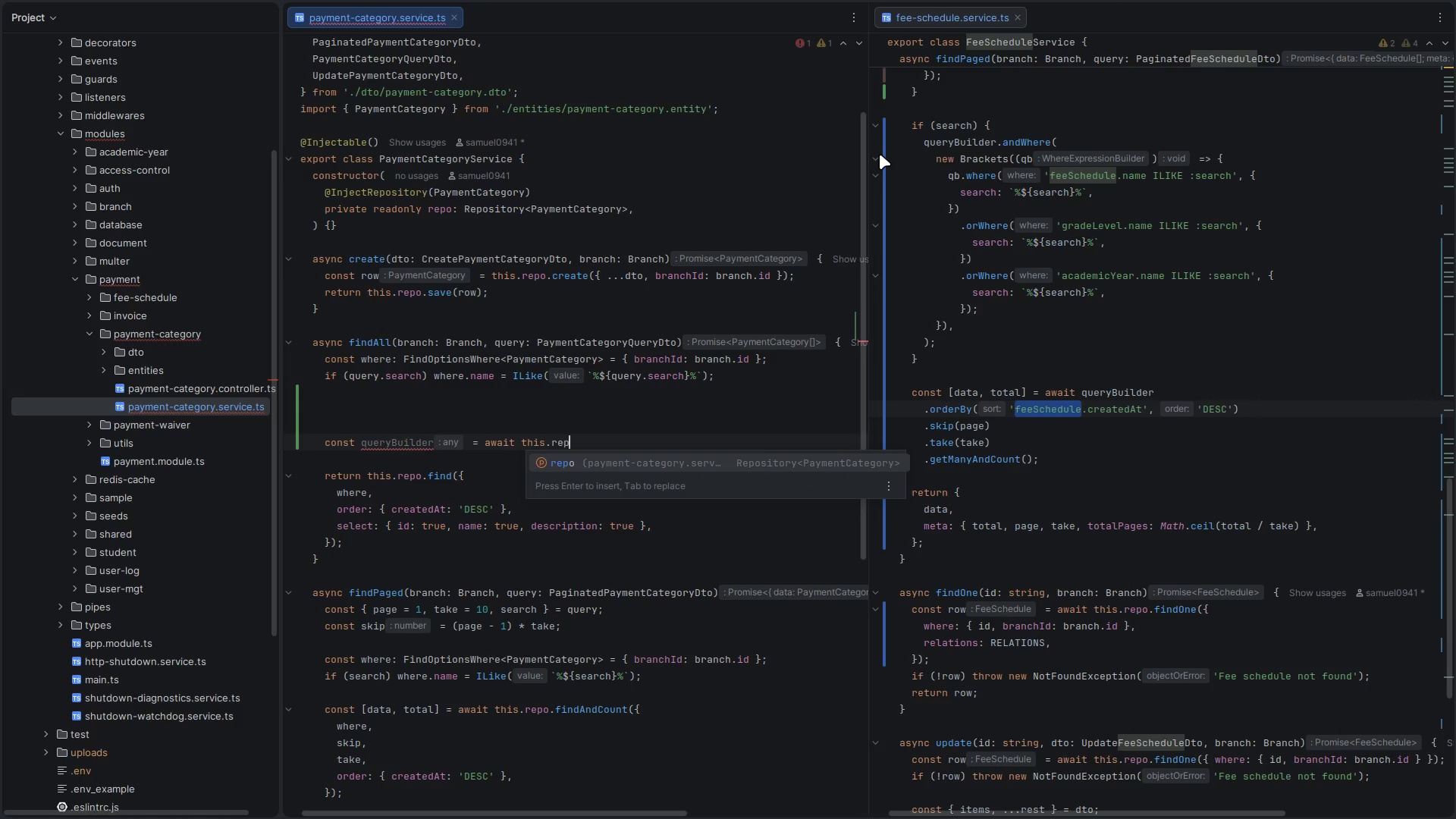 
key(Enter)
 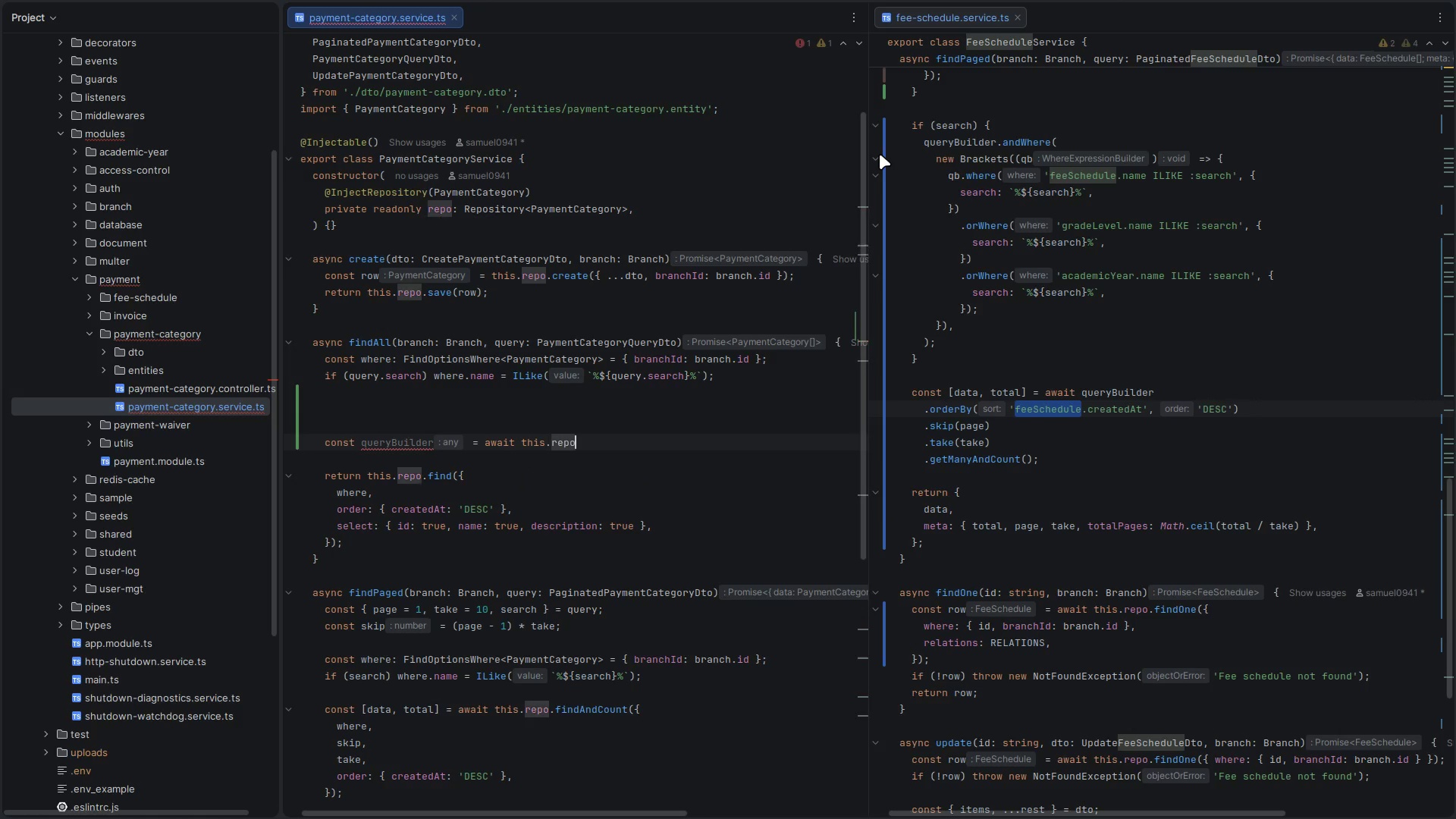 
type(.crea)
 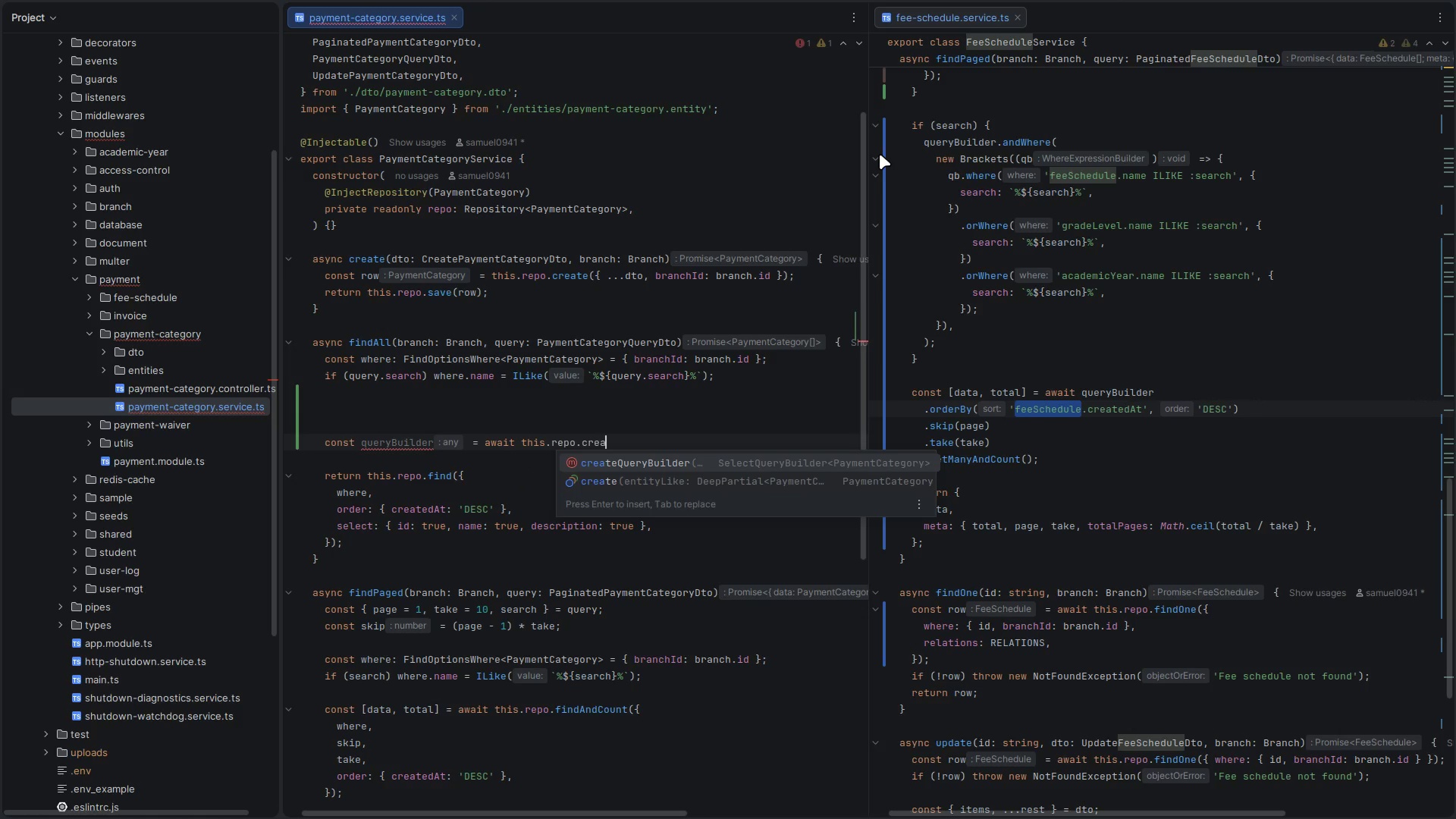 
key(Enter)
 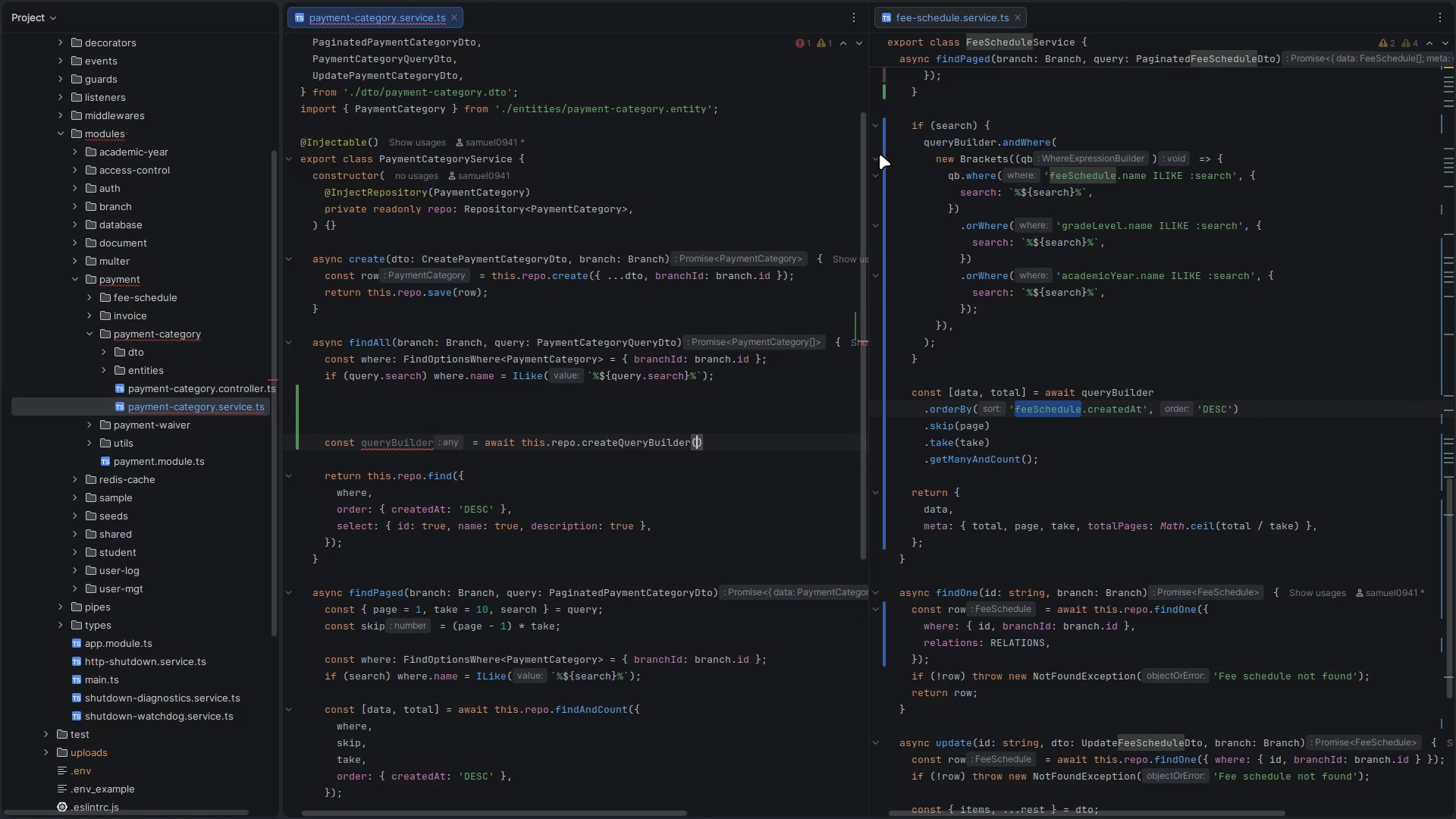 
hold_key(key=ShiftLeft, duration=0.56)
 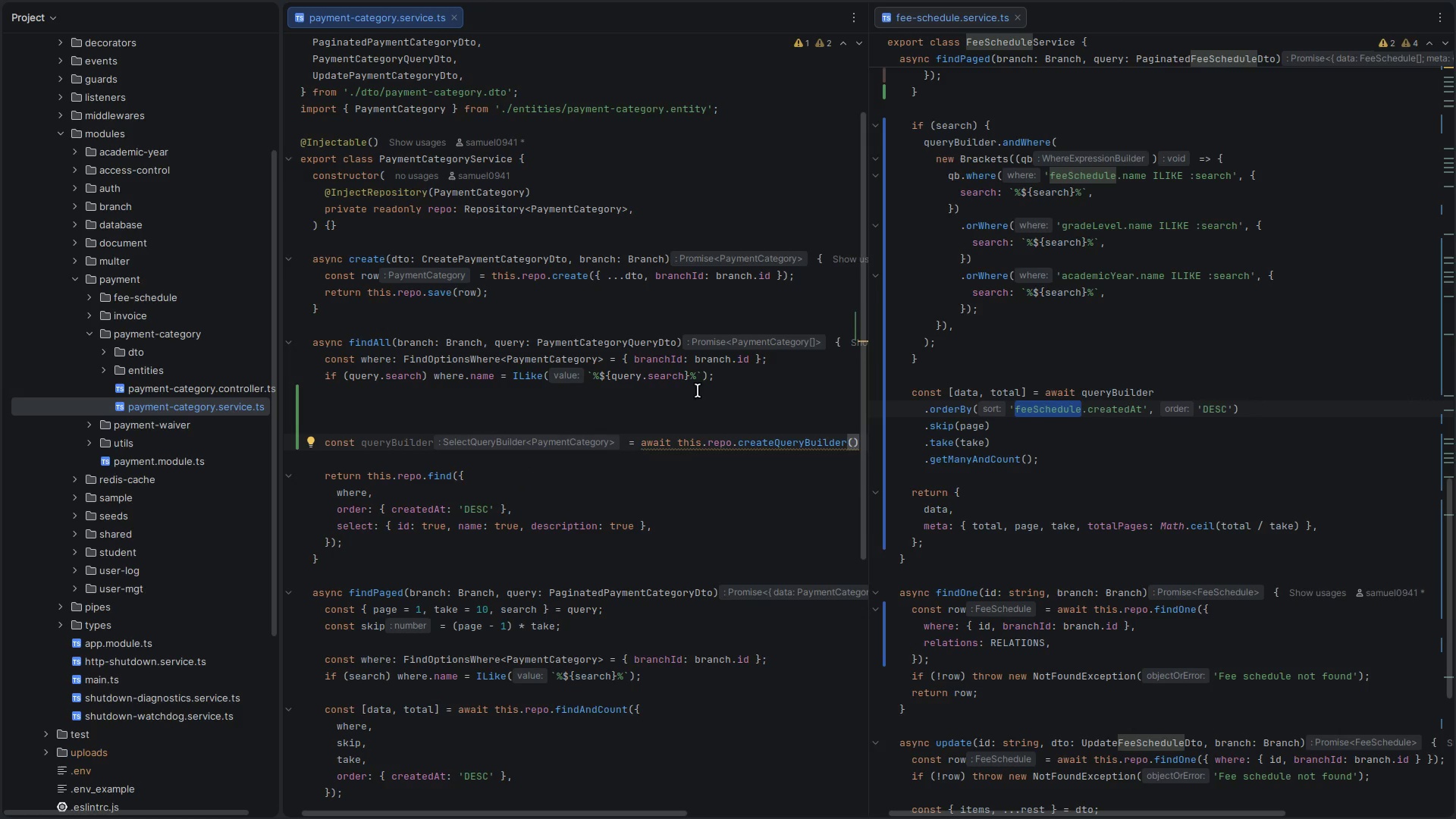 
scroll: coordinate [1142, 328], scroll_direction: up, amount: 10.0
 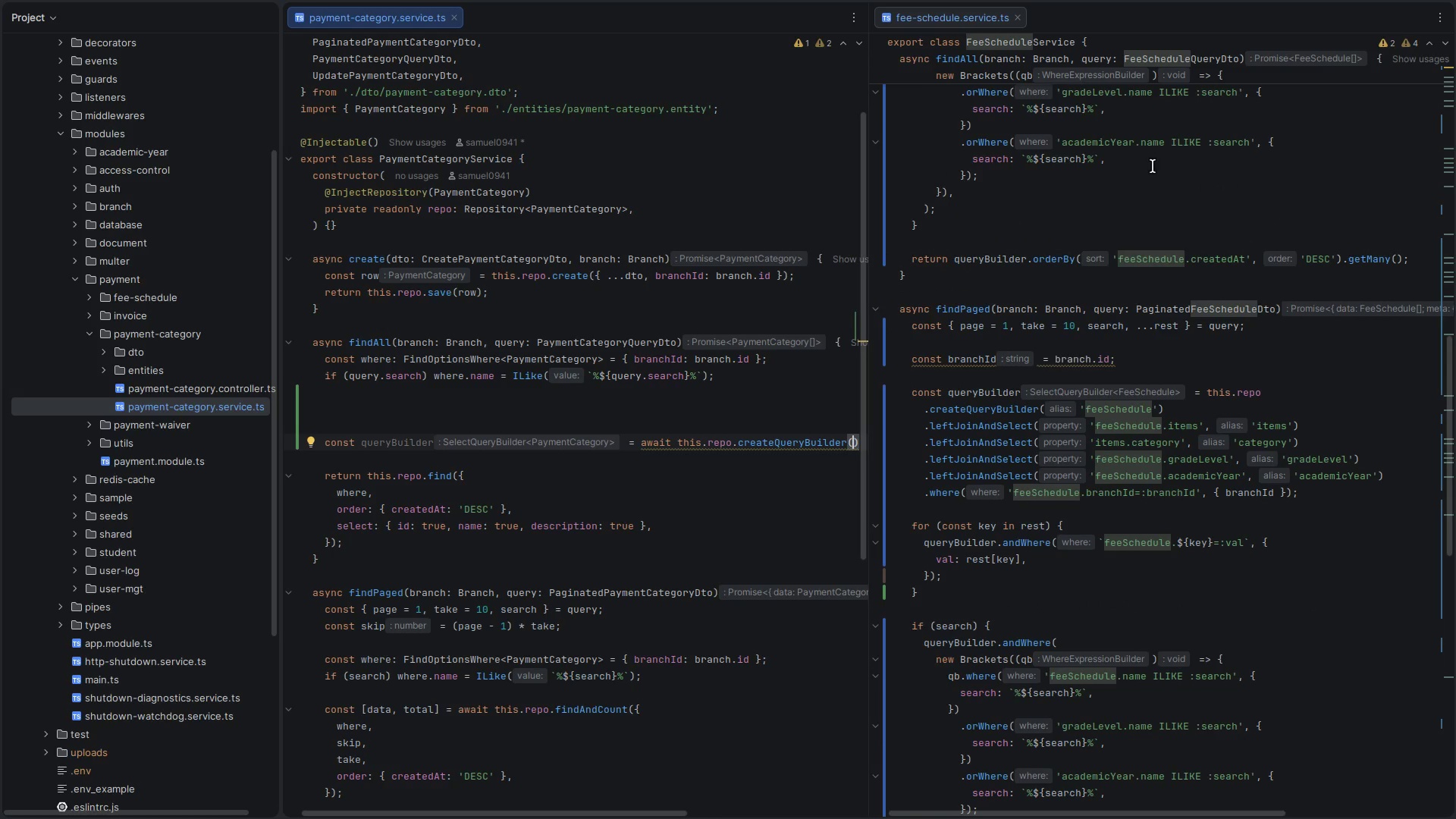 
scroll: coordinate [1145, 209], scroll_direction: down, amount: 3.0
 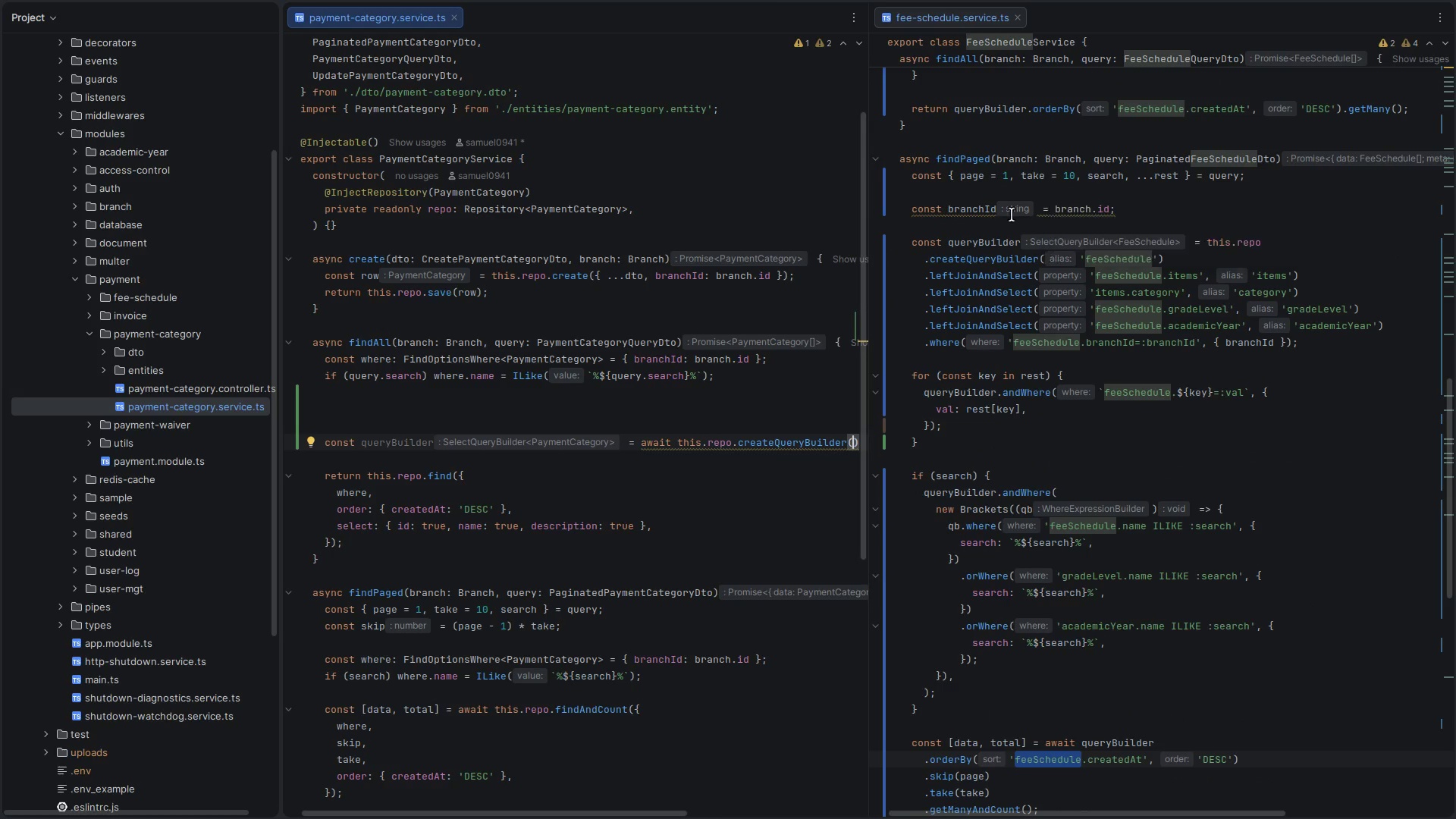 
wait(9.82)
 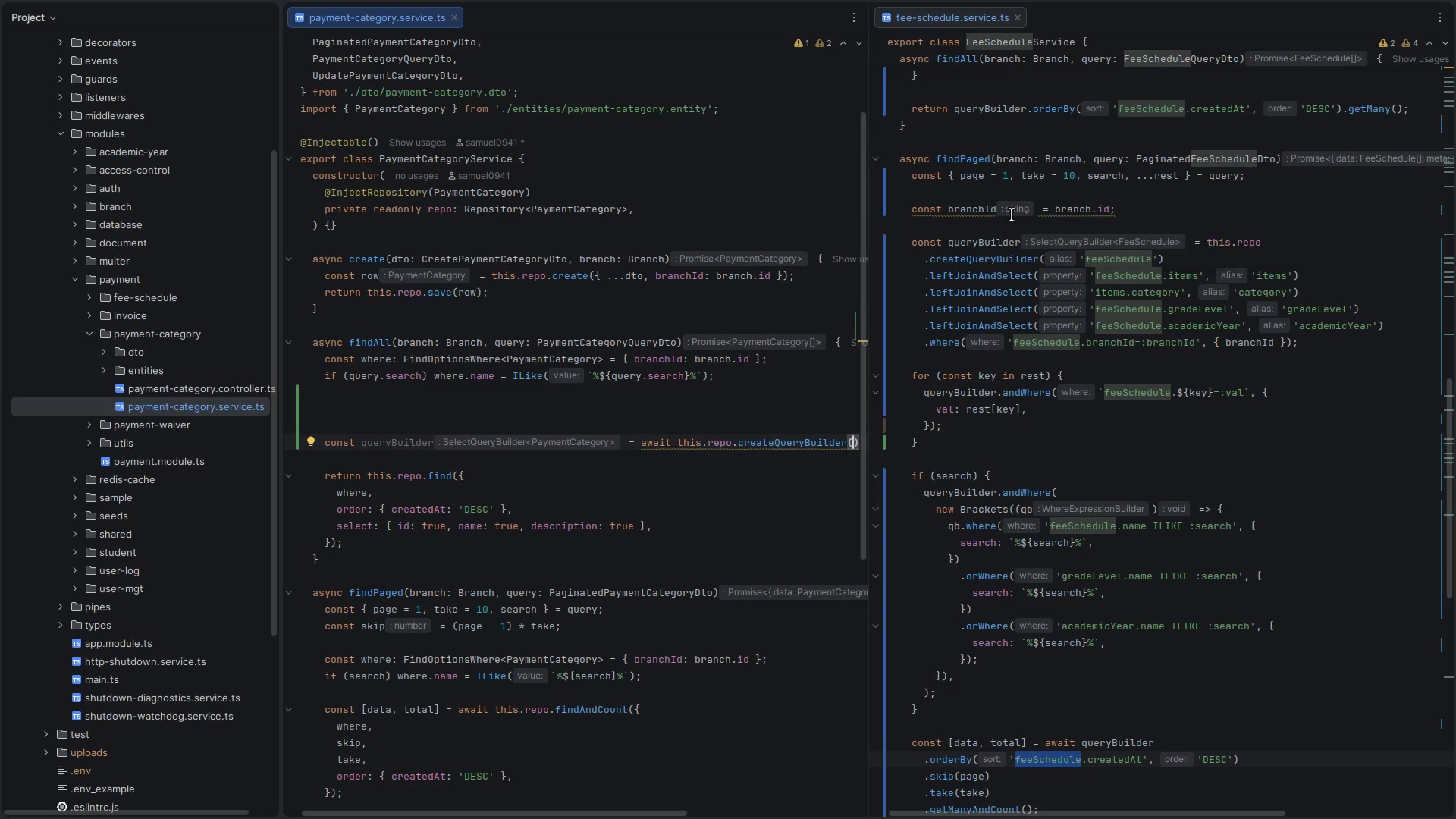 
type('paymentCategory)
 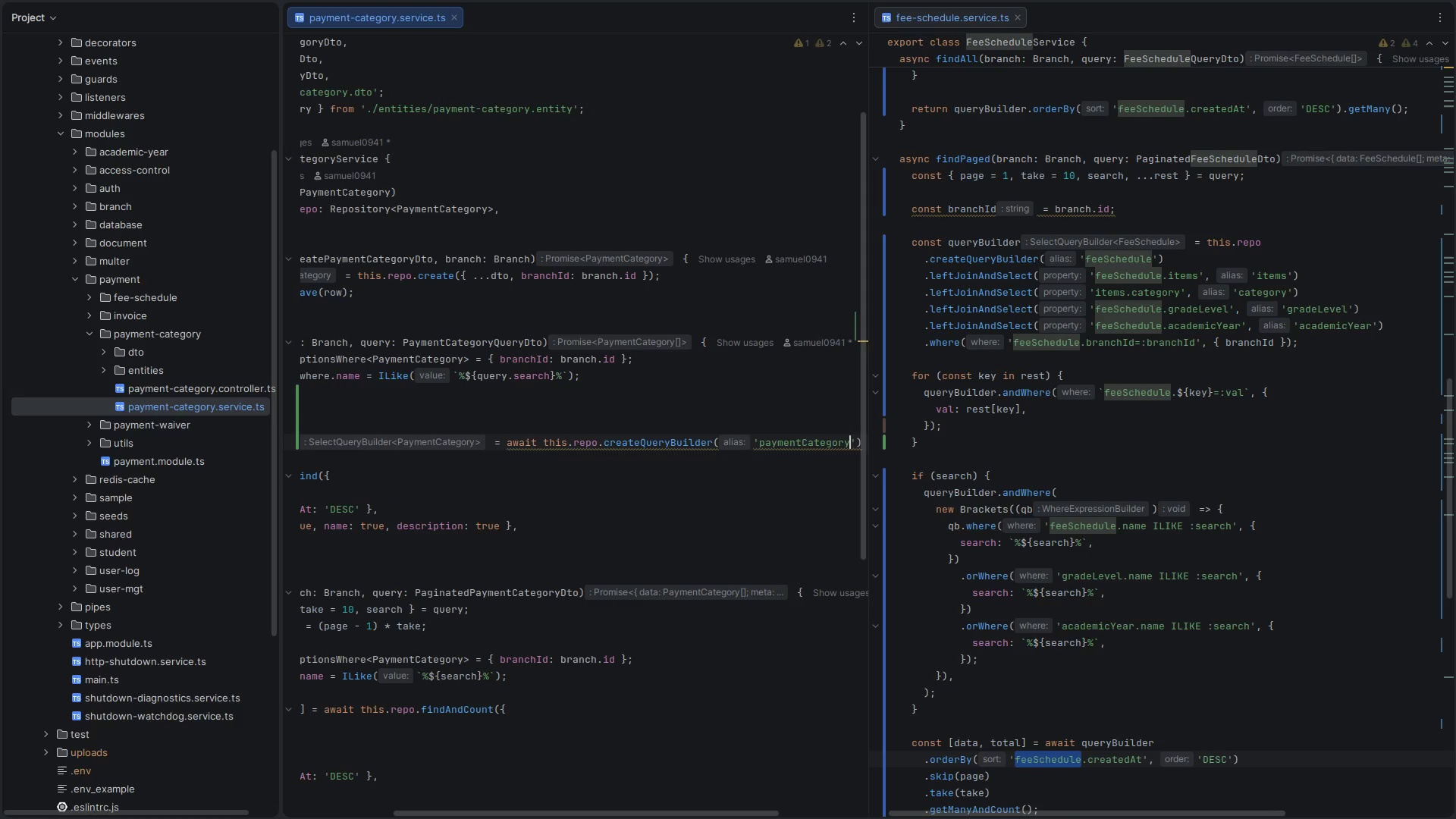 
key(ArrowRight)
 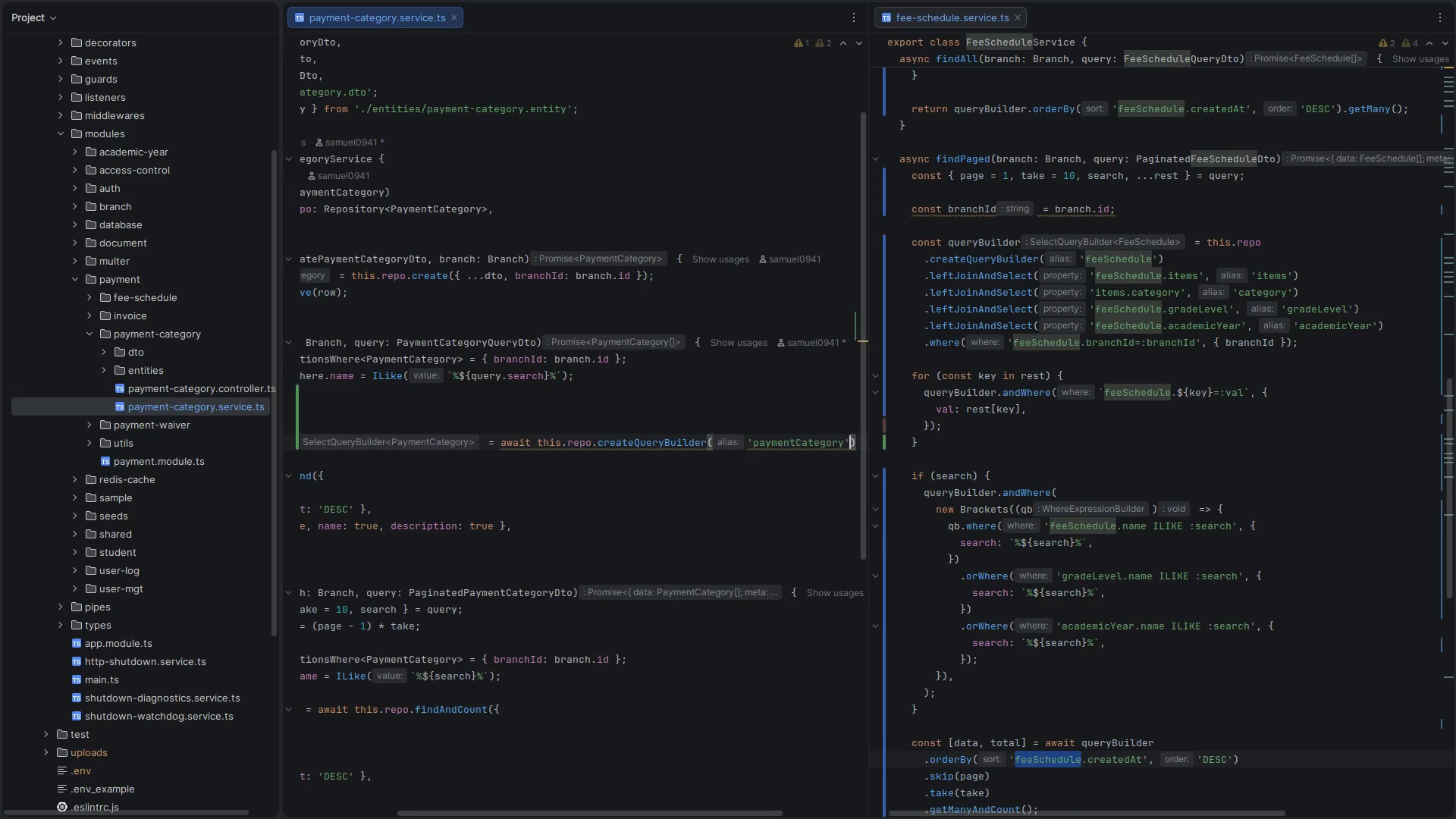 
key(ArrowRight)
 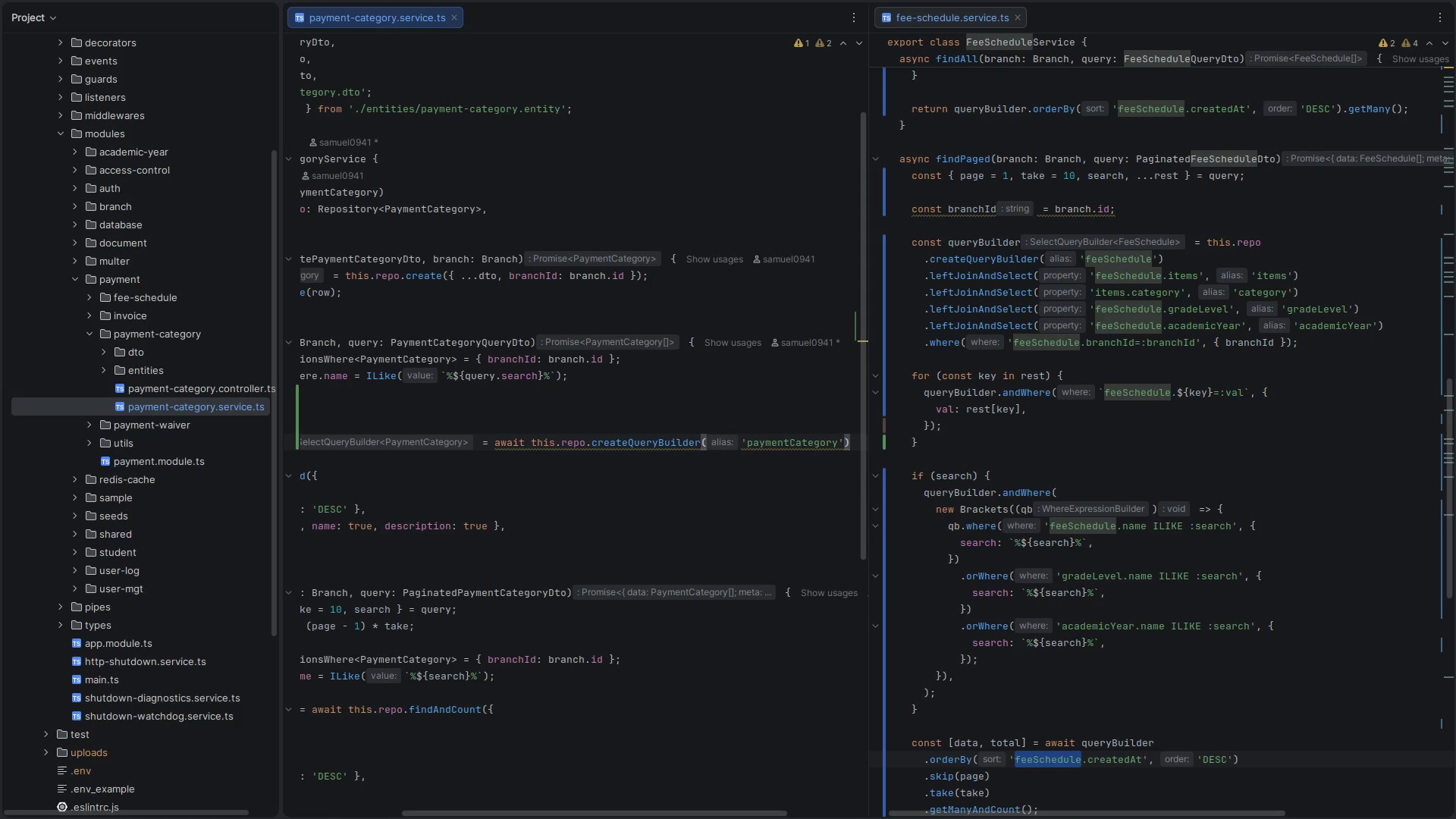 
key(Enter)
 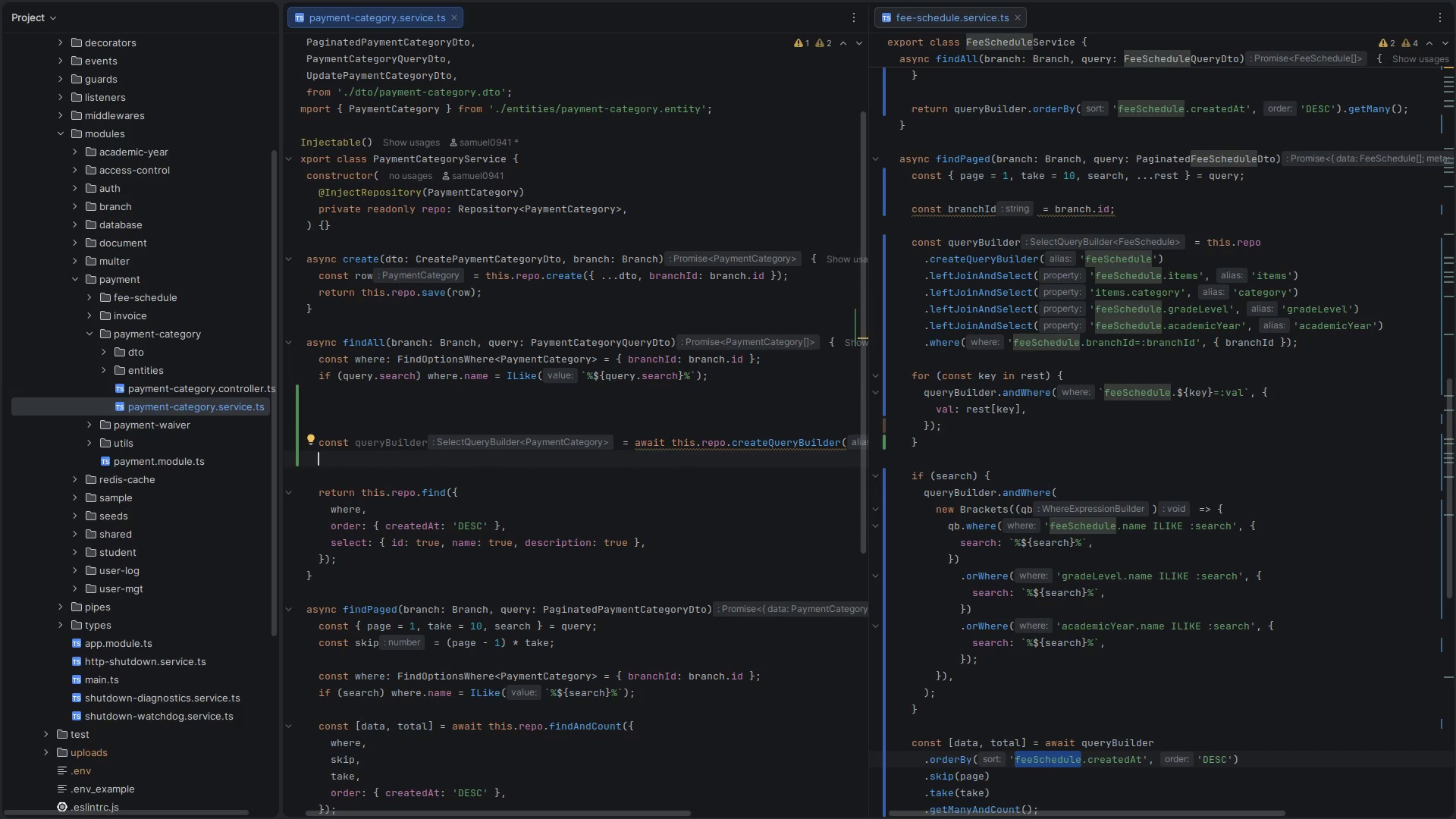 
wait(5.15)
 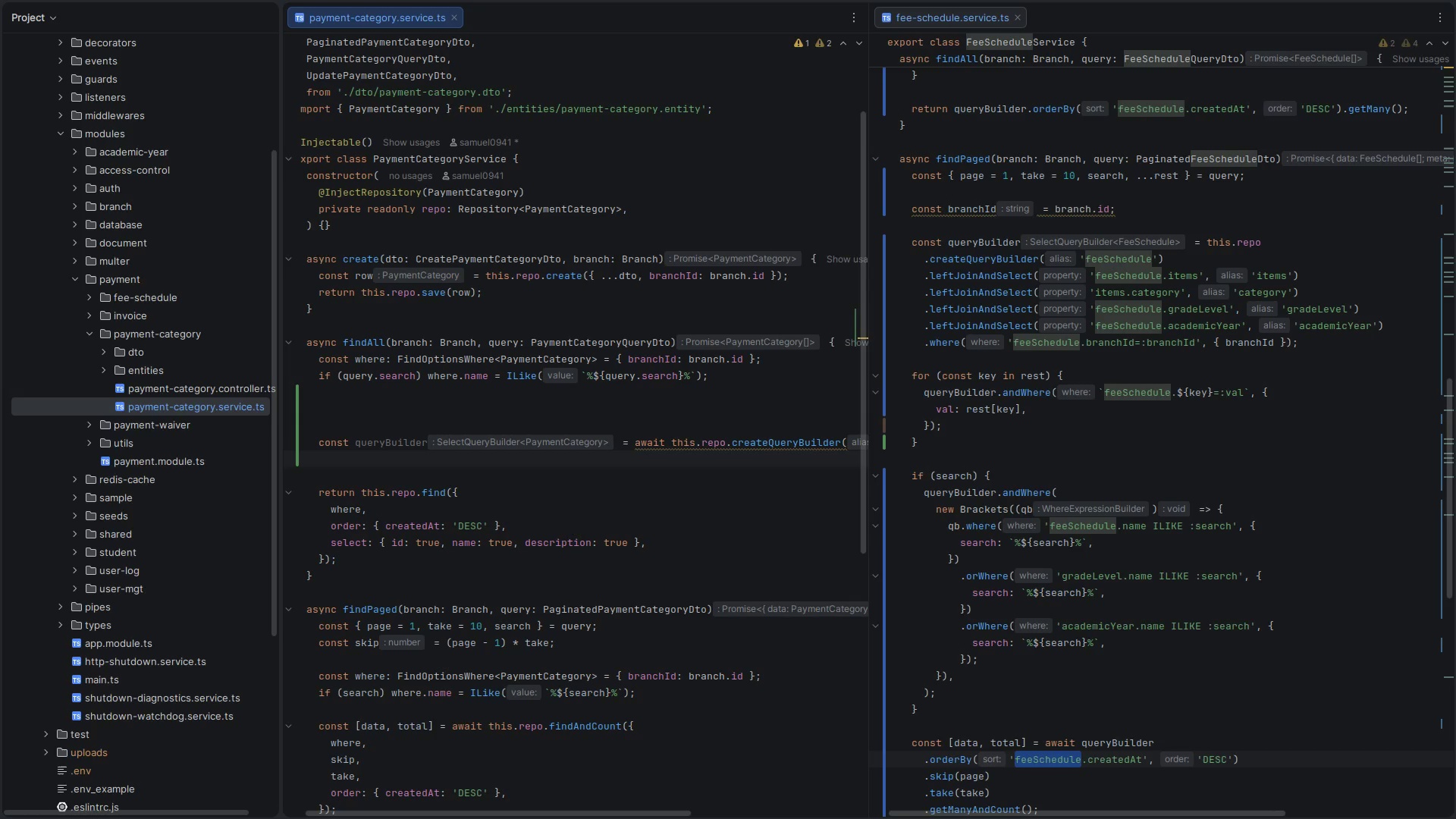 
key(Period)
 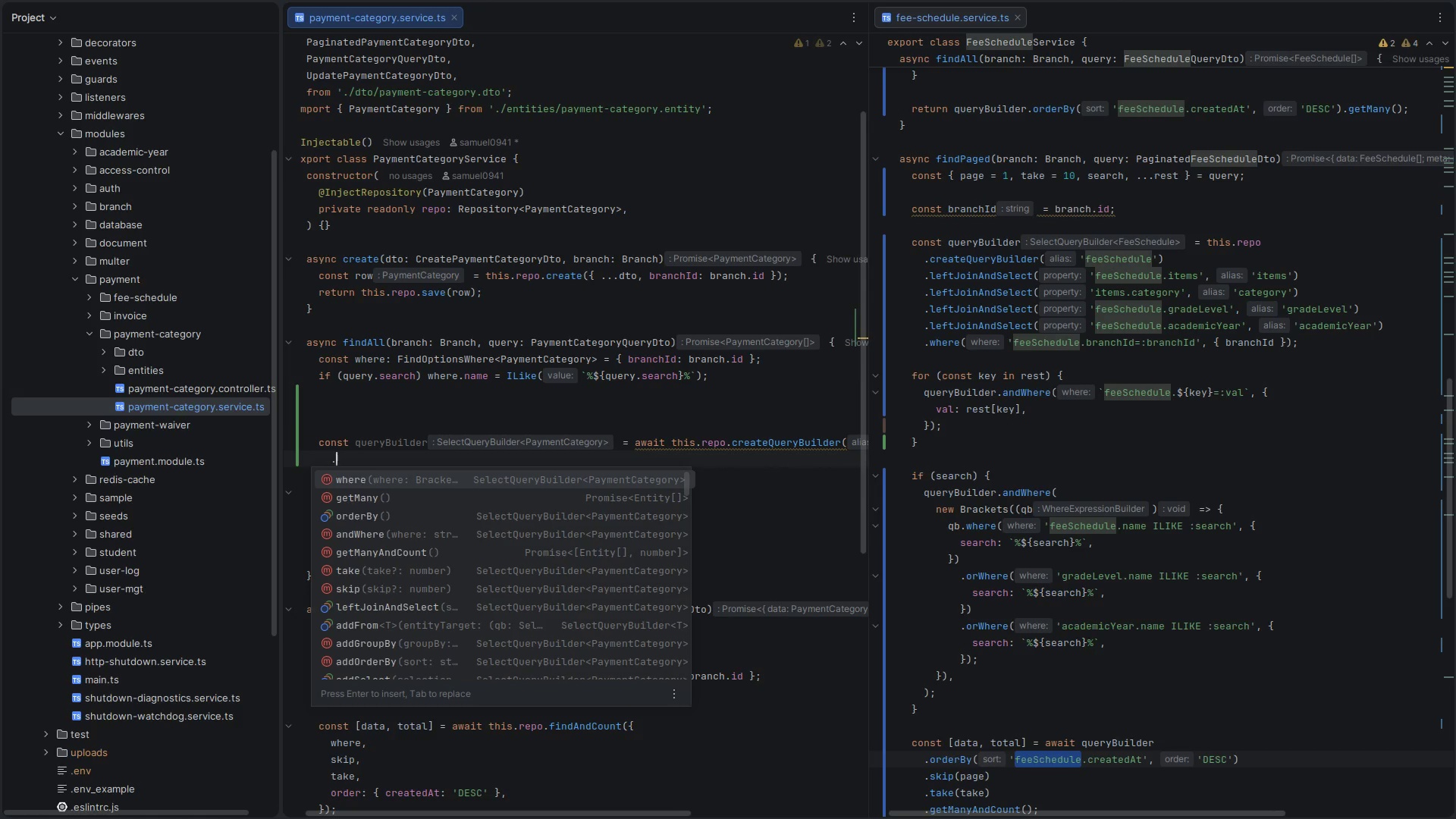 
wait(5.88)
 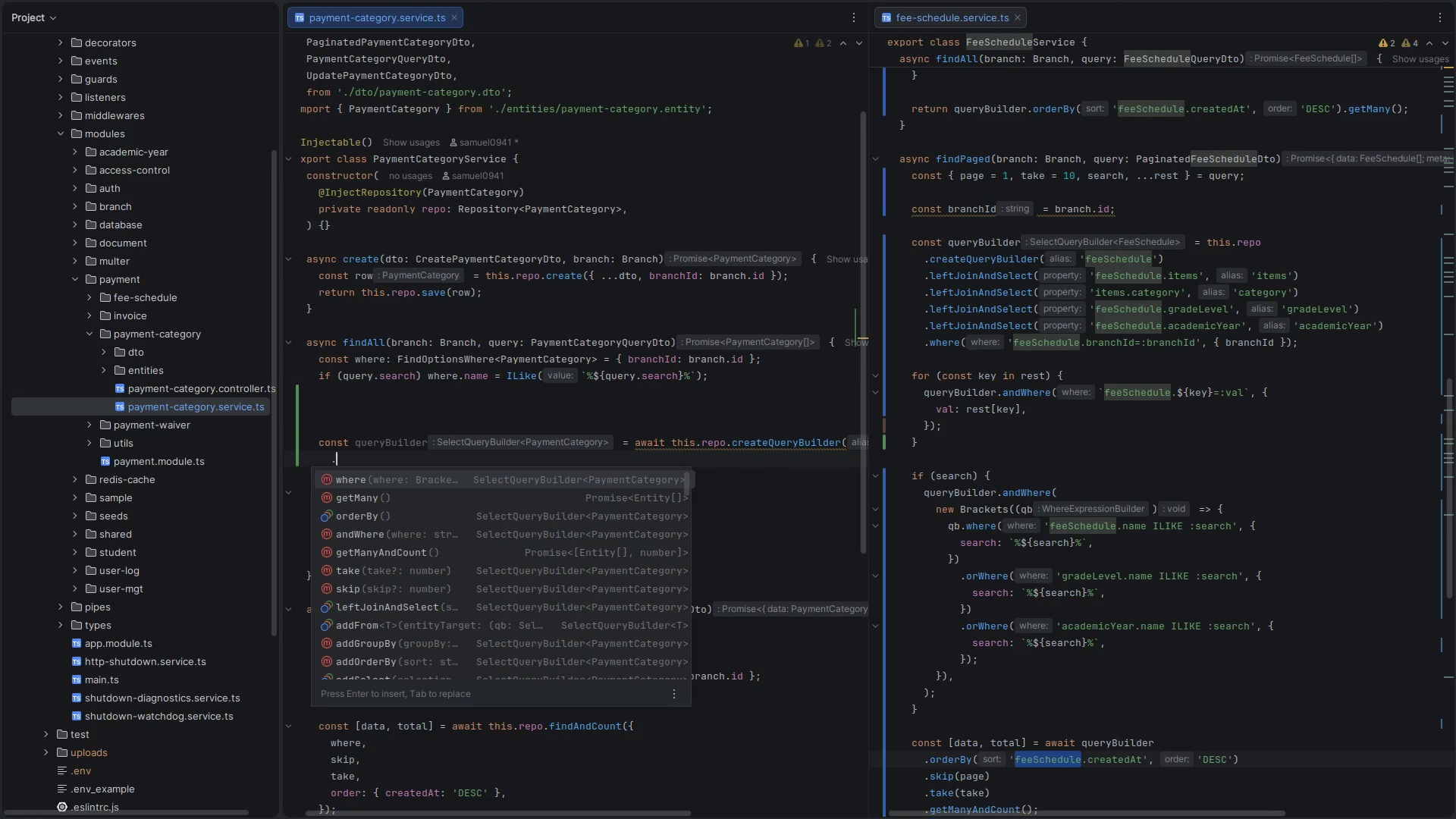 
key(Enter)
 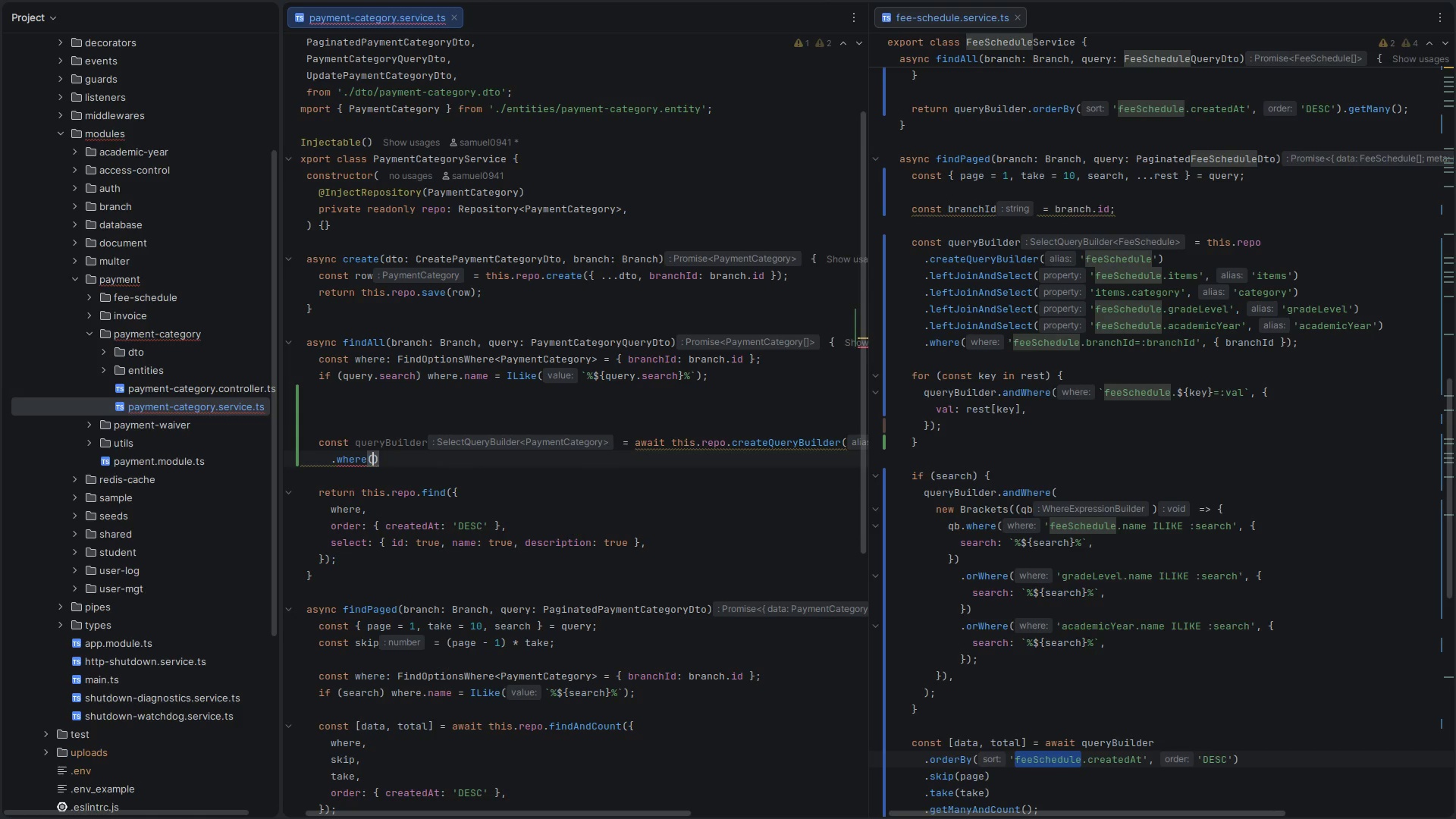 
key(Quote)
 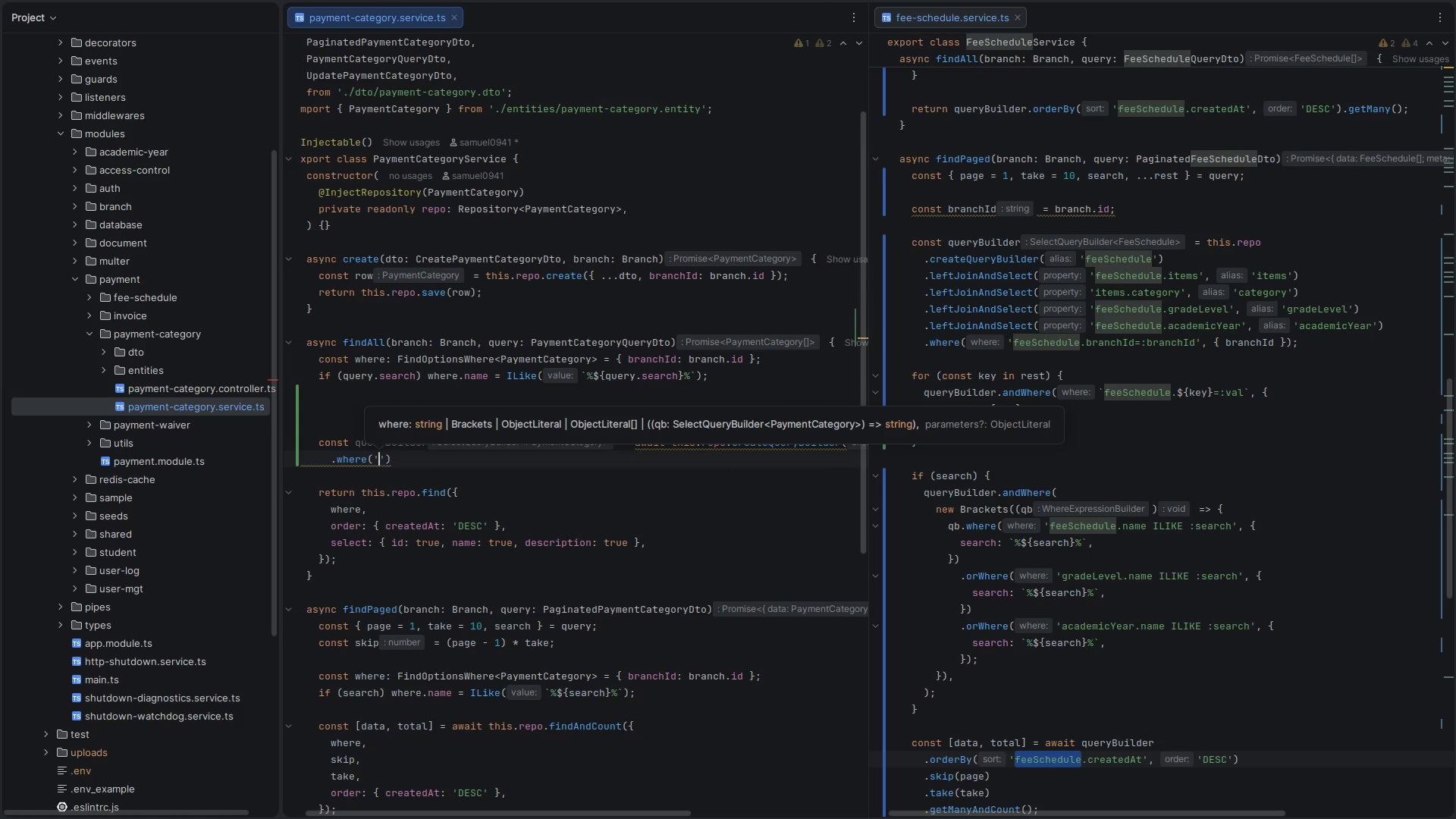 
key(Control+B)
 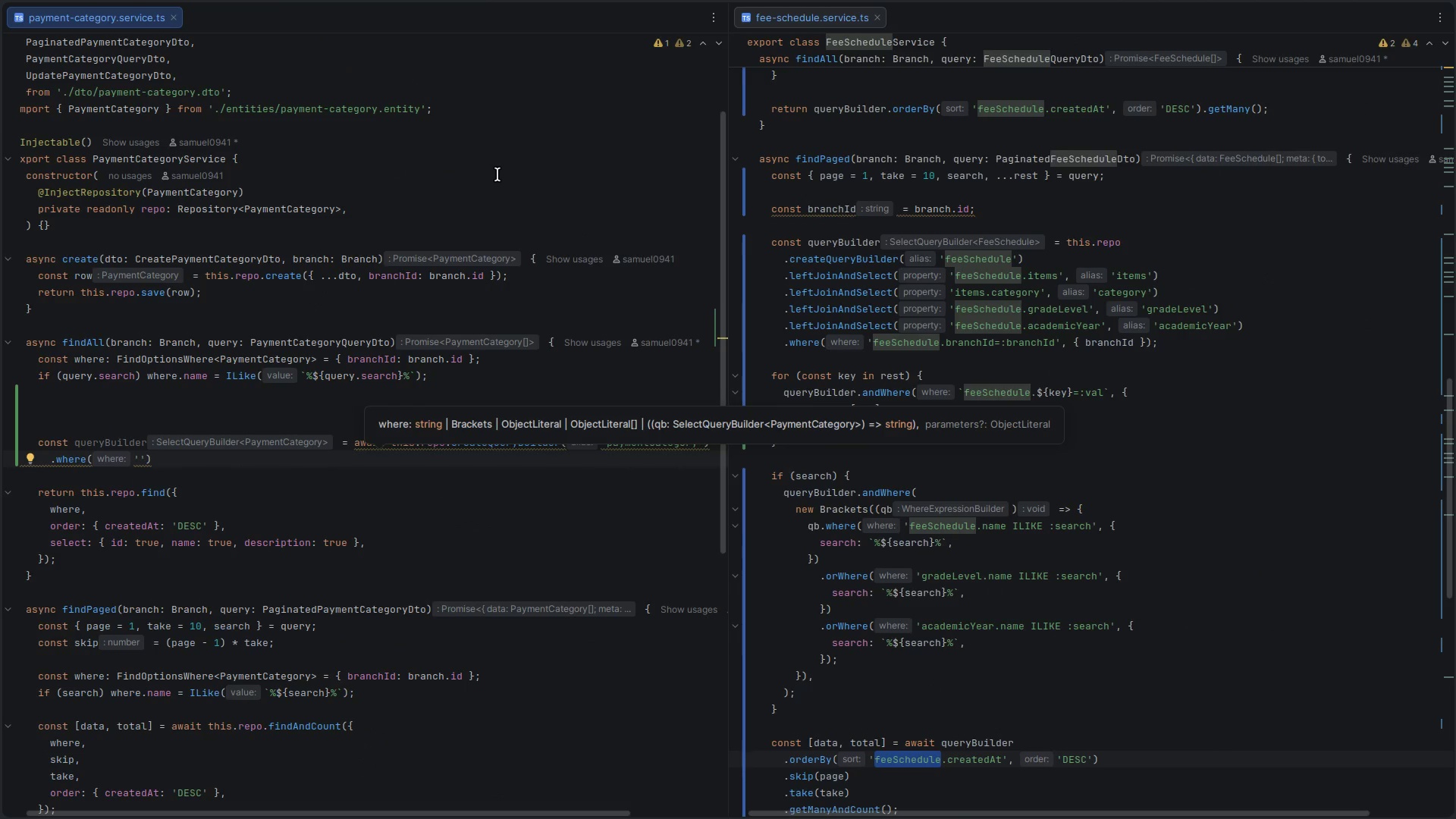 
type(paymentCategory.branchId=:branch:)
key(Backspace)
type(Id)
 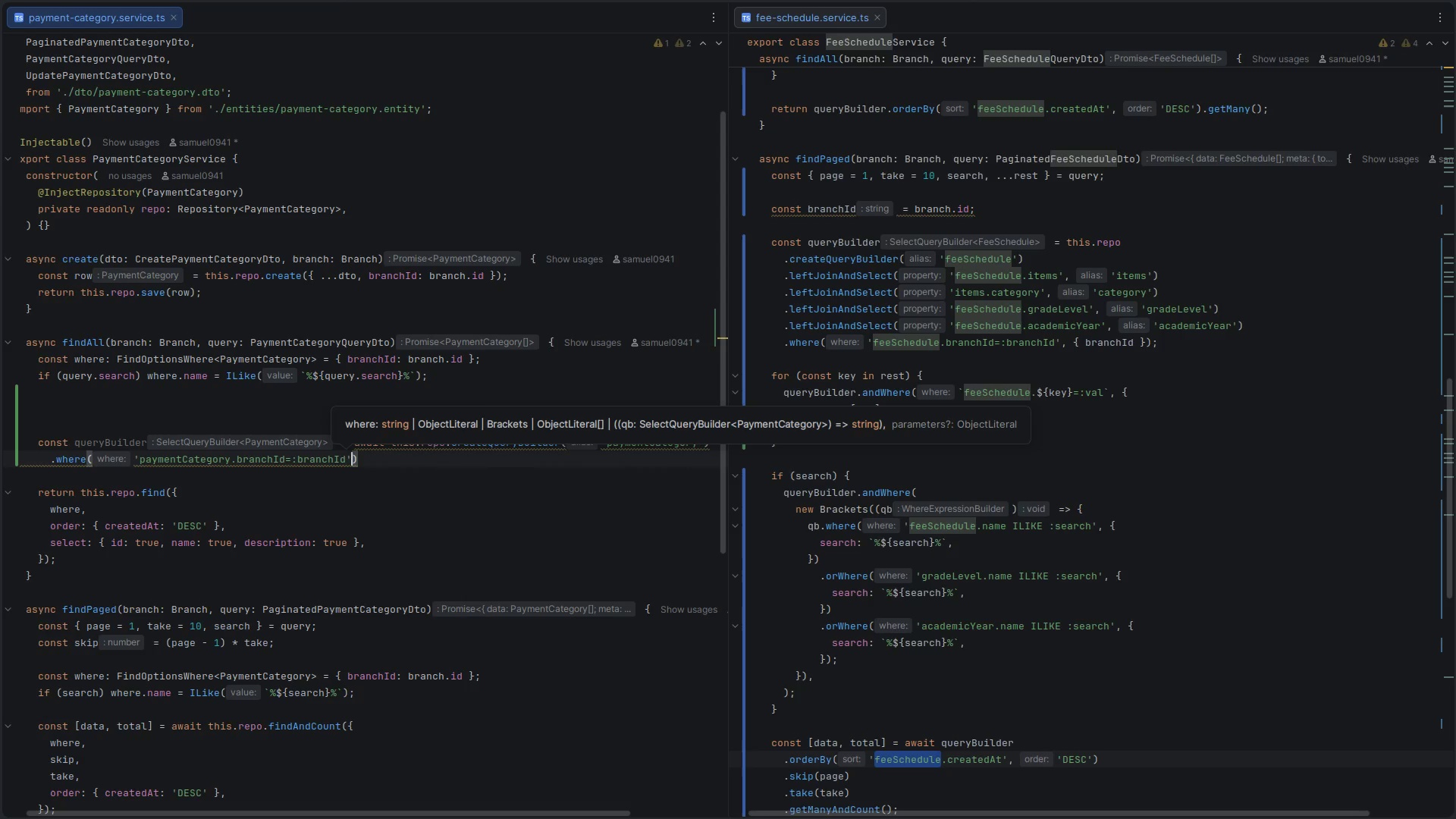 
 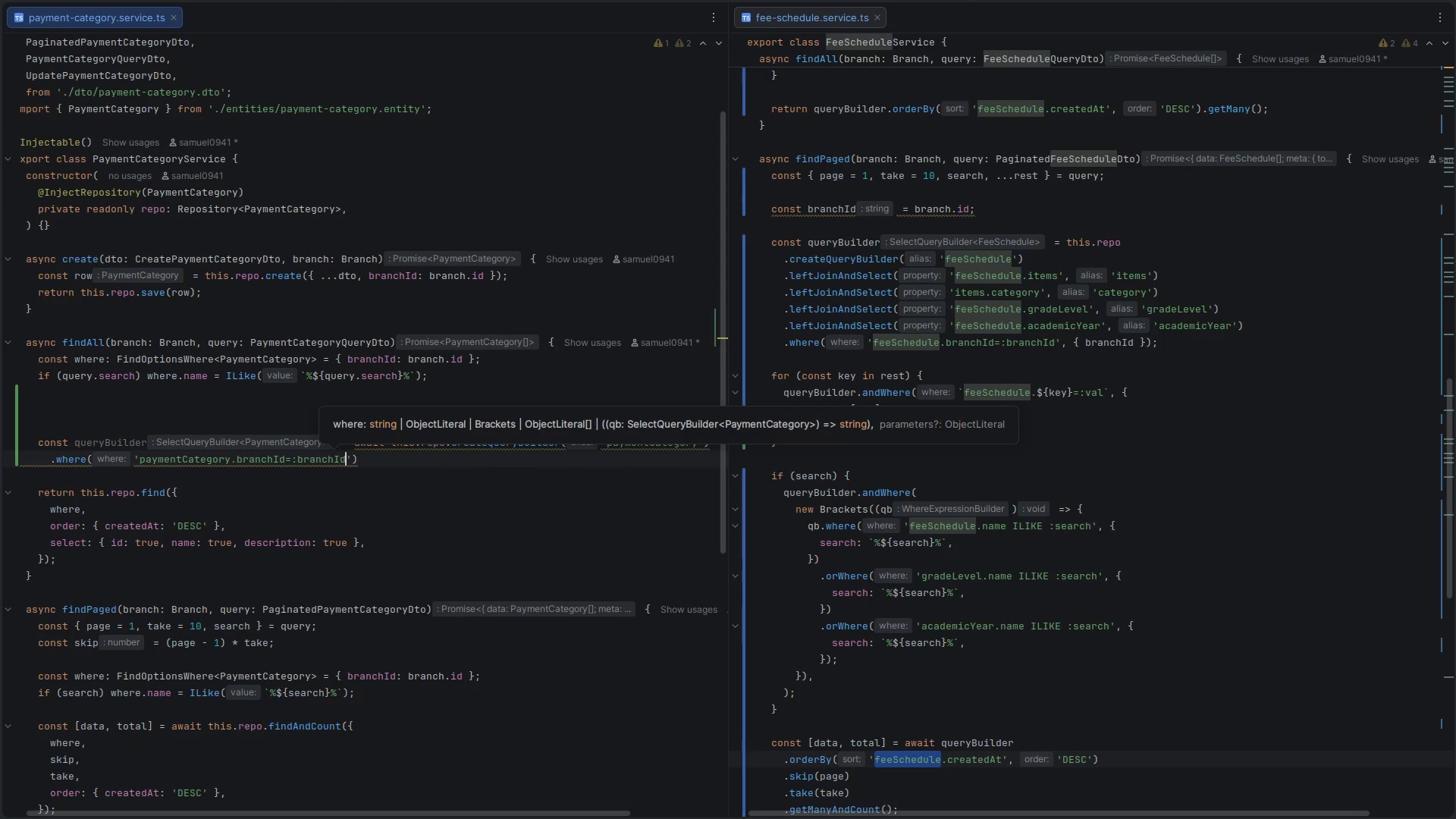 
key(ArrowRight)
 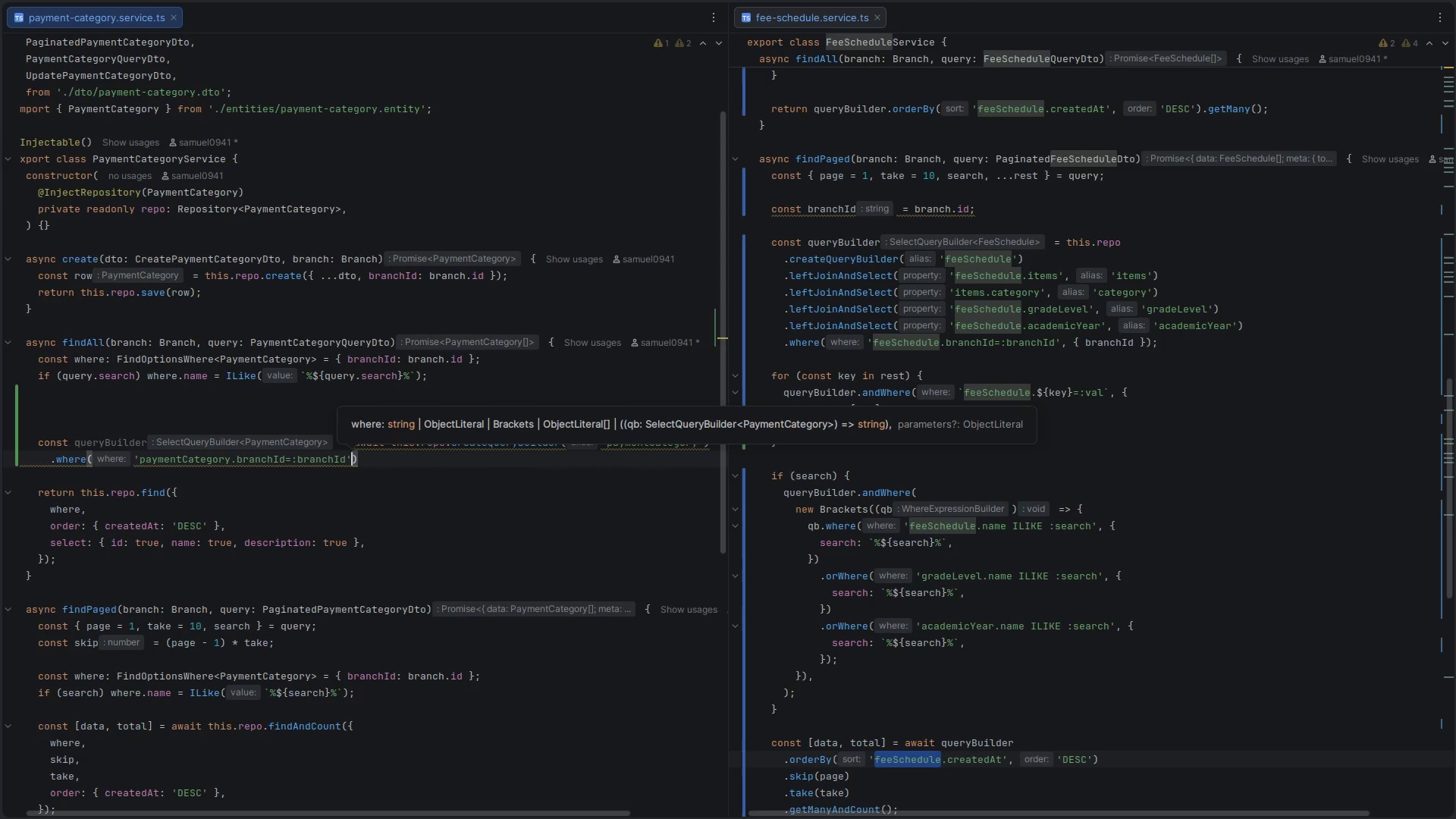 
type(, {branchId)
 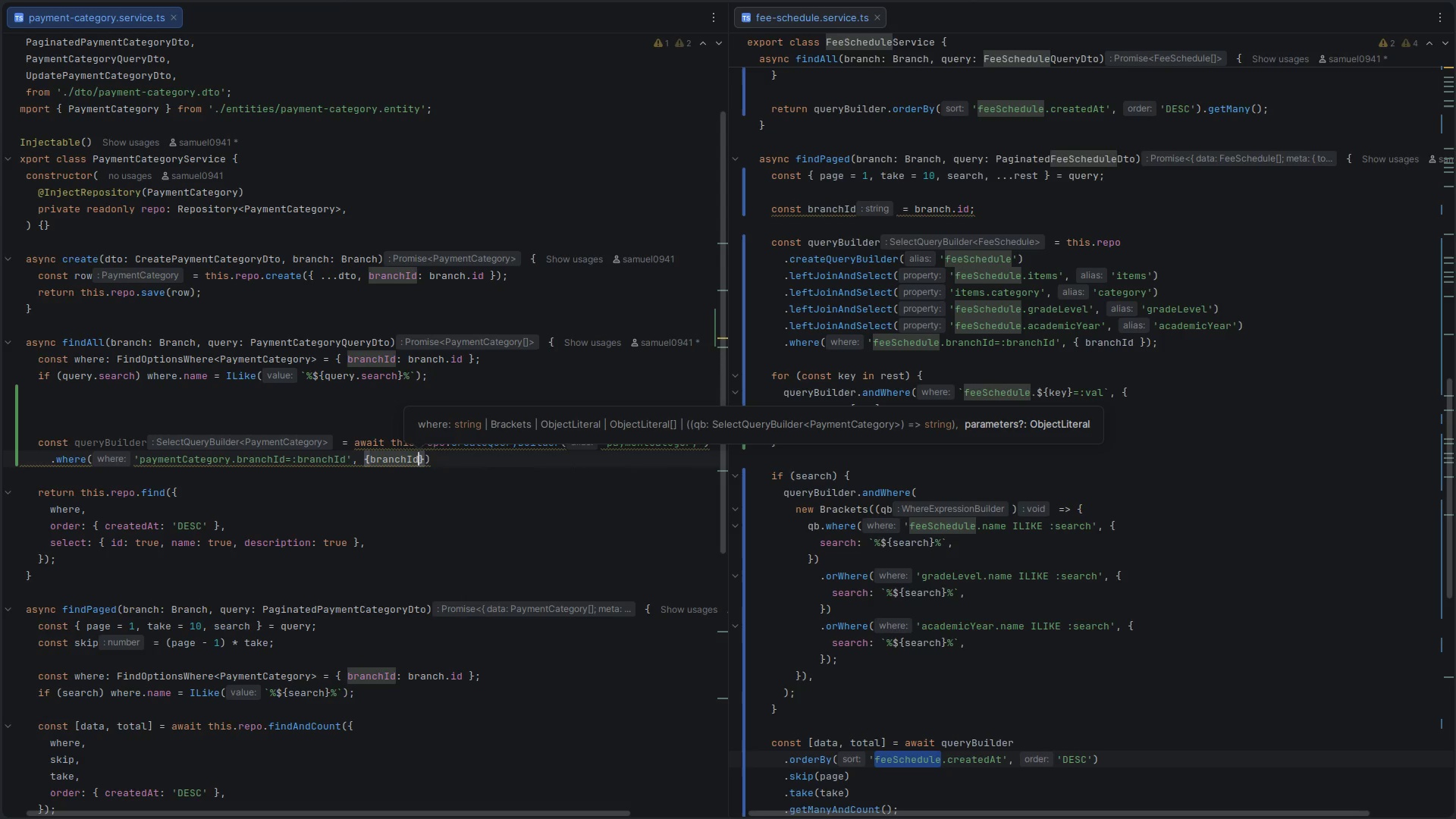 
left_click([812, 209])
 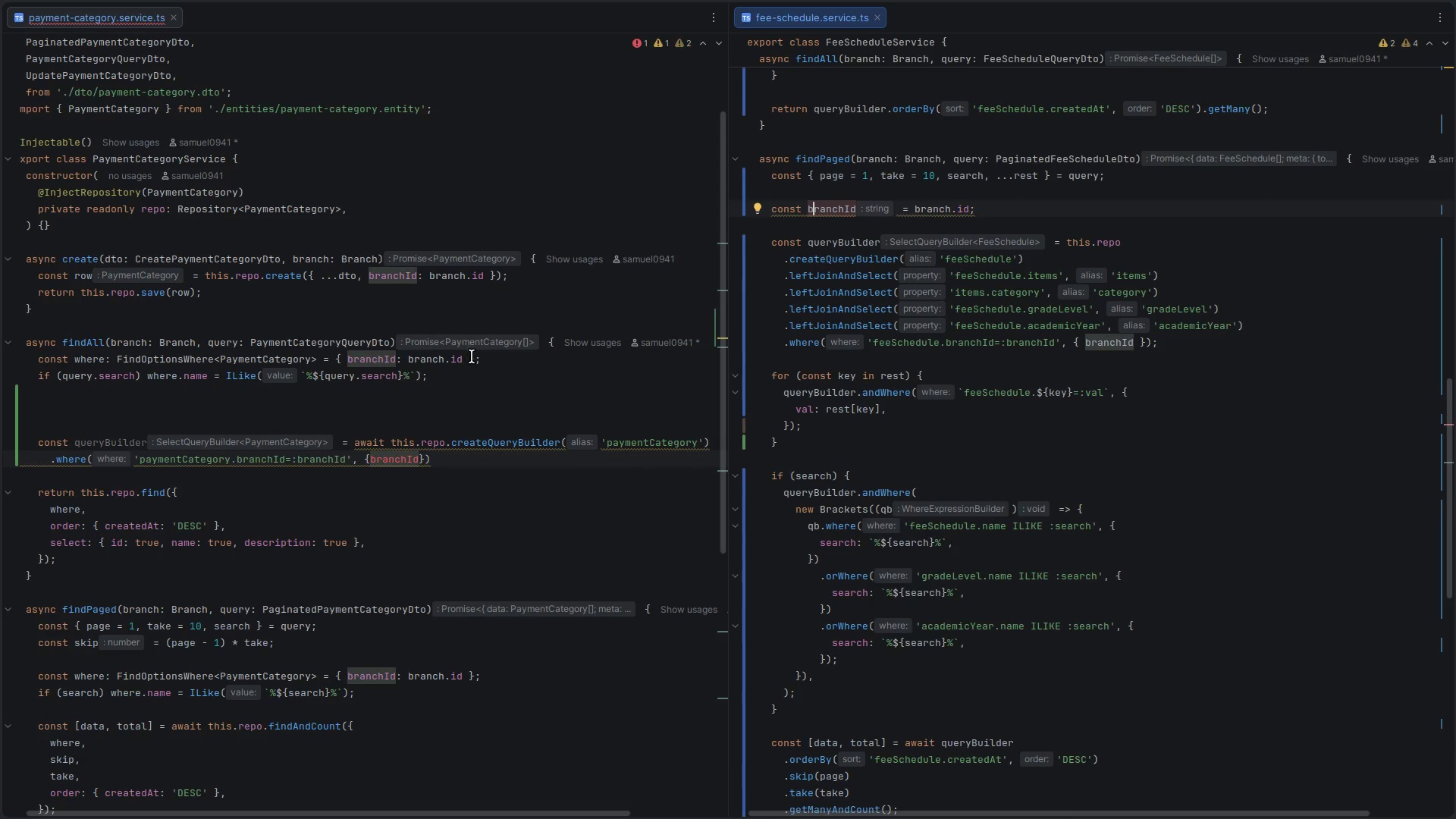 
left_click([454, 407])
 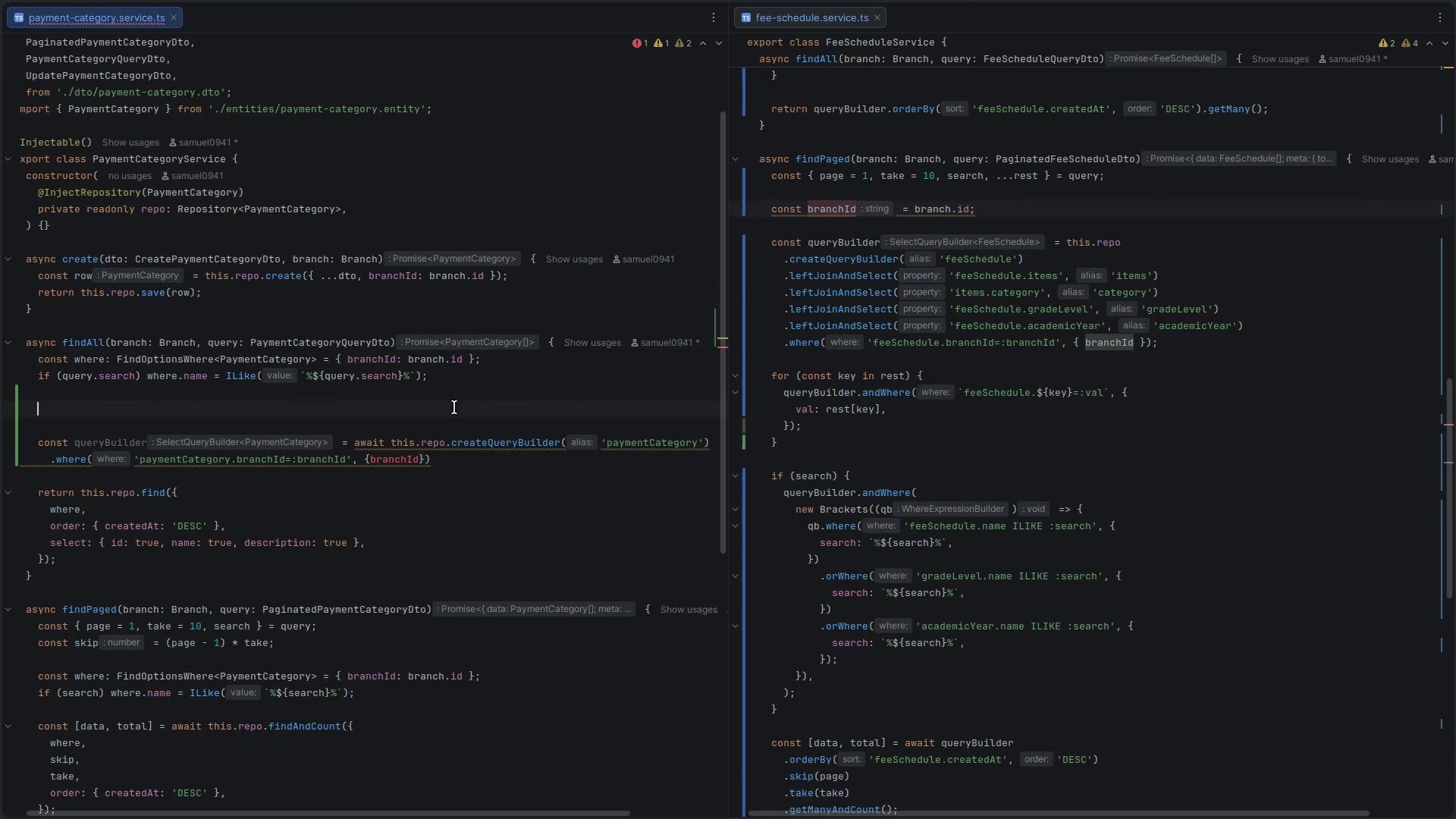 
type(const branchId  )
key(Backspace)
type(= bra)
 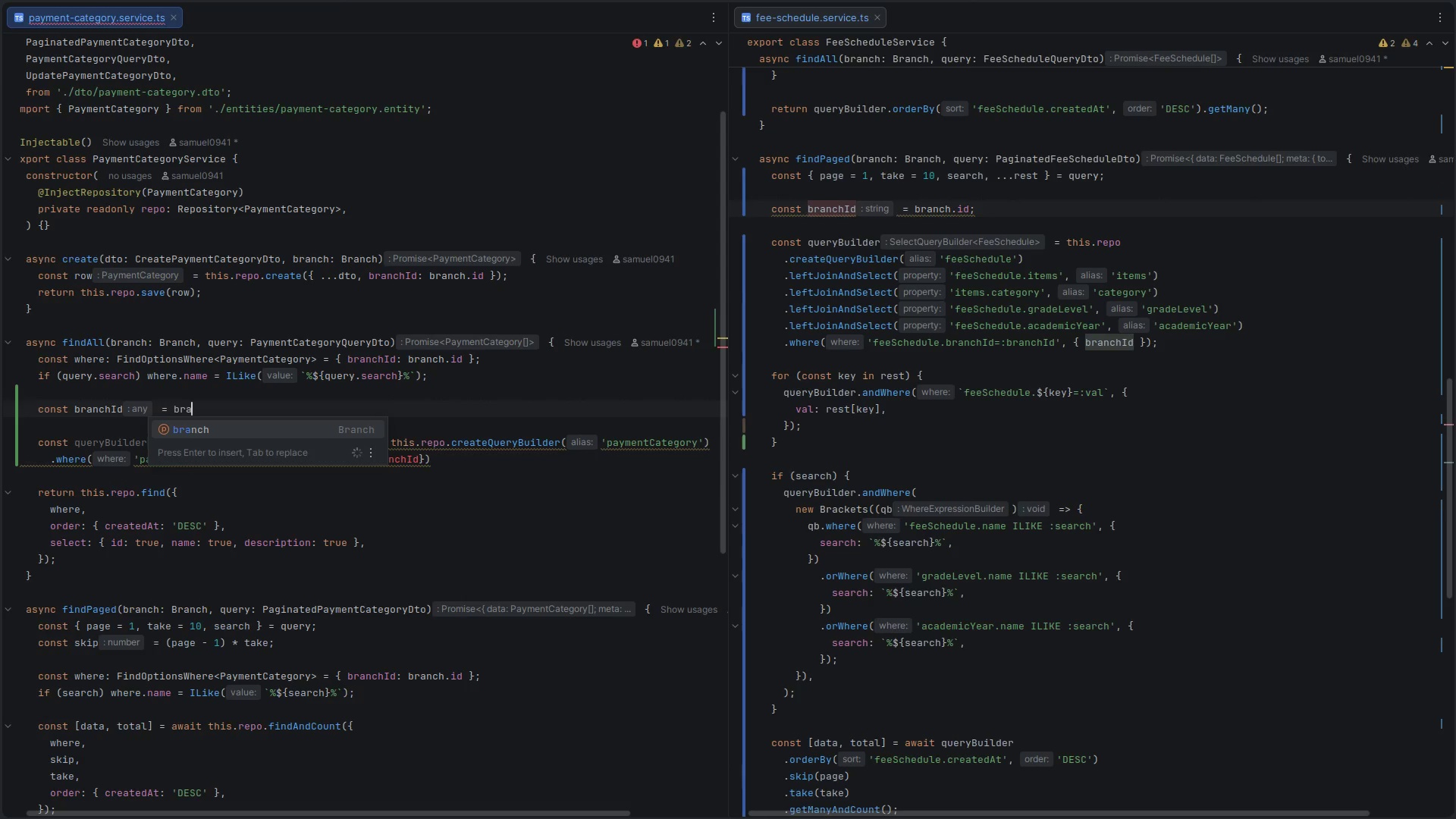 
key(Enter)
 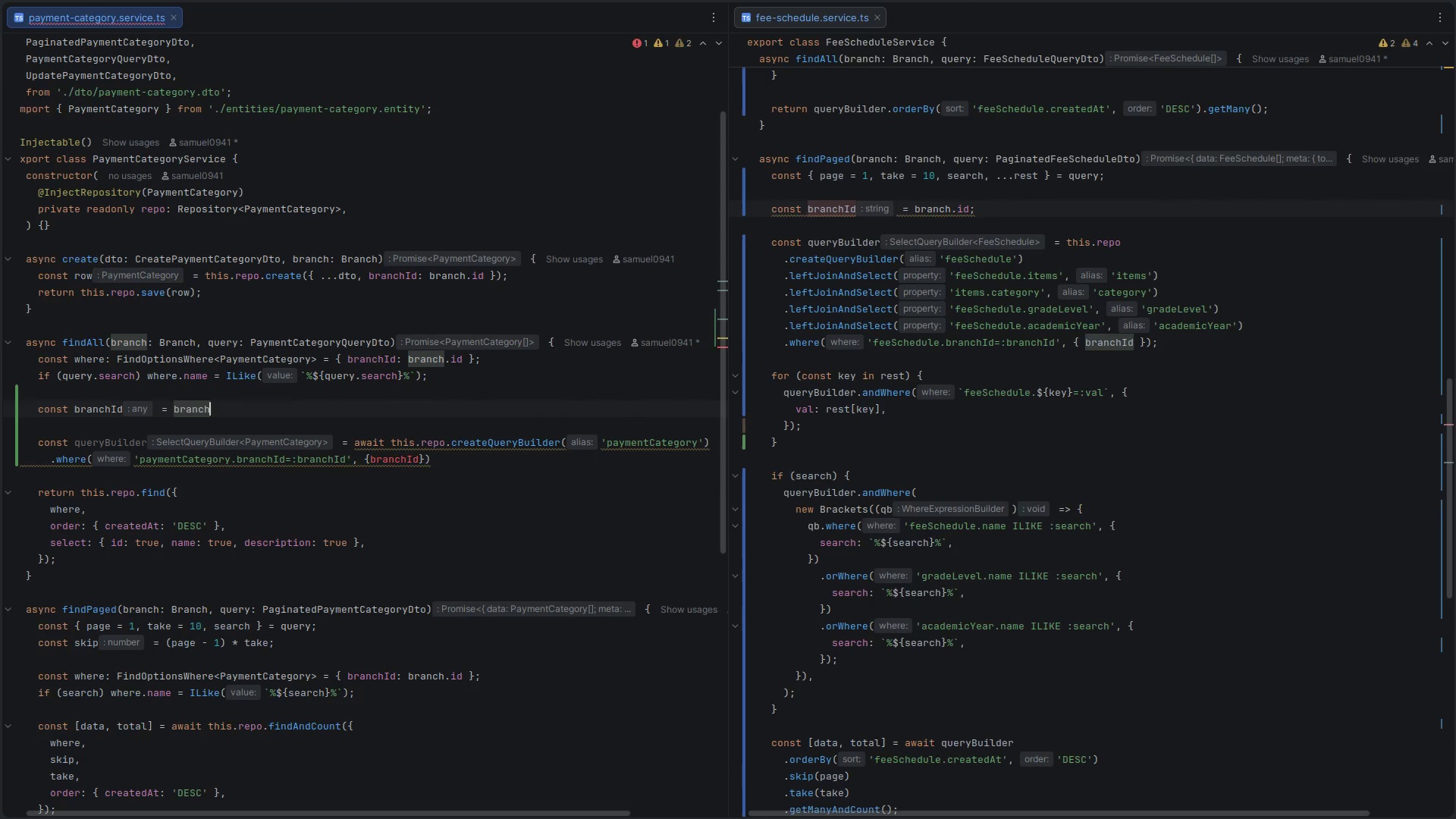 
key(Period)
 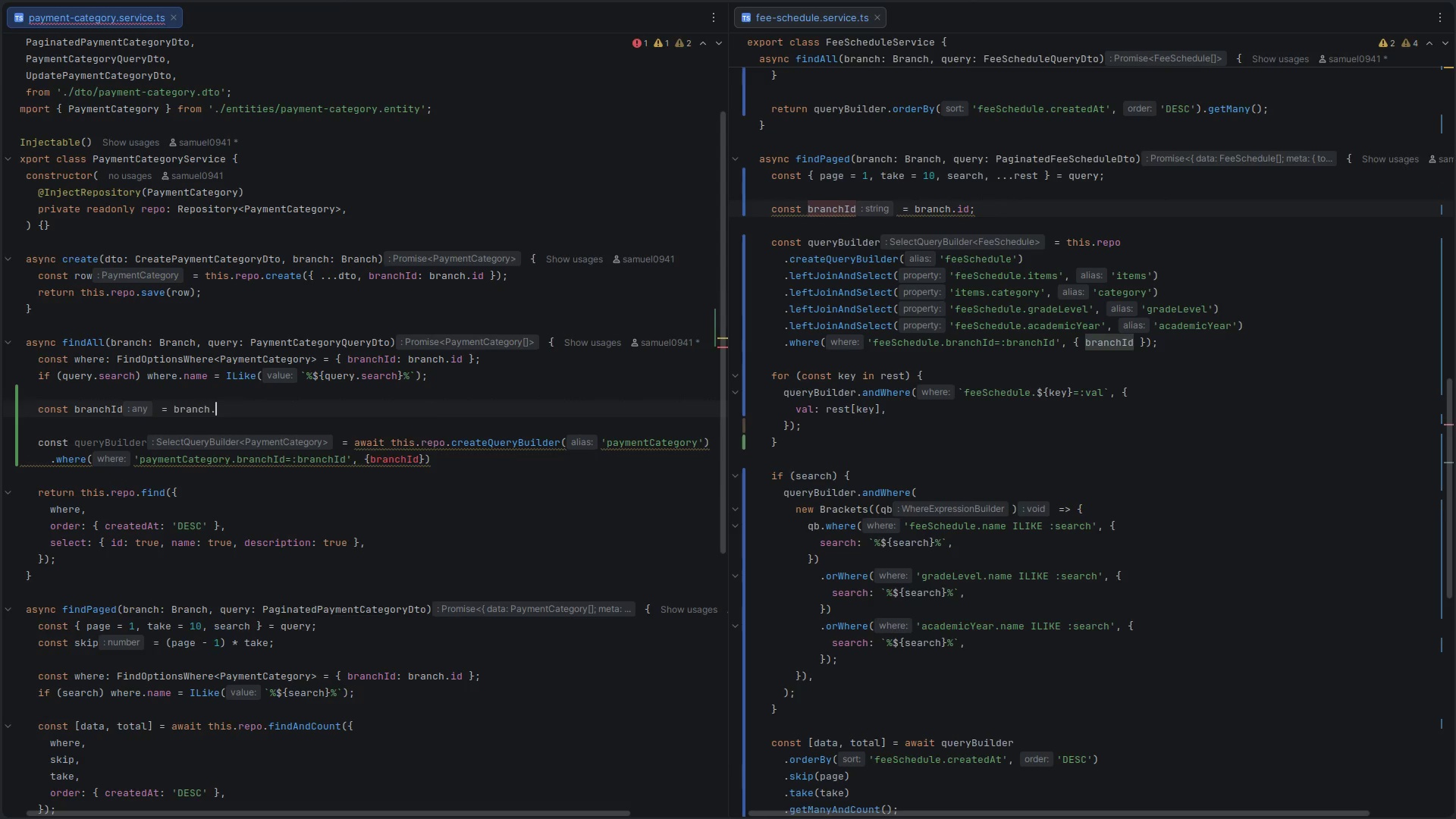 
key(I)
 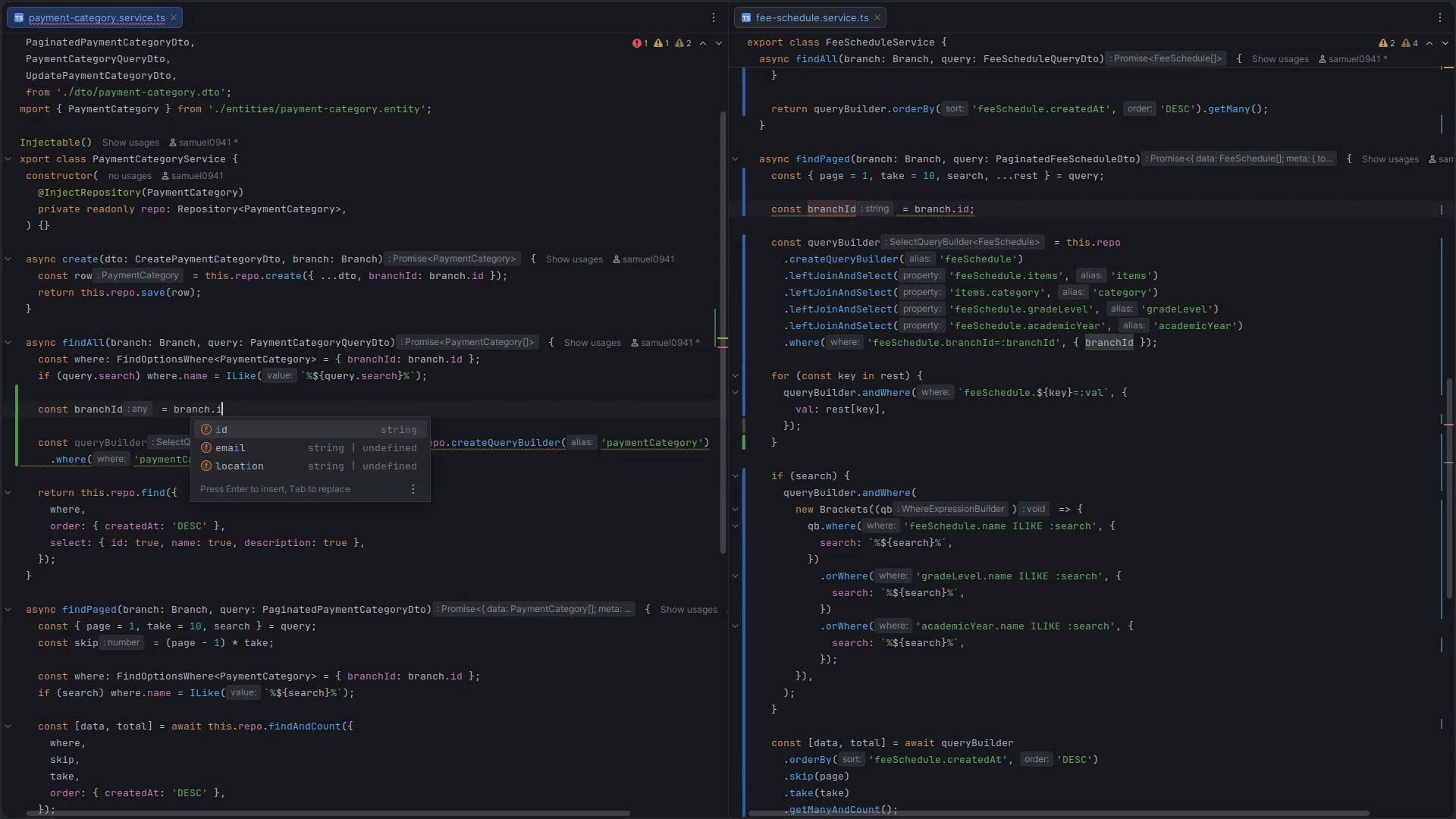 
key(Enter)
 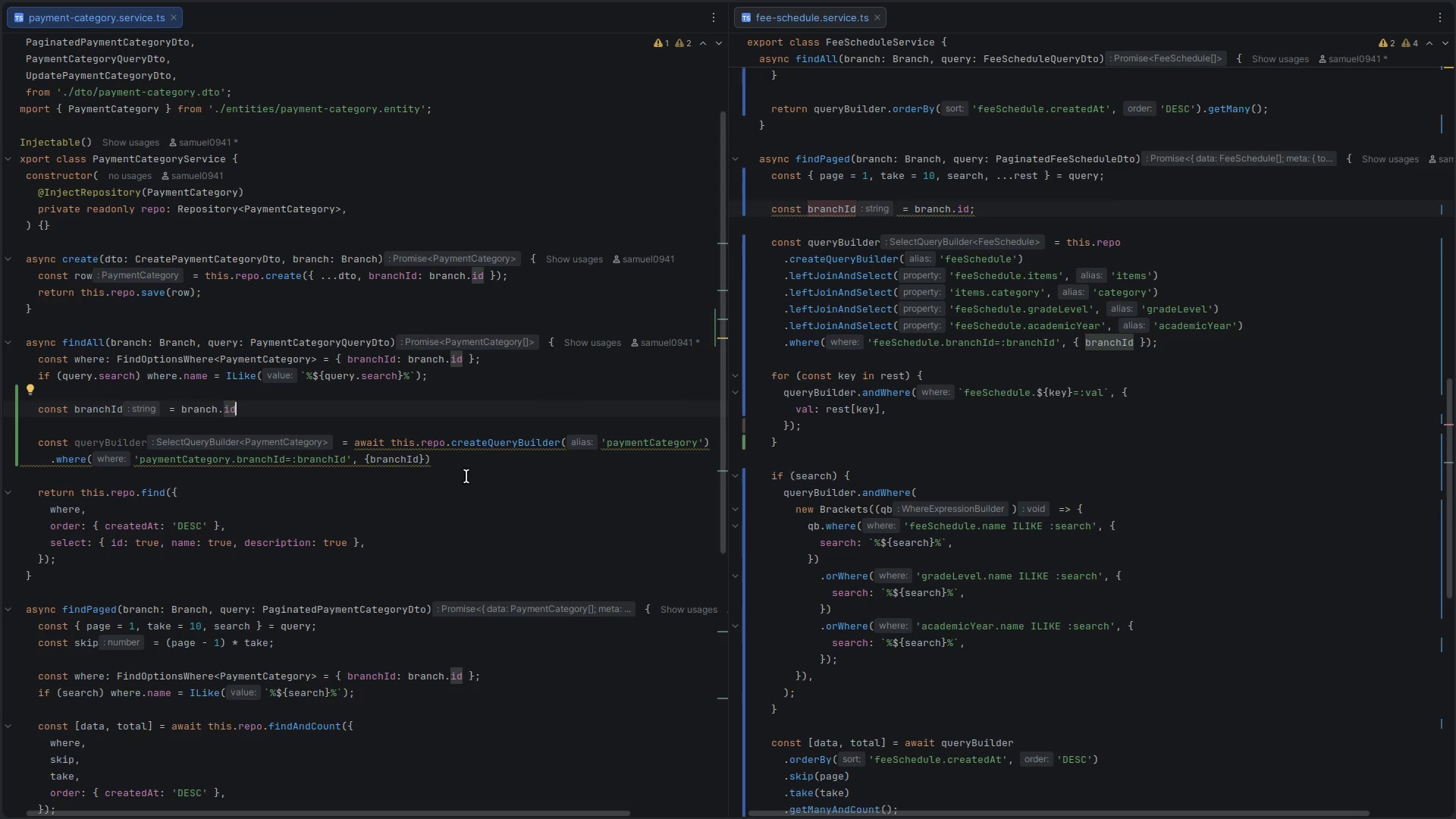 
left_click([465, 453])
 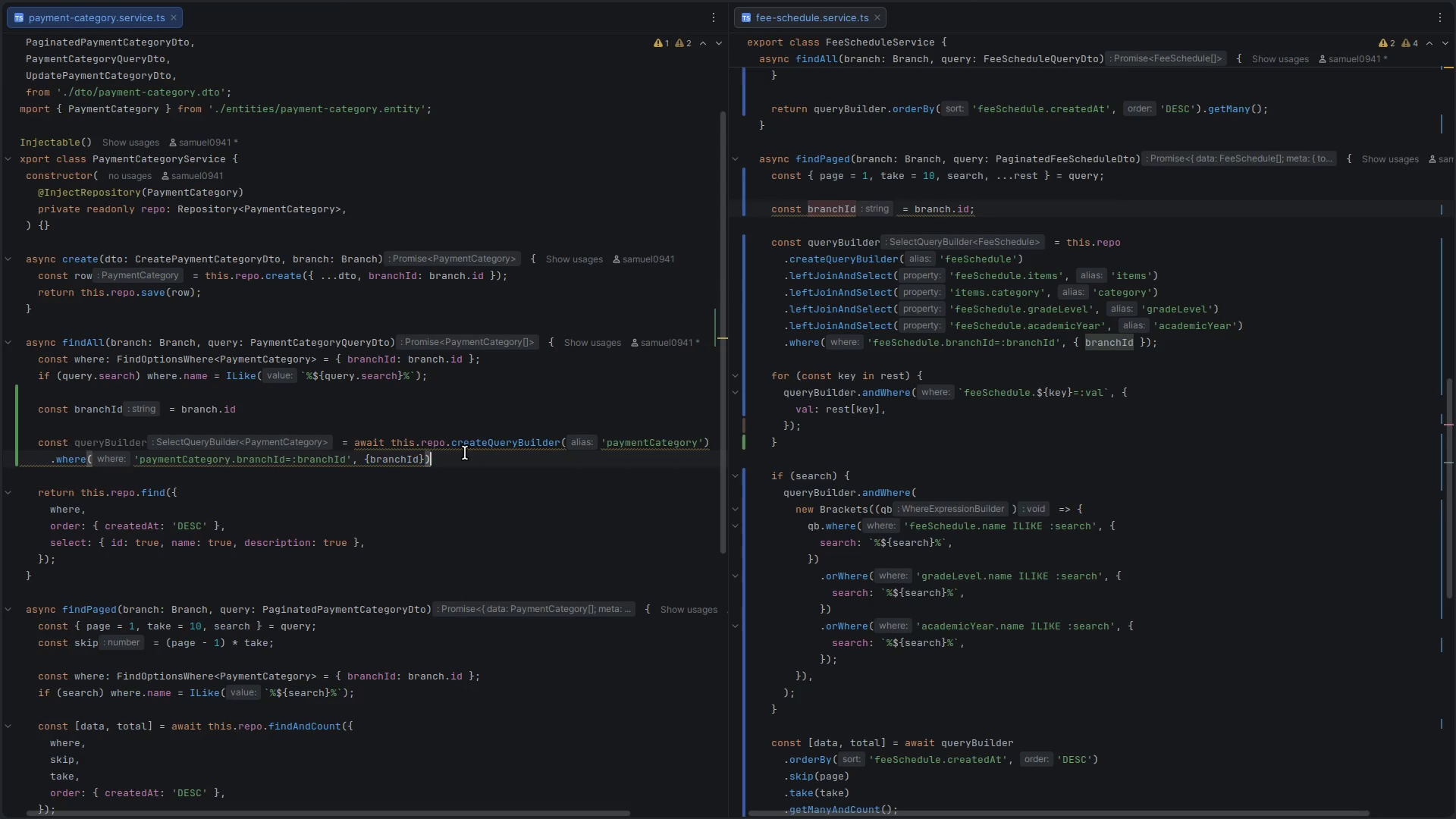 
key(Enter)
 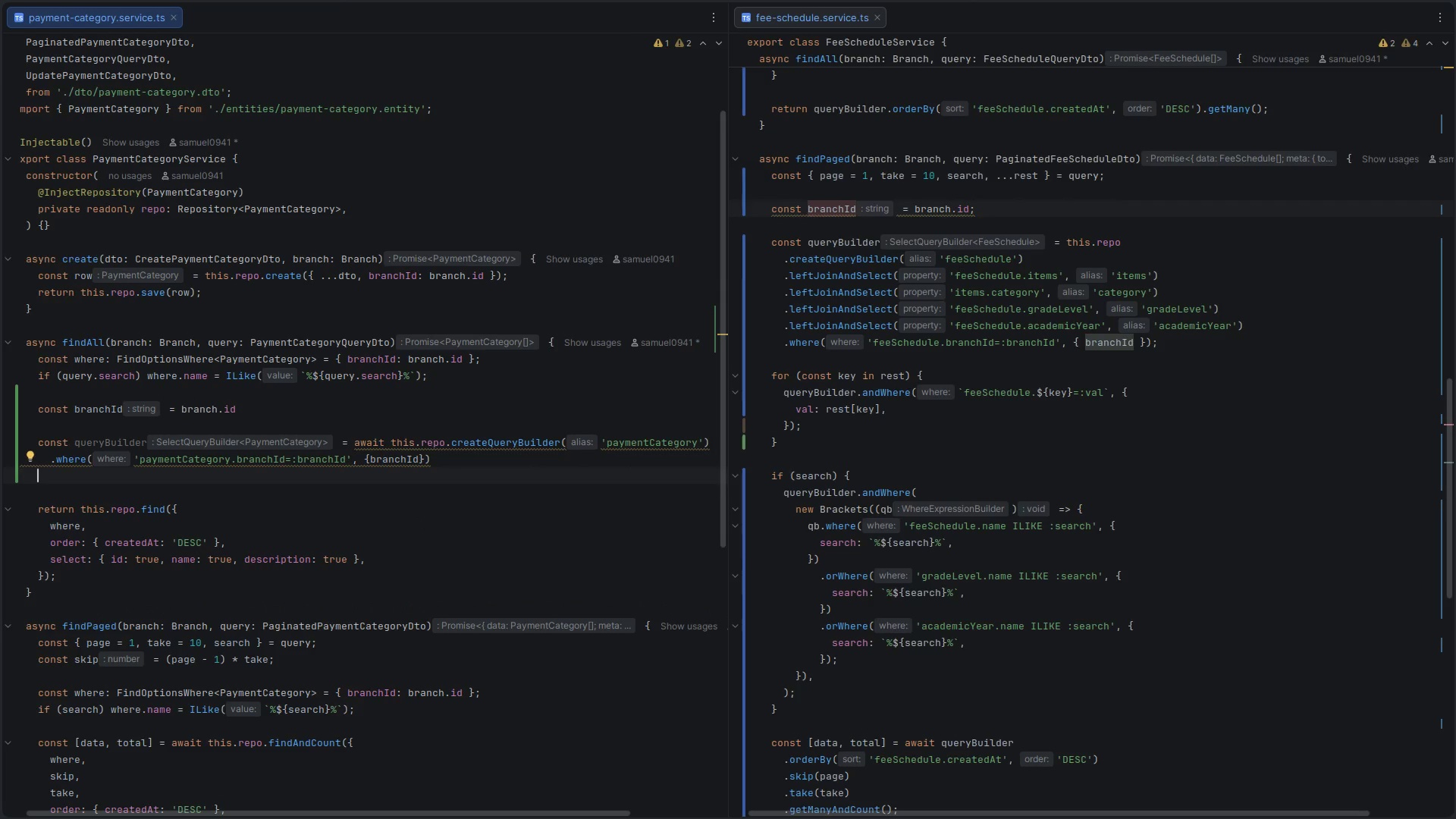 
type(.or)
 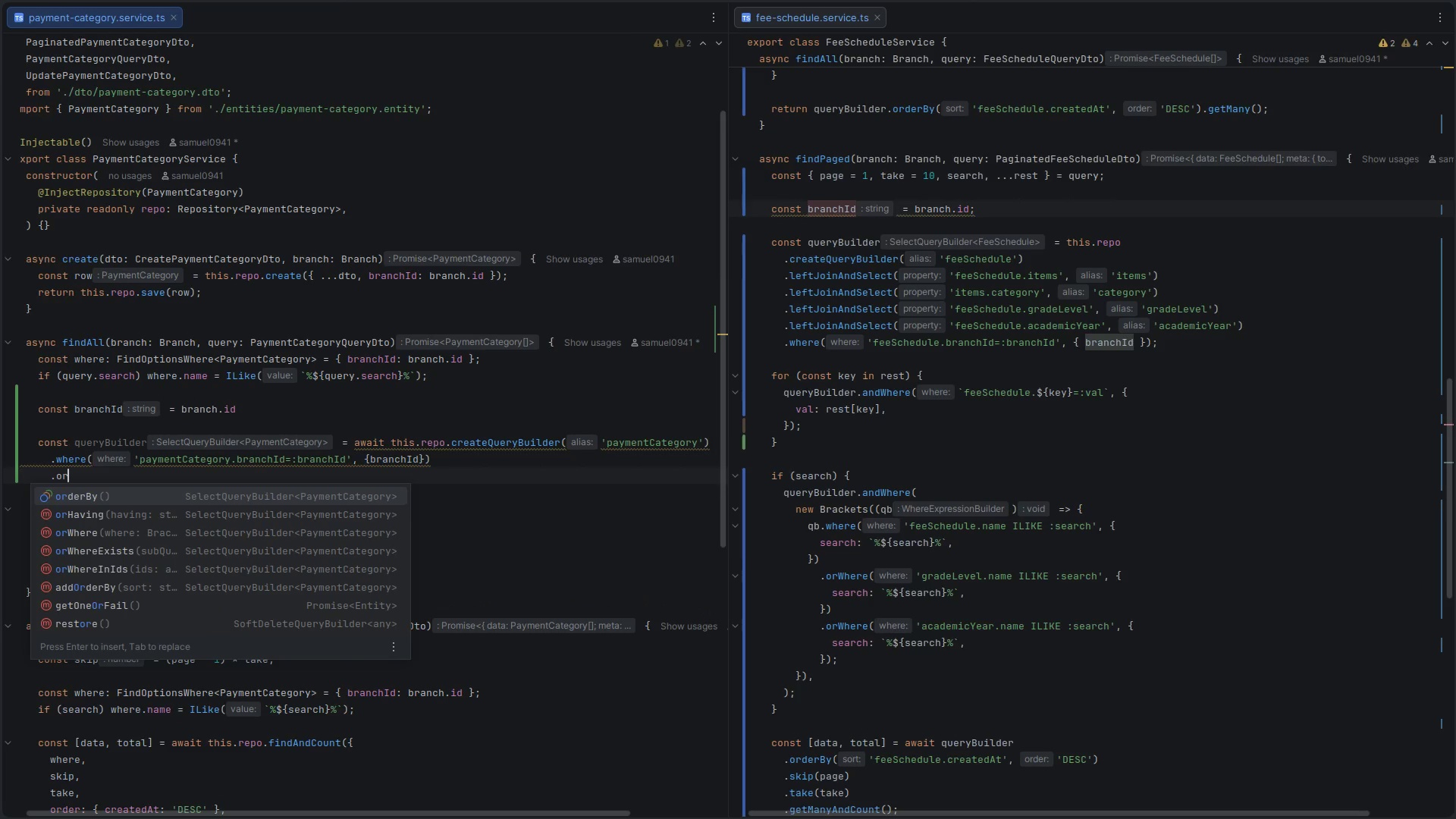 
key(Enter)
 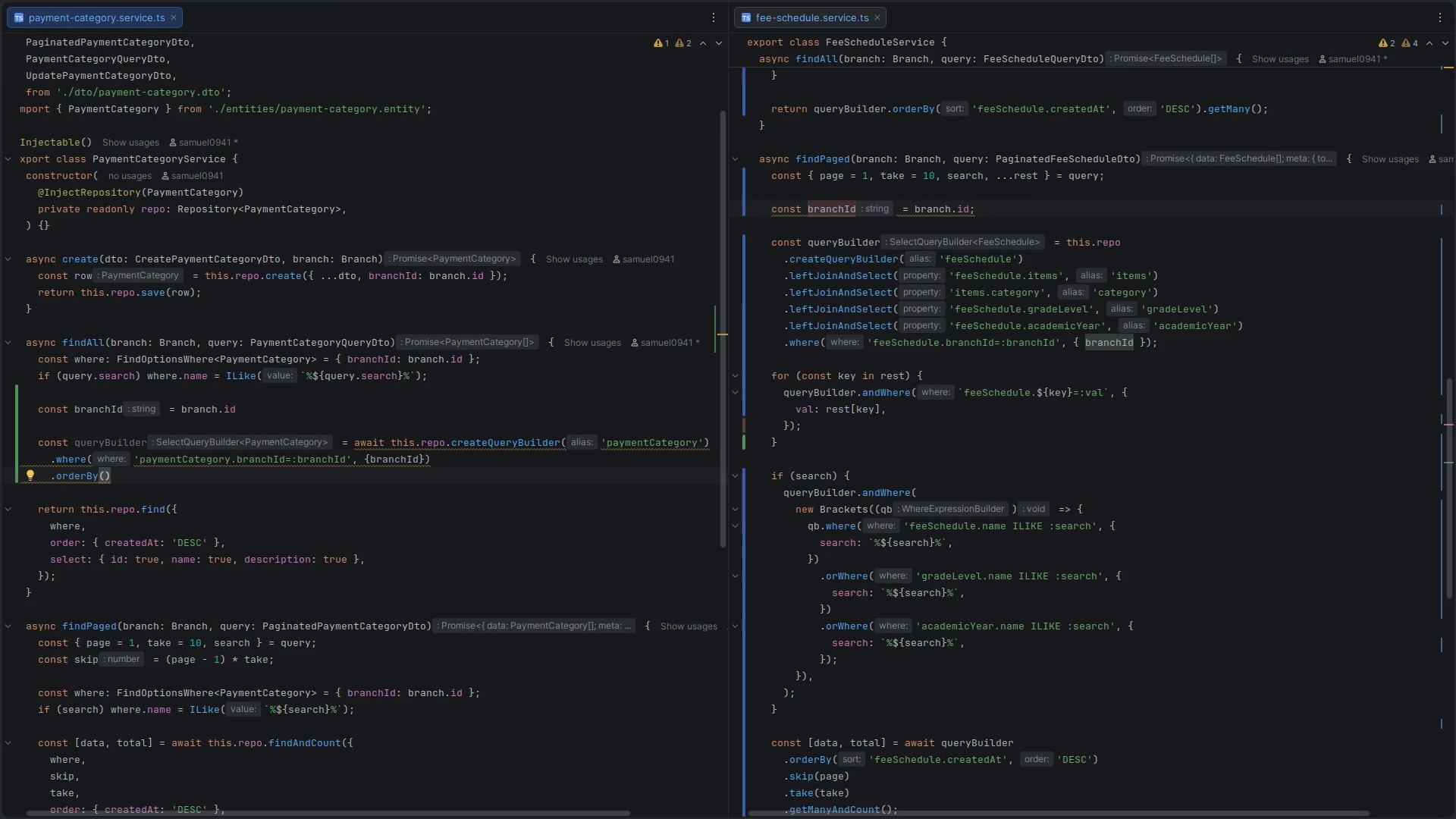 
wait(12.03)
 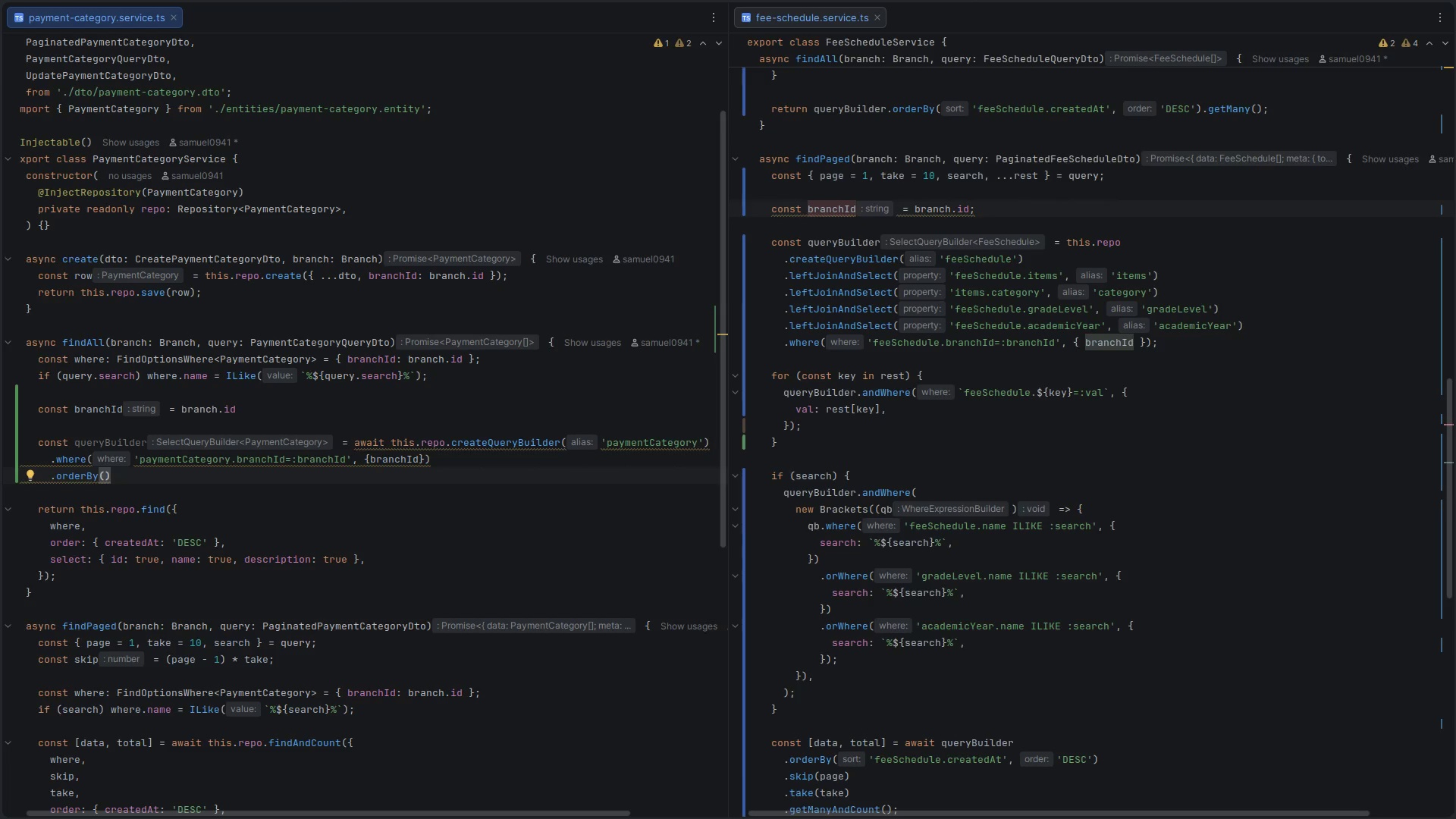 
scroll: coordinate [830, 485], scroll_direction: down, amount: 2.0
 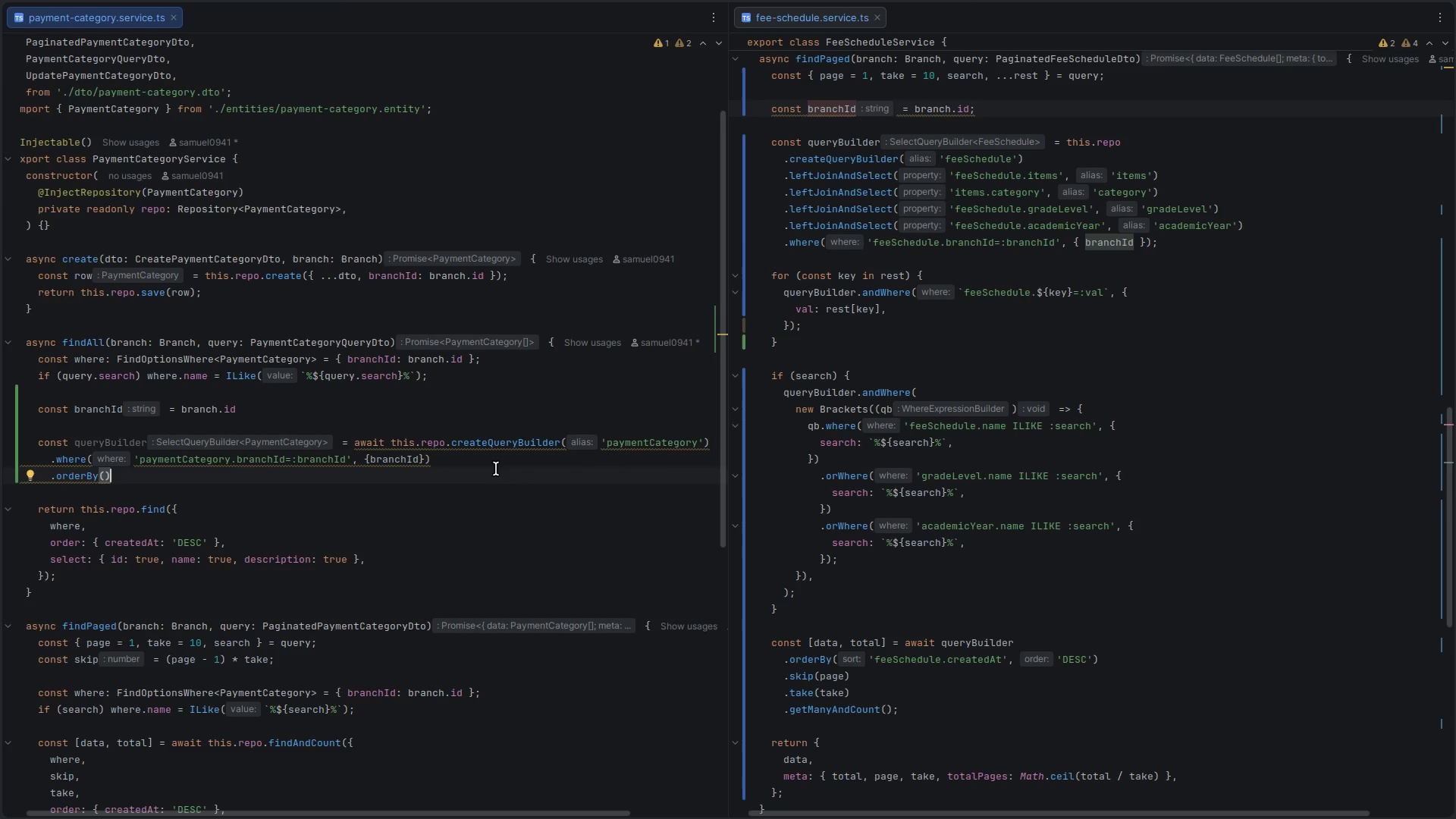 
key(Backspace)
key(Backspace)
key(Backspace)
key(Backspace)
key(Backspace)
key(Backspace)
key(Backspace)
key(Backspace)
key(Backspace)
key(Backspace)
type(.sel)
 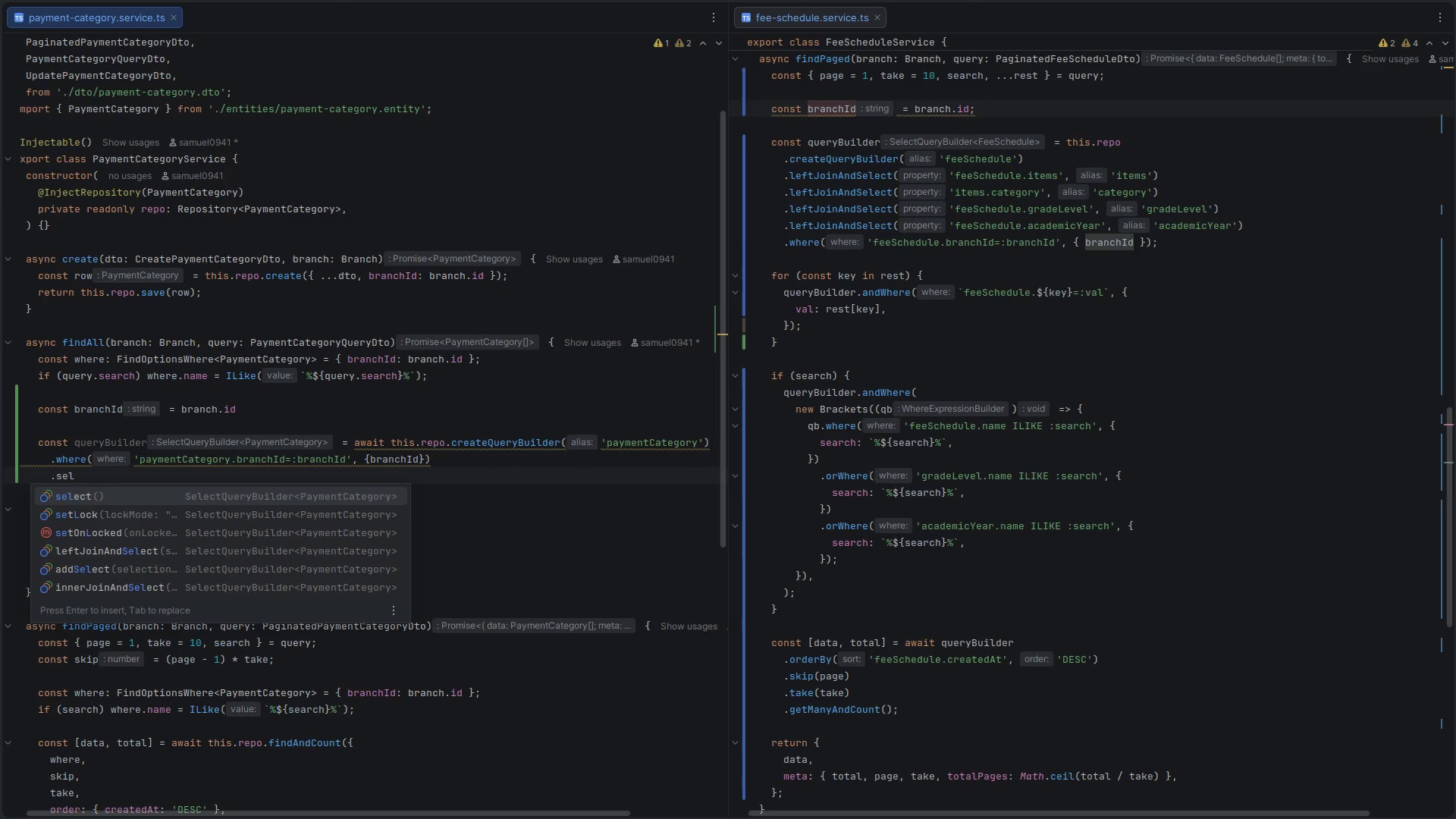 
key(Enter)
 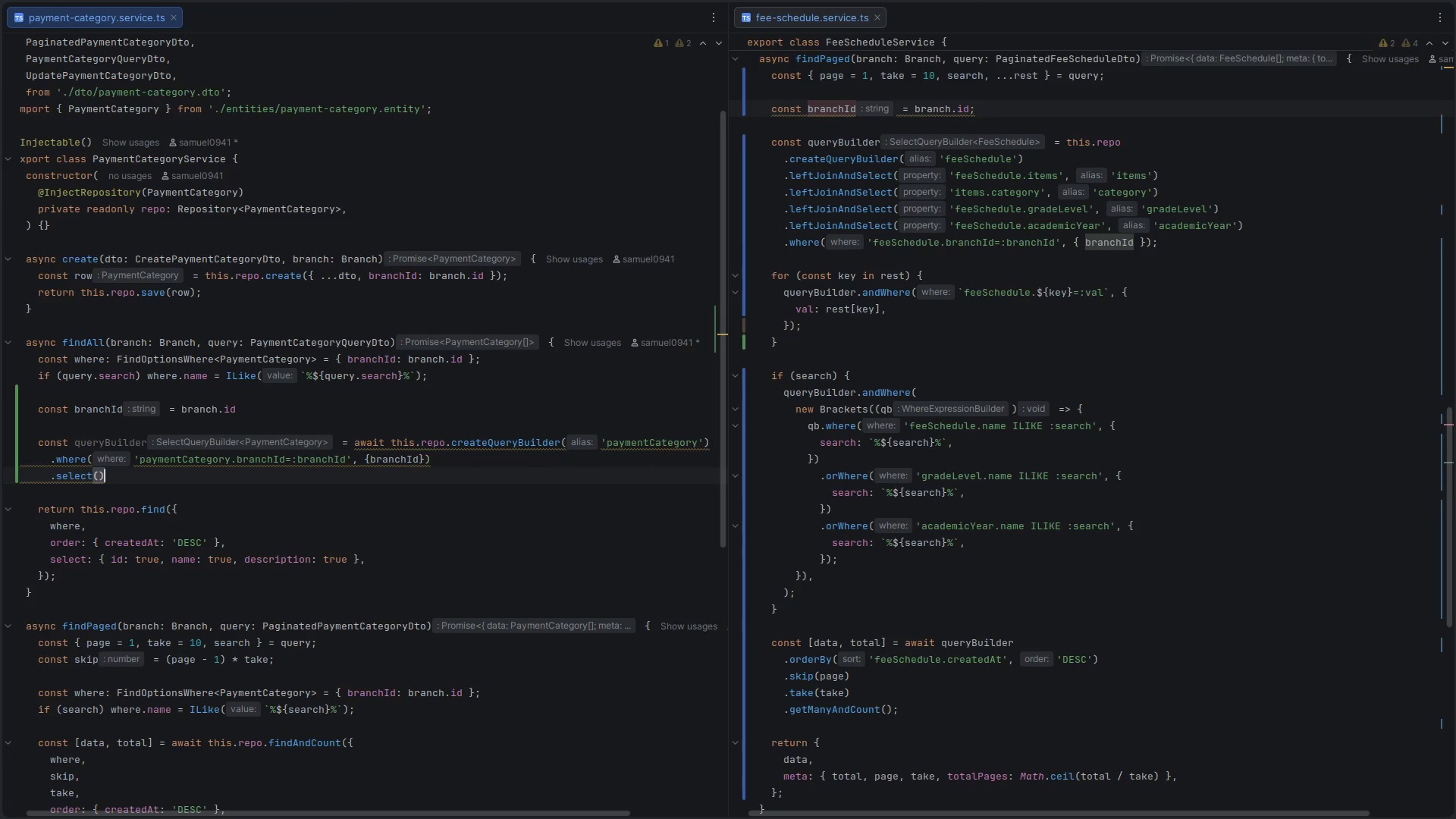 
key(ArrowLeft)
 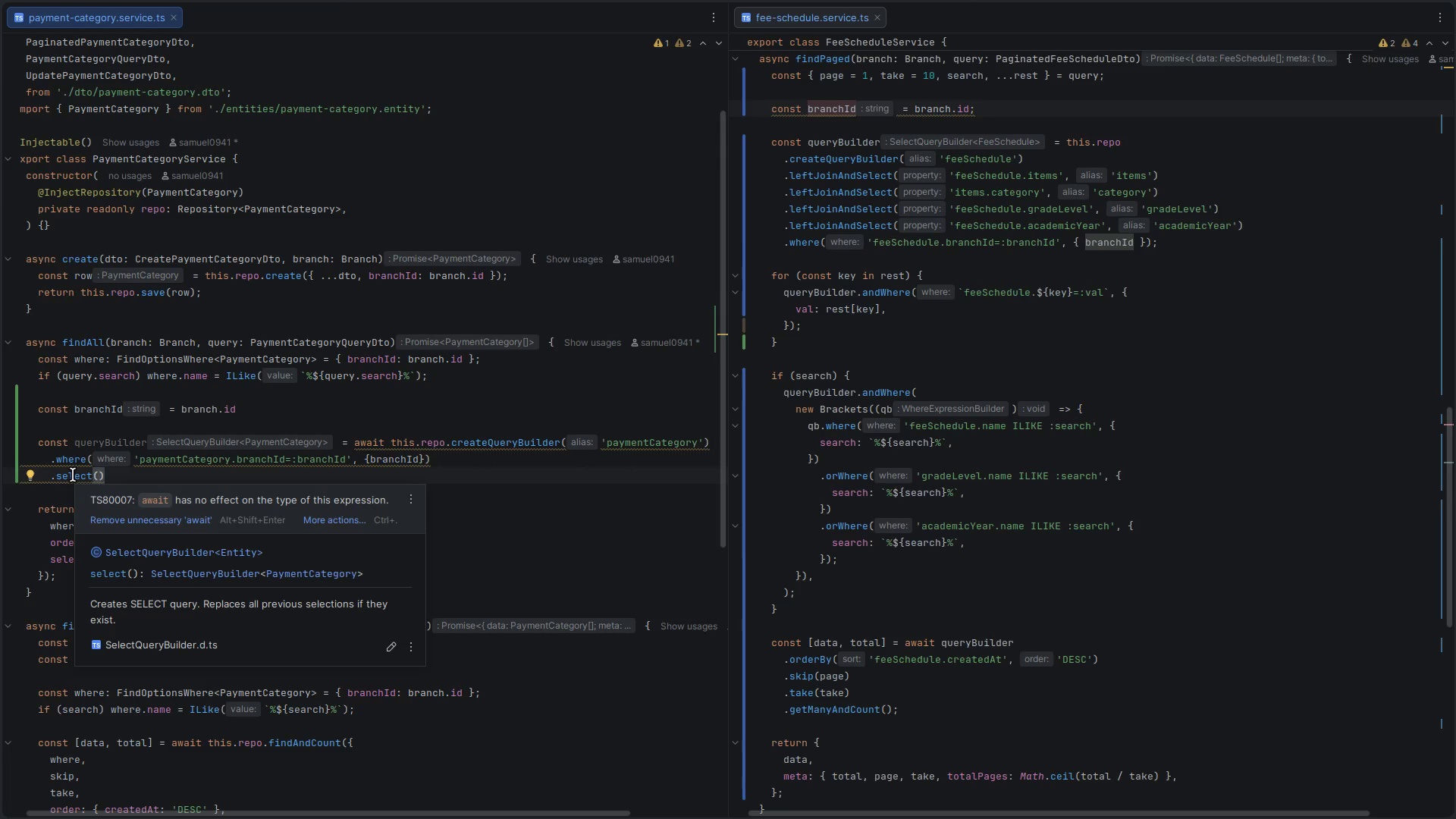 
wait(7.86)
 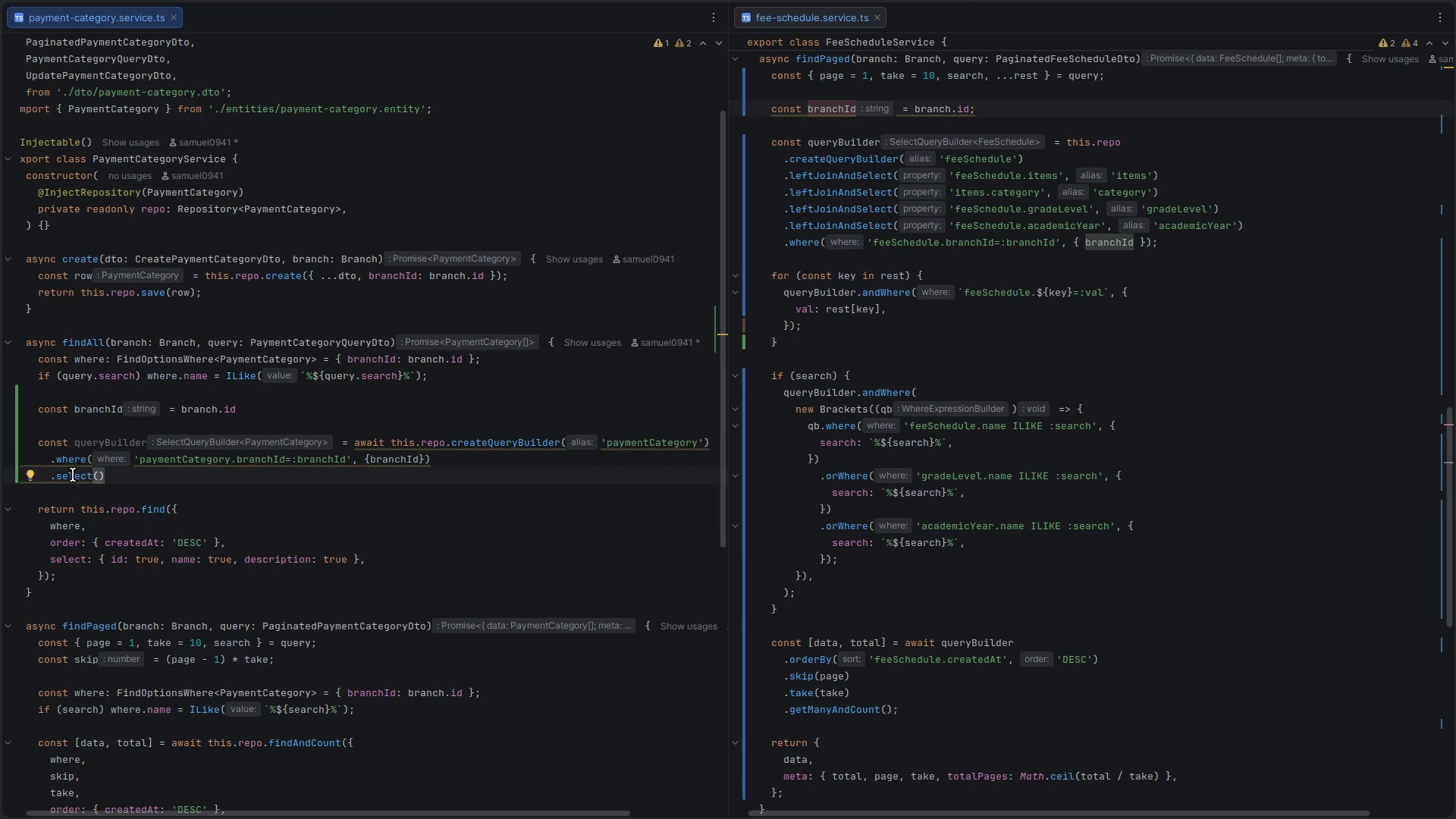 
key(Shift+BracketLeft)
 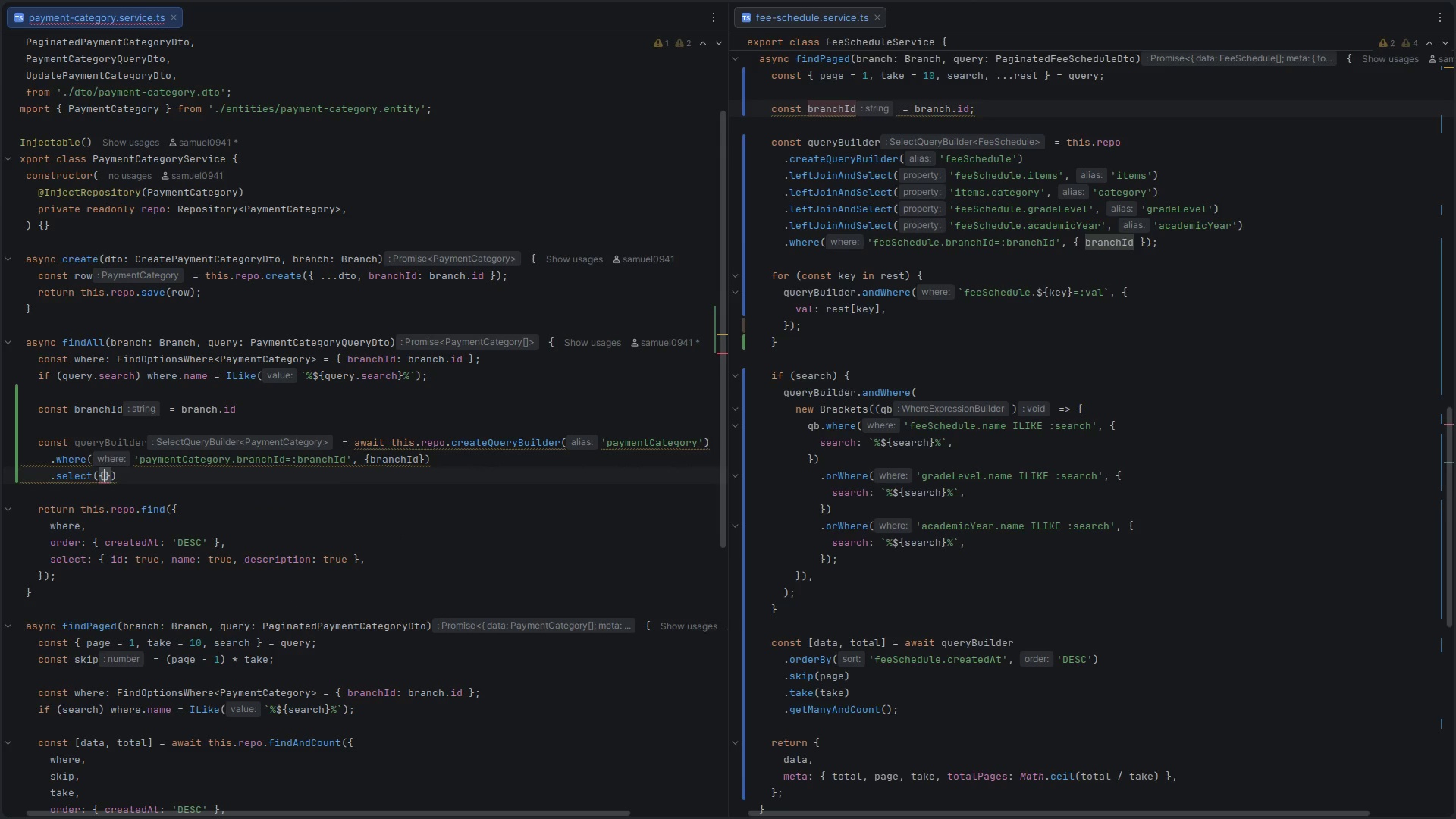 
key(I)
 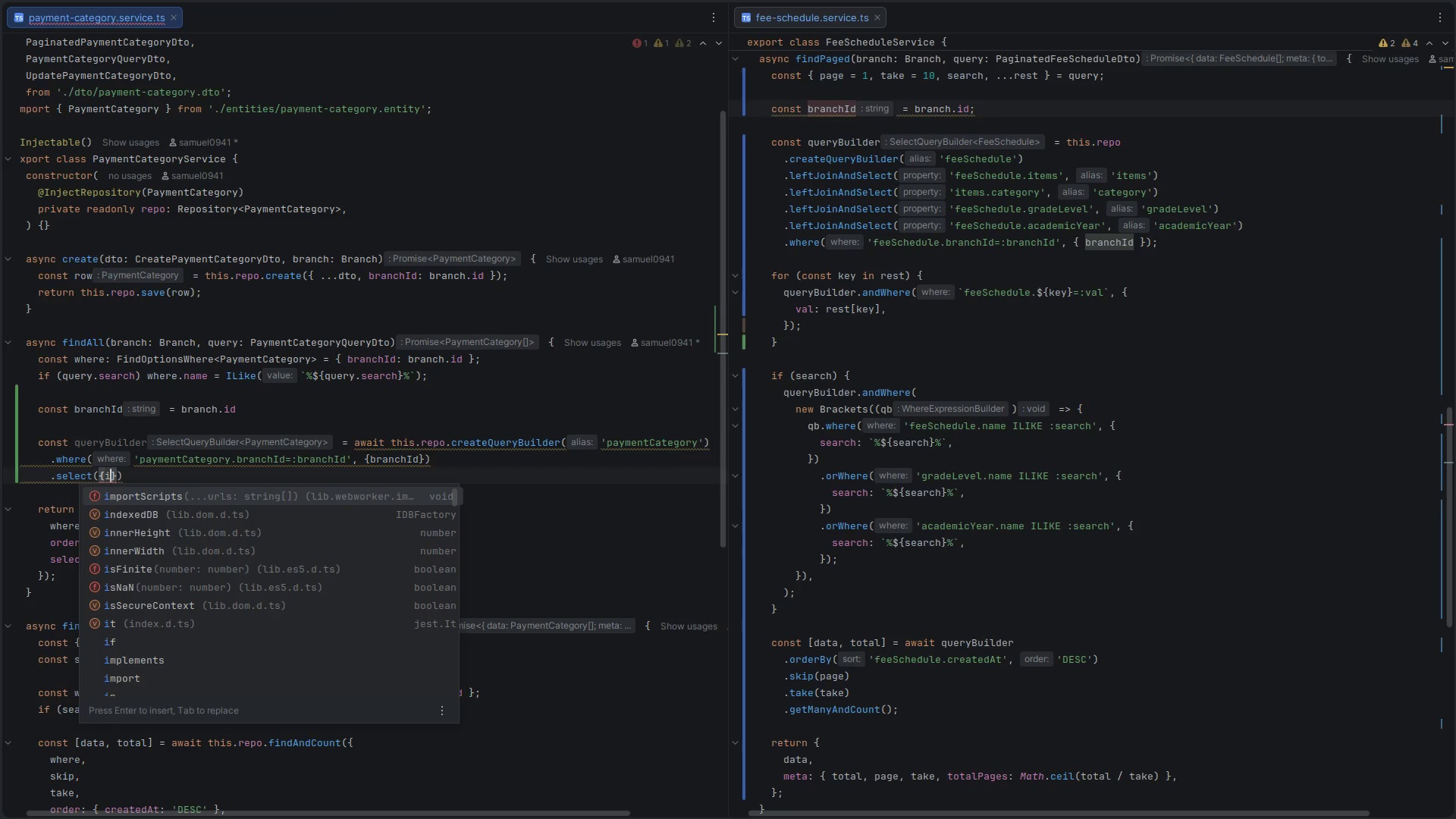 
key(Backspace)
 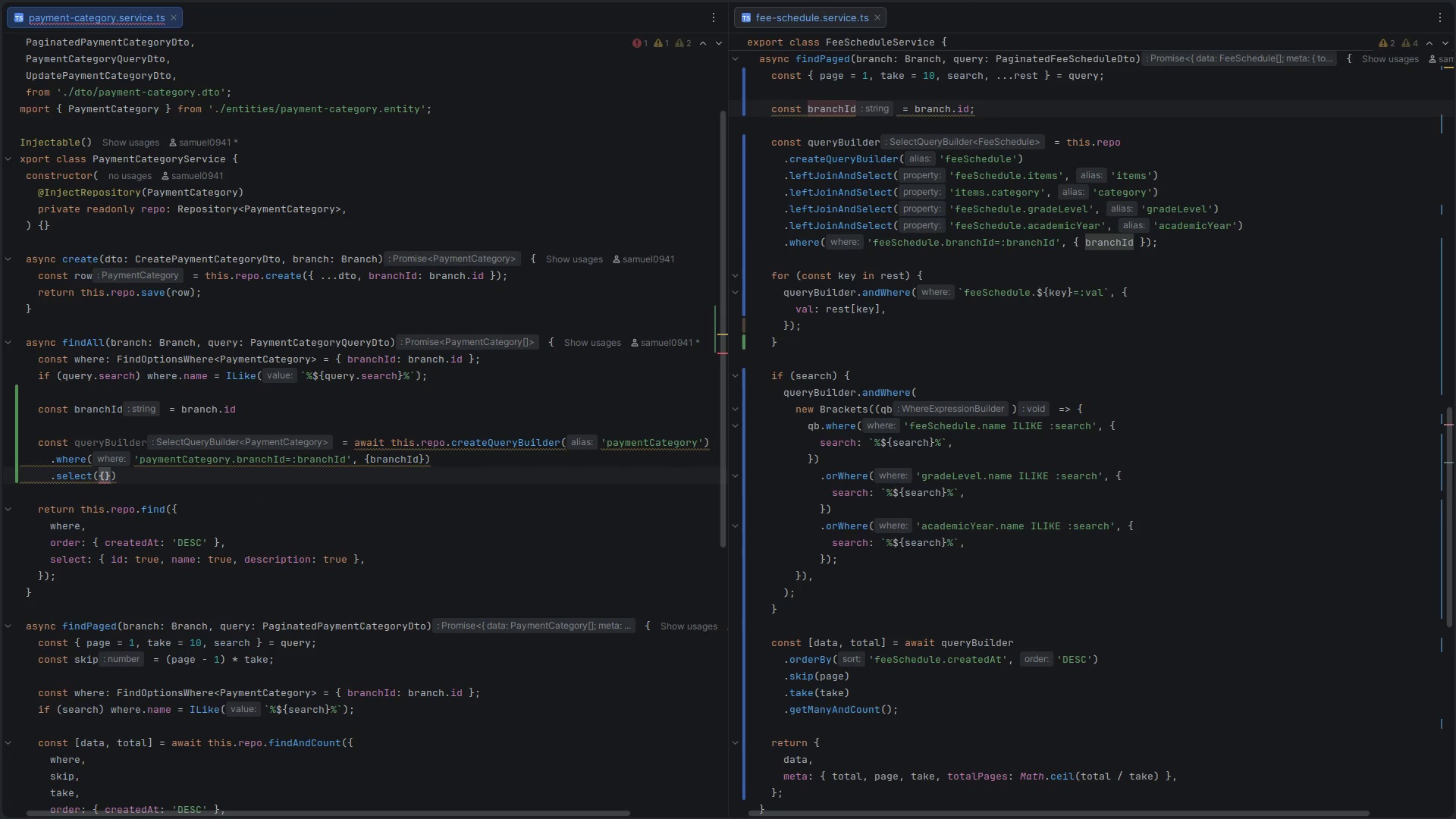 
key(ArrowRight)
 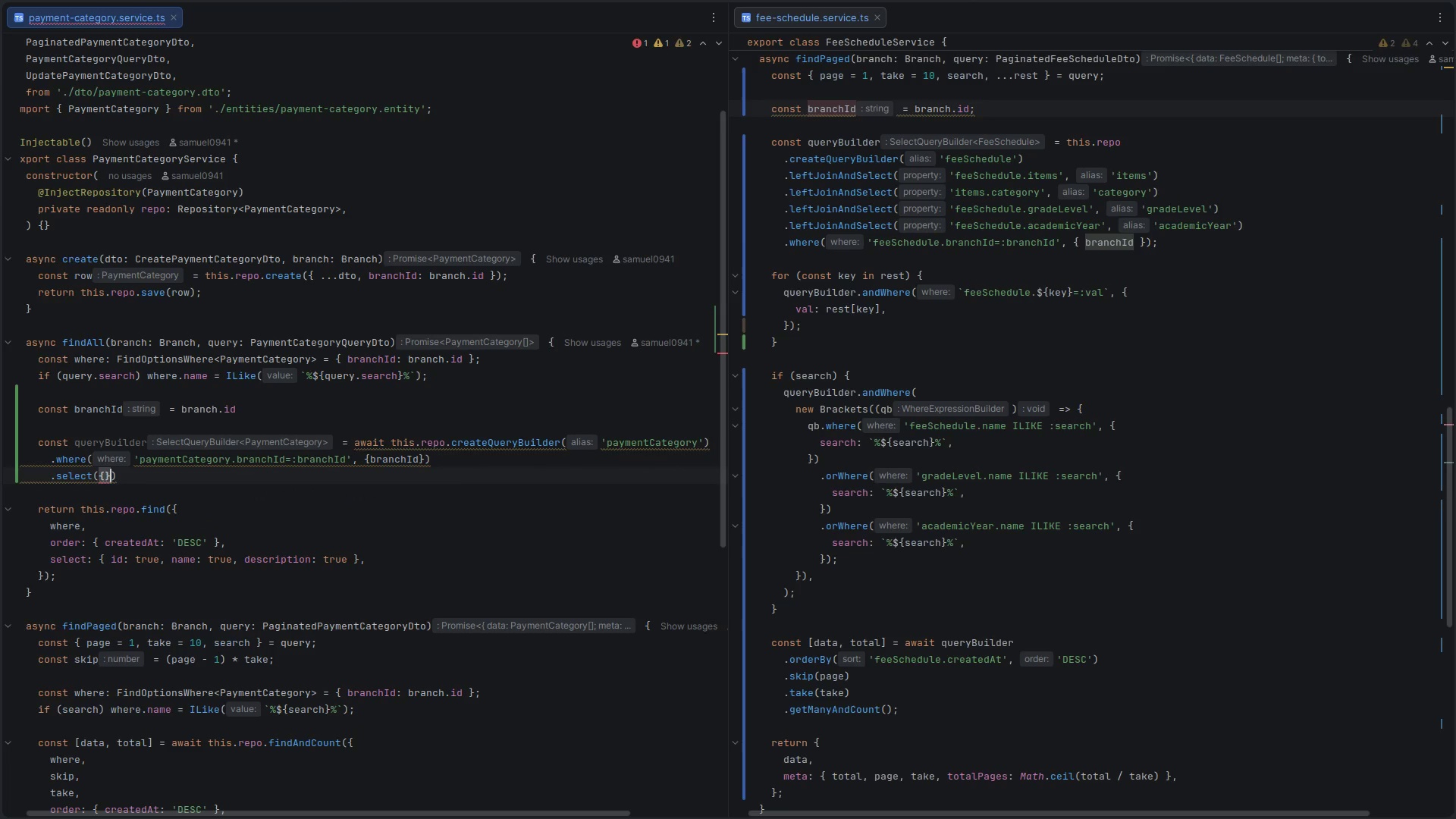 
key(Shift+ArrowLeft)
 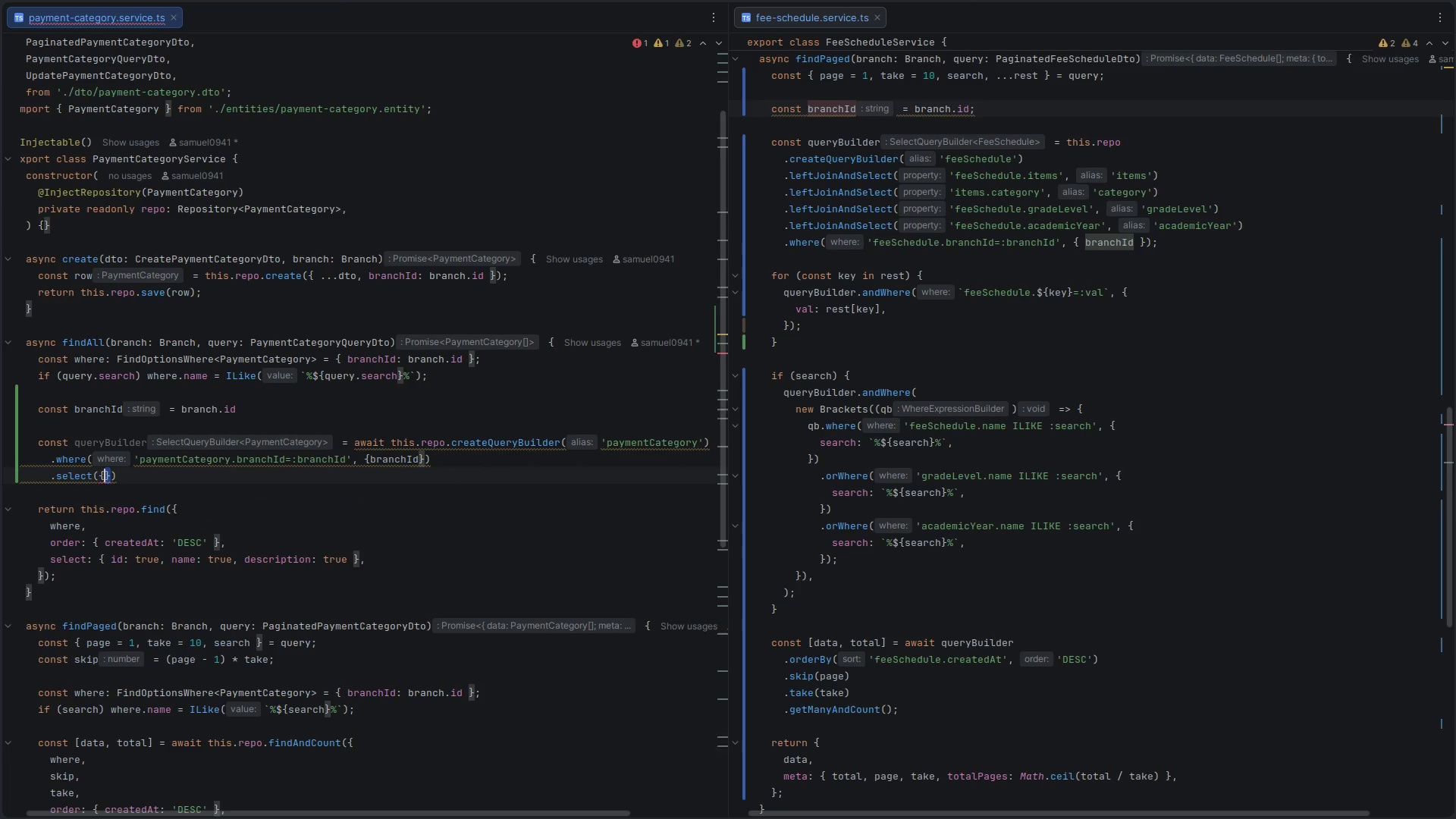 
key(Shift+ArrowLeft)
 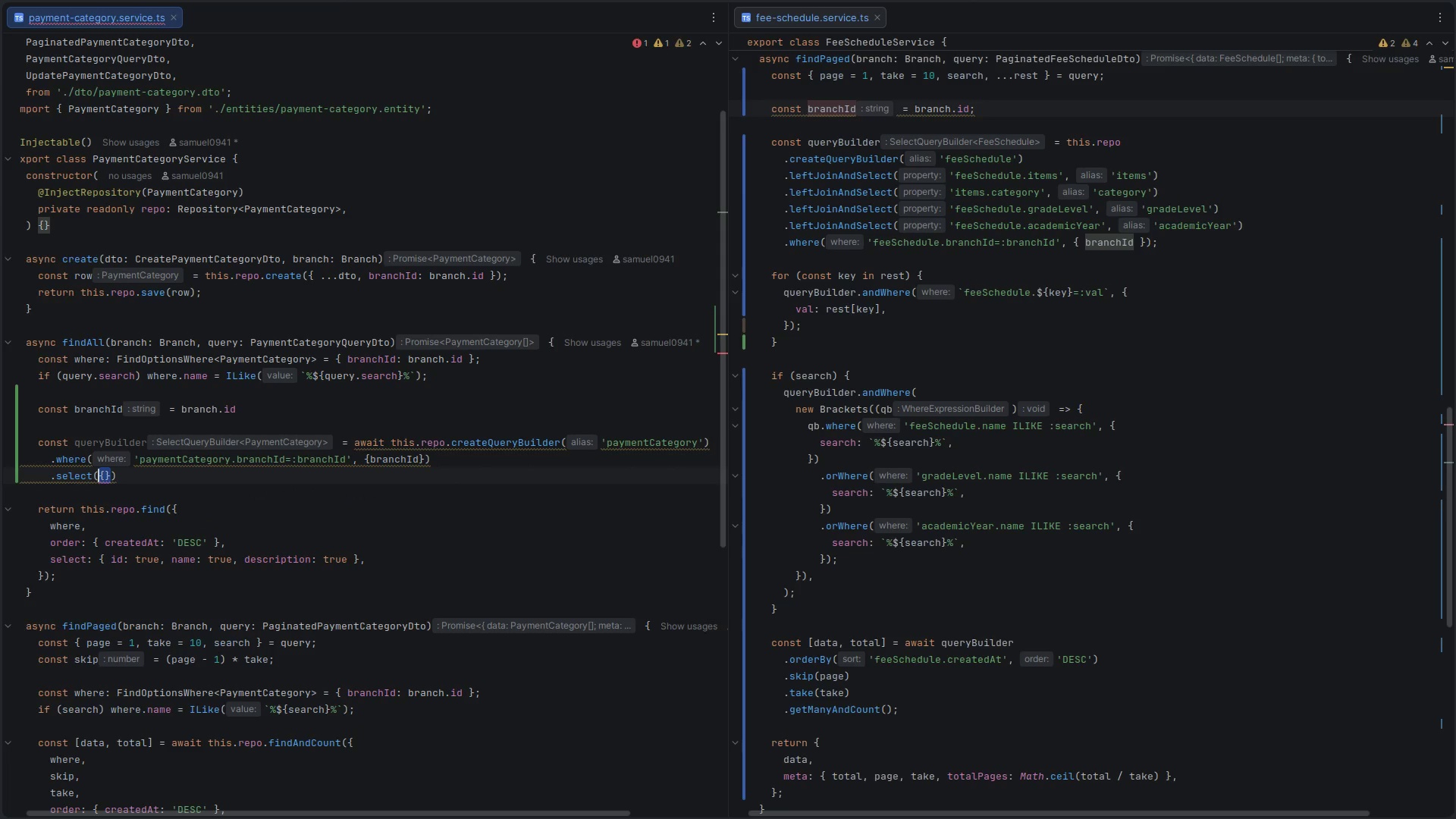 
key(Backspace)
 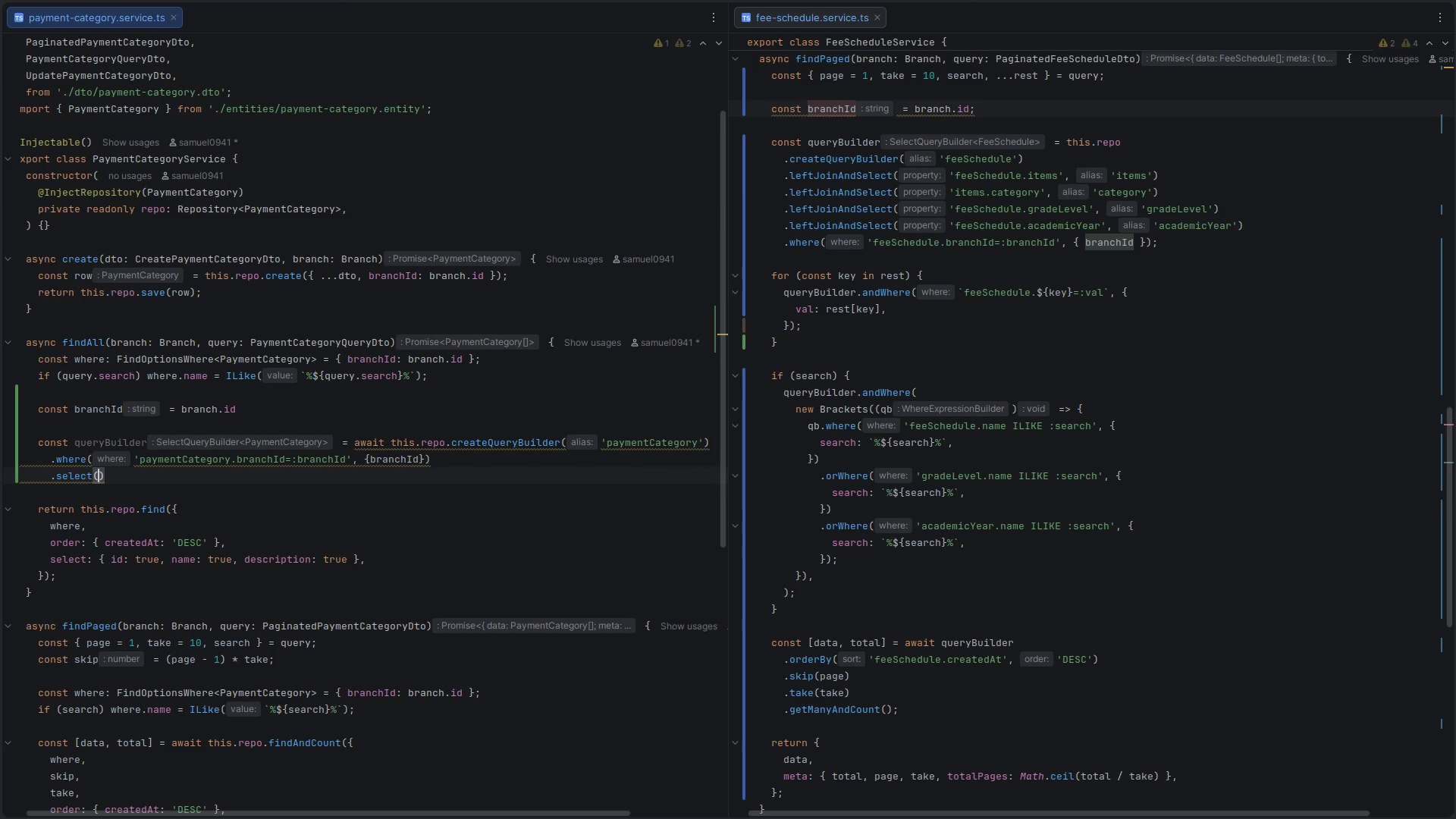 
key(Quote)
 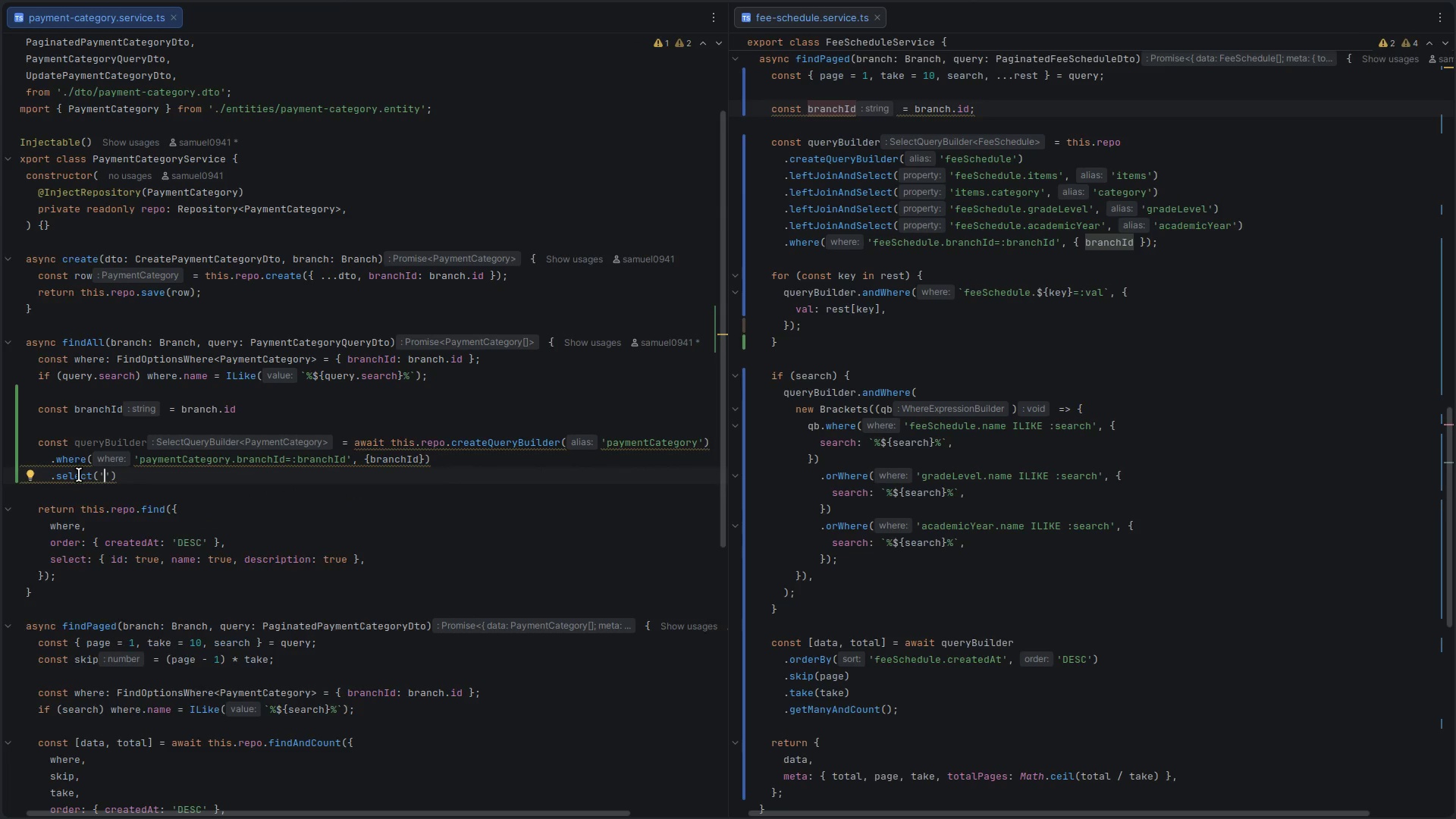 
double_click([79, 475])
 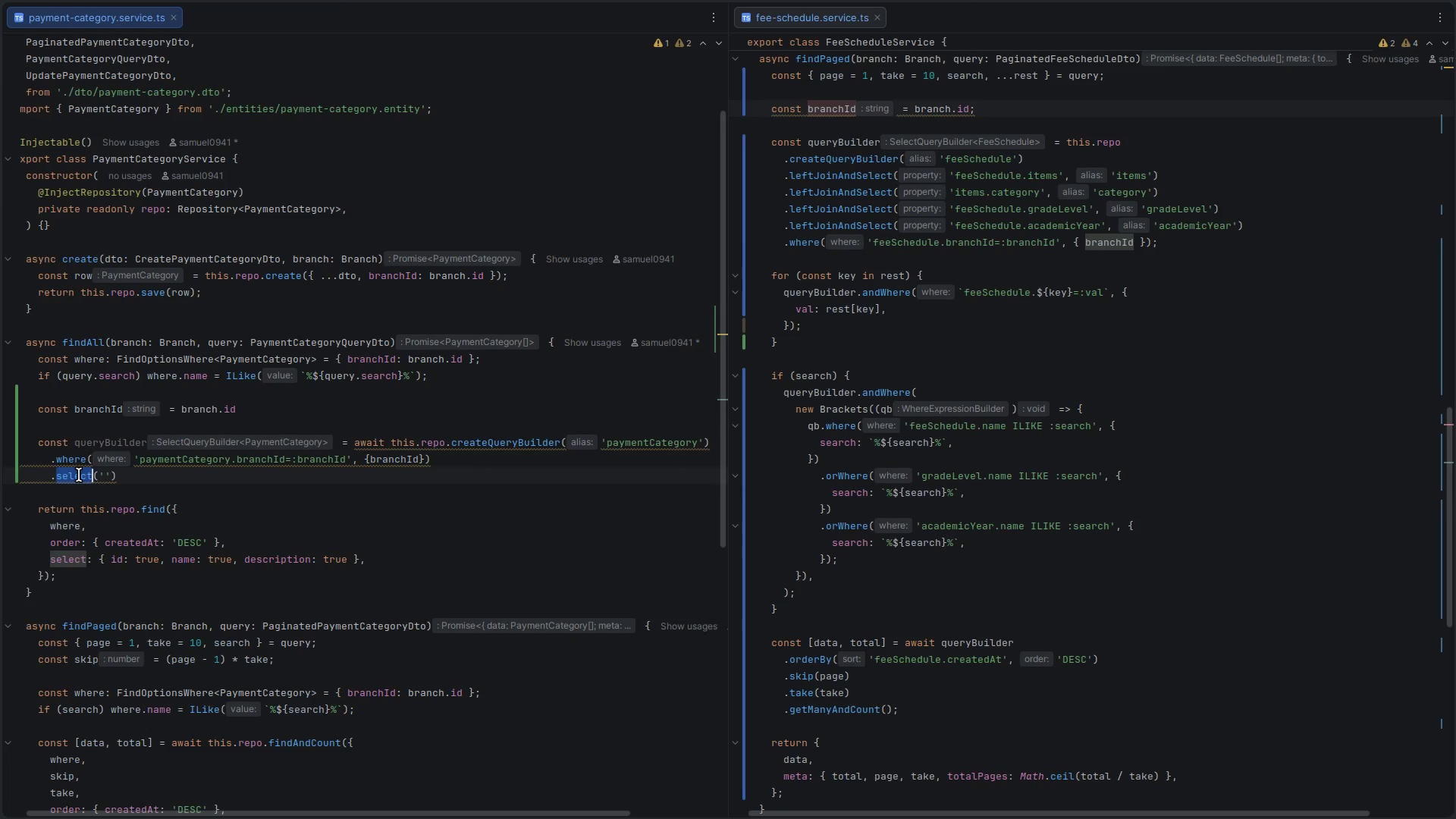 
type(attri)
 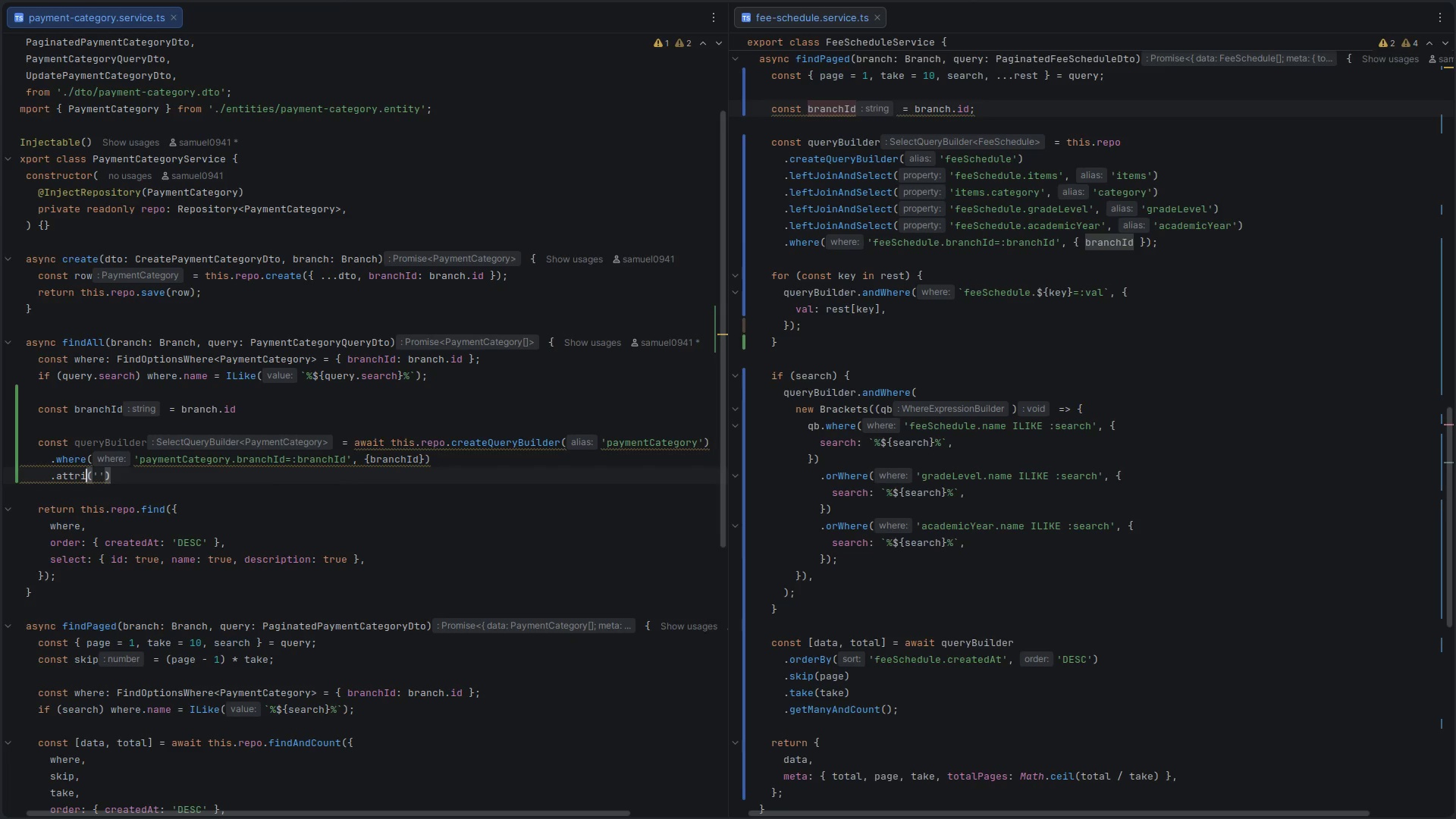 
key(Control+Z)
 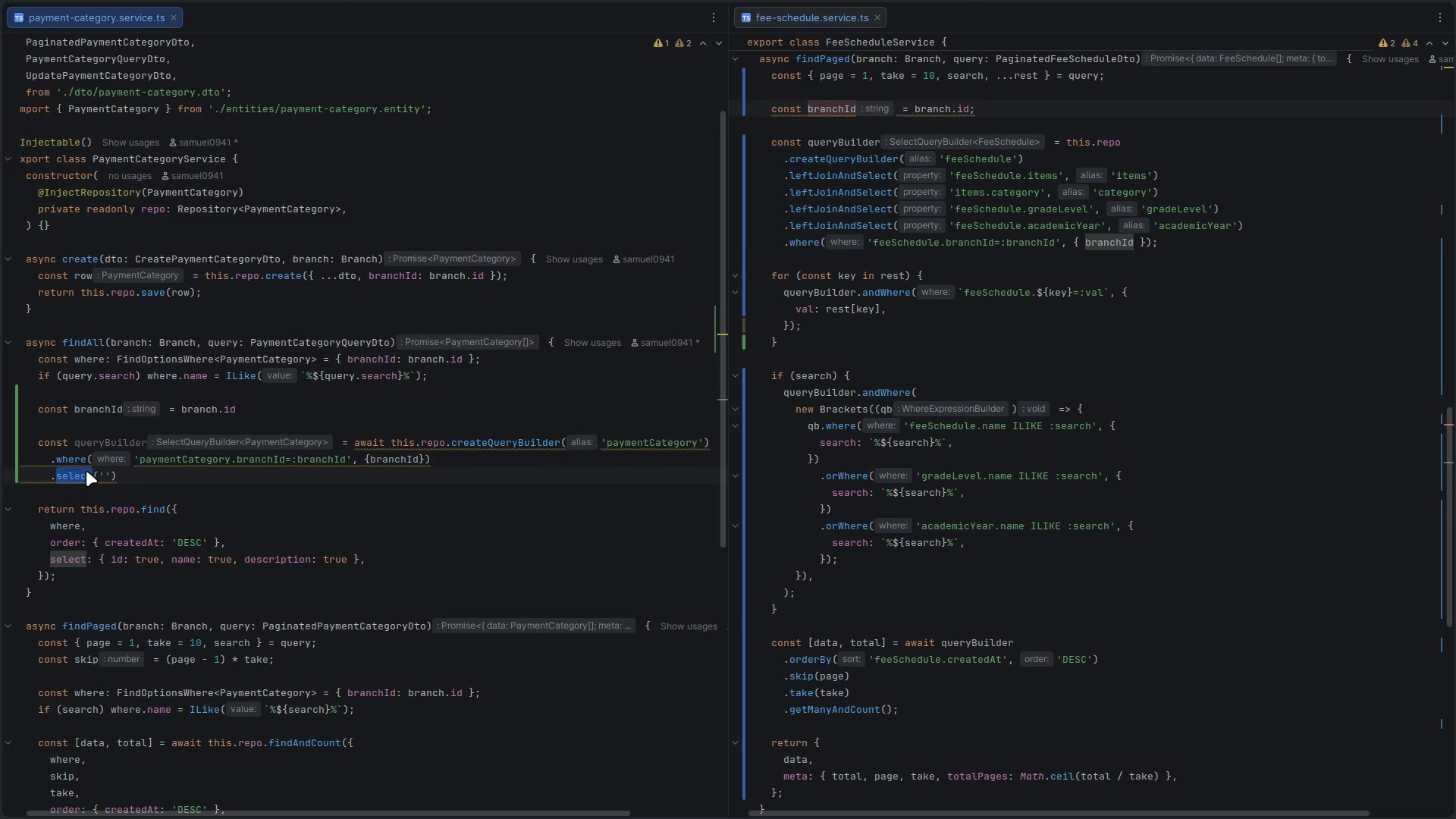 
left_click([369, 490])
 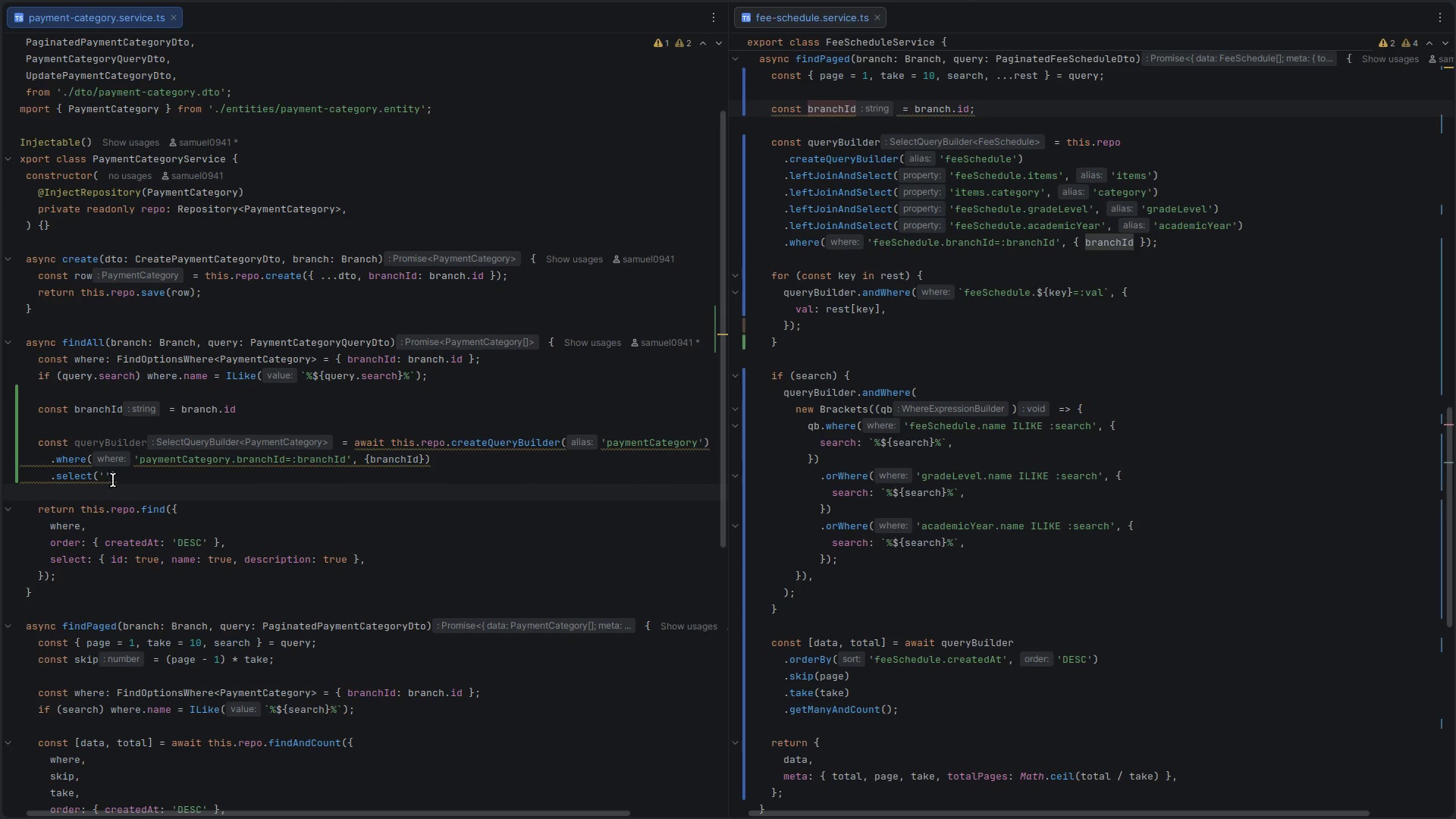 
mouse_move([104, 472])
 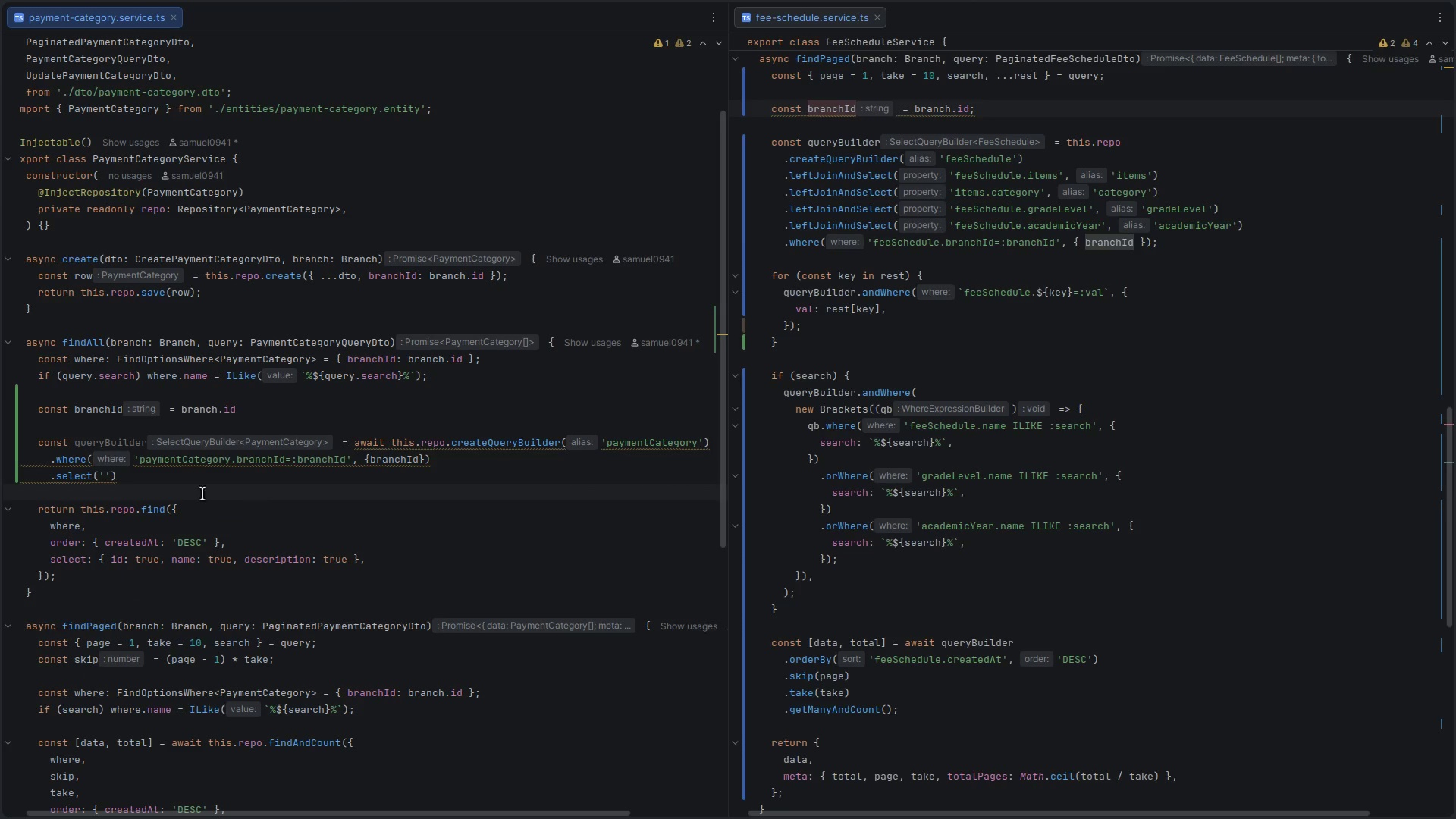 
mouse_move([89, 488])
 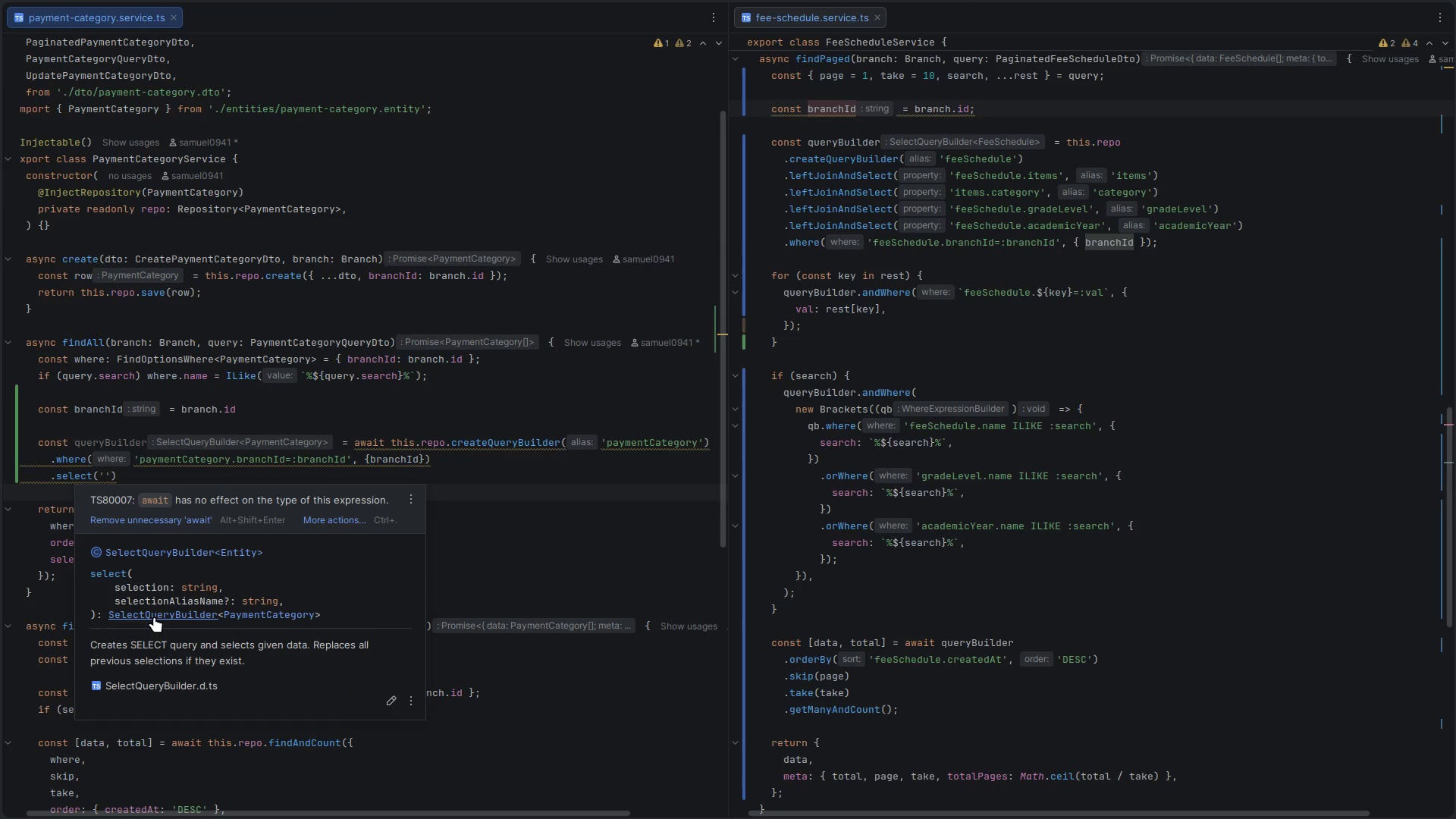 
wait(12.98)
 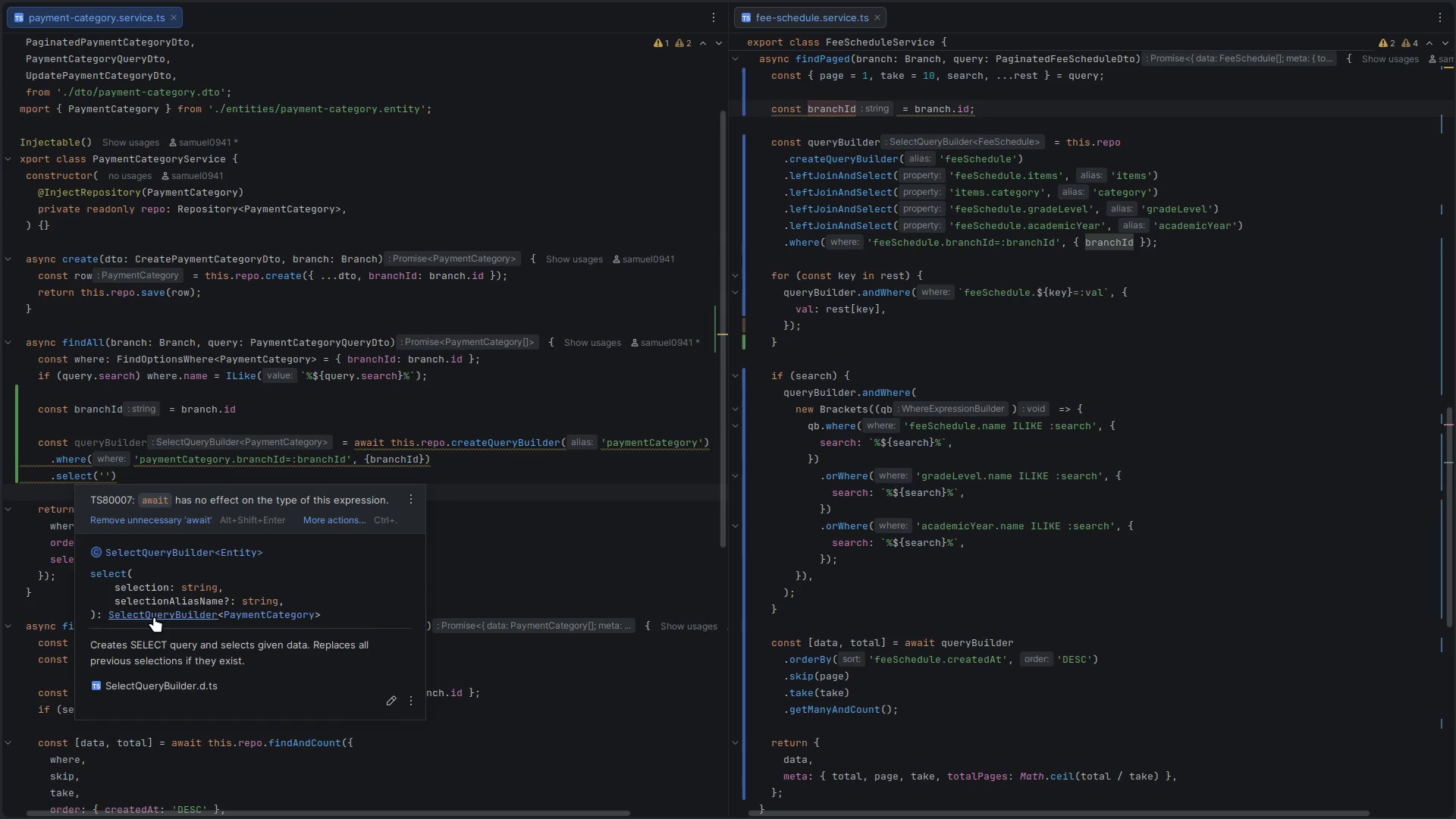 
left_click([177, 612])
 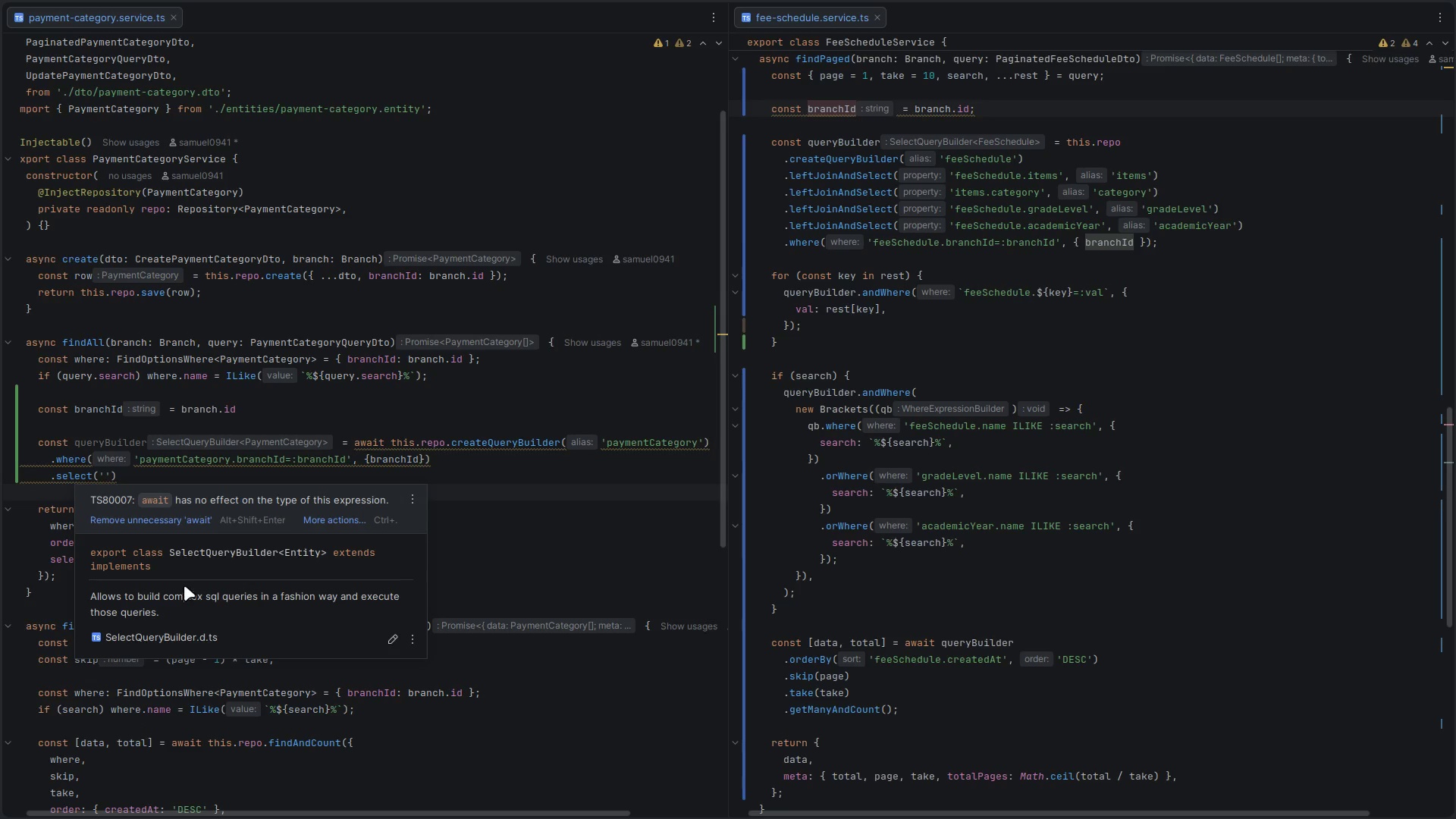 
scroll: coordinate [228, 565], scroll_direction: down, amount: 3.0
 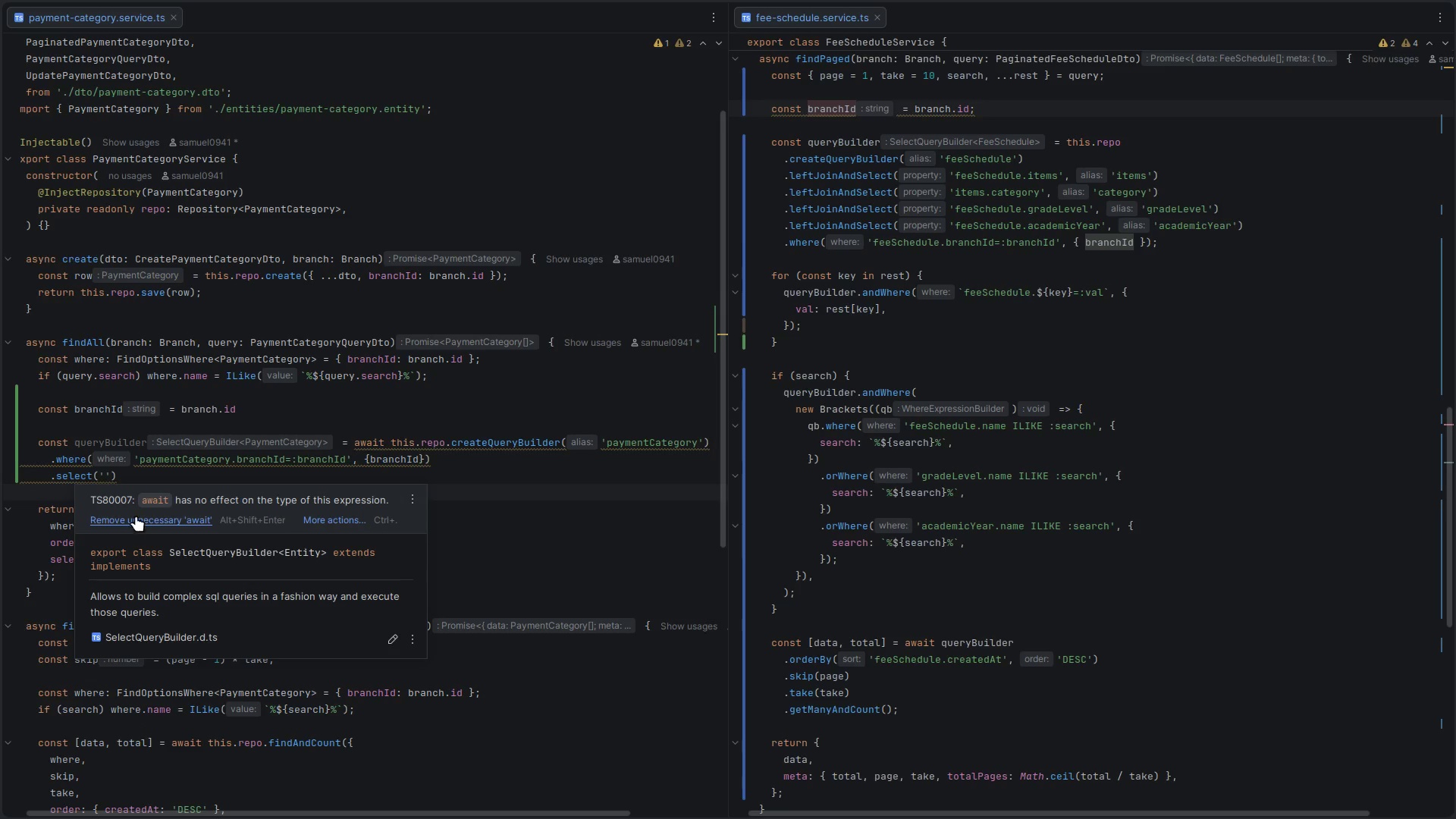 
left_click([524, 544])
 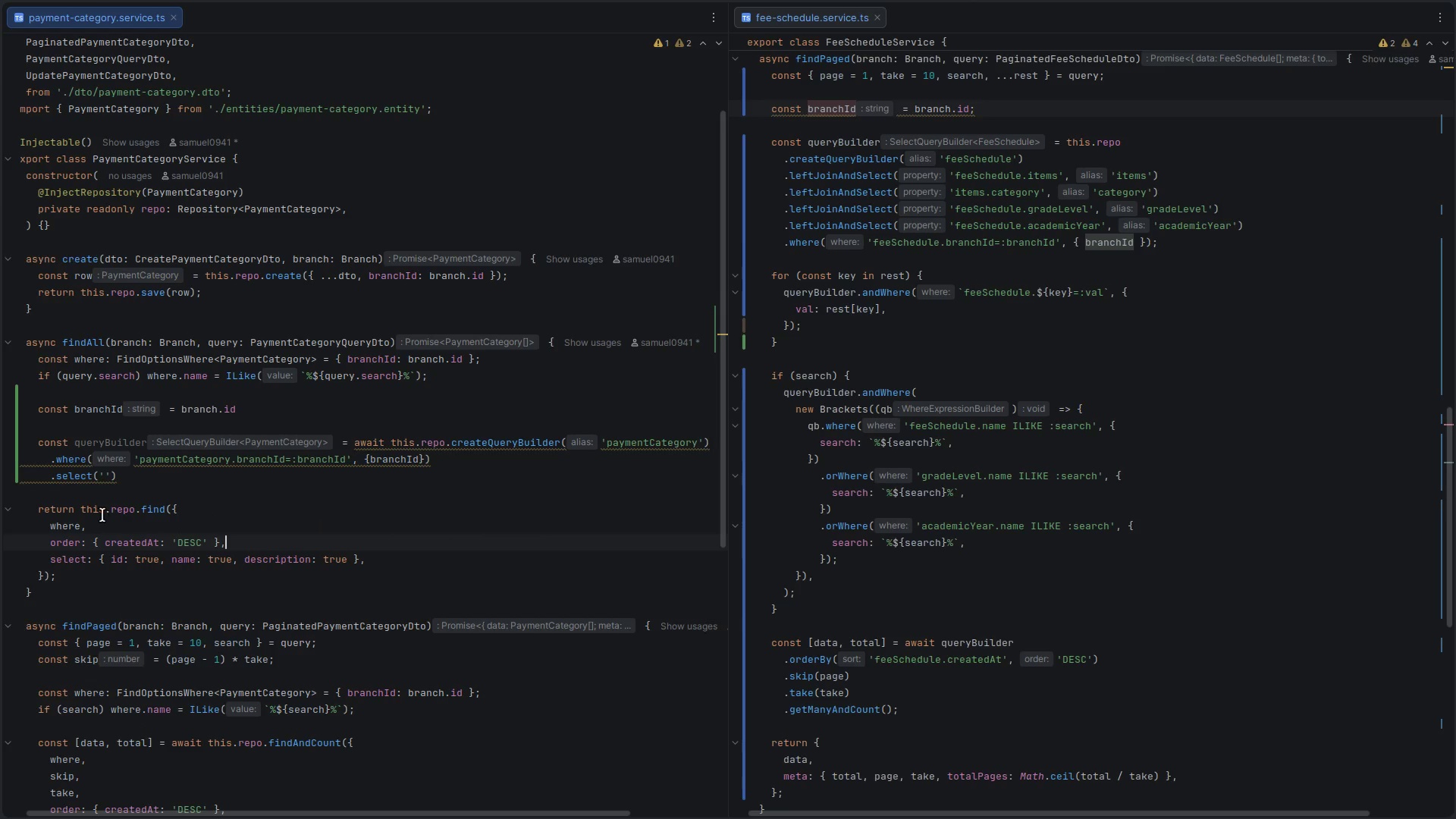 
mouse_move([98, 489])
 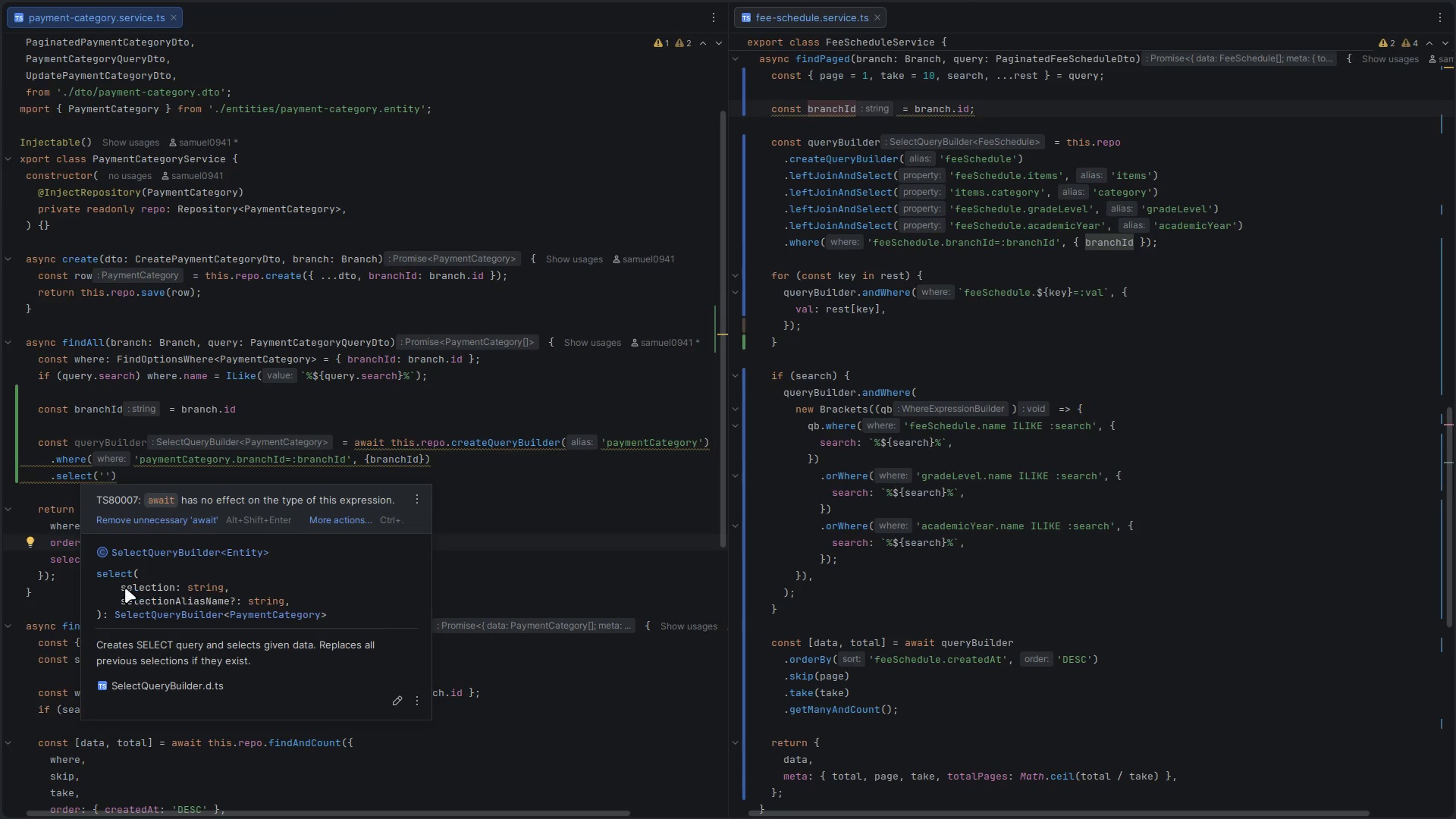 
left_click_drag(start_coordinate=[119, 586], to_coordinate=[155, 585])
 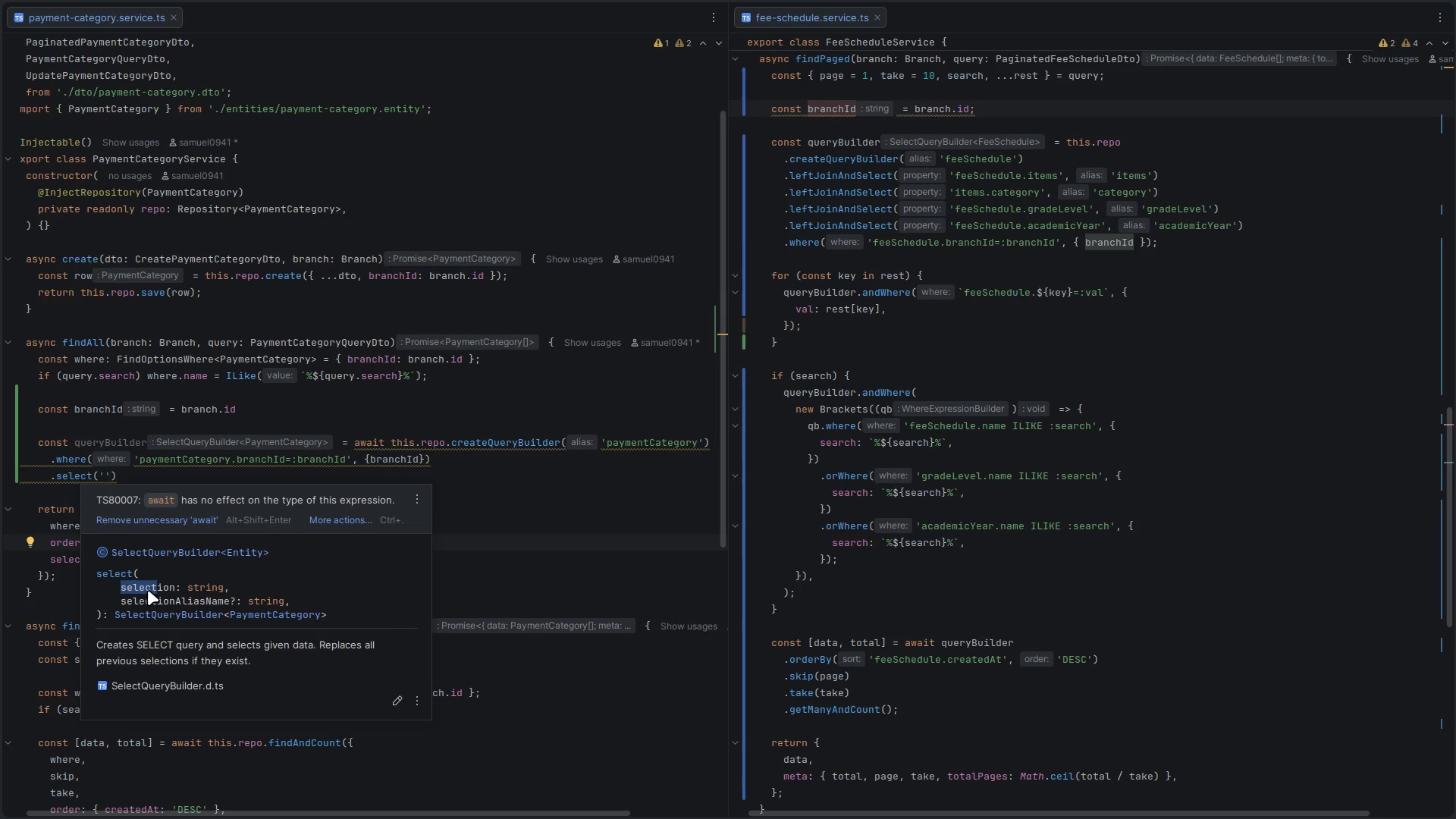 
left_click([147, 588])
 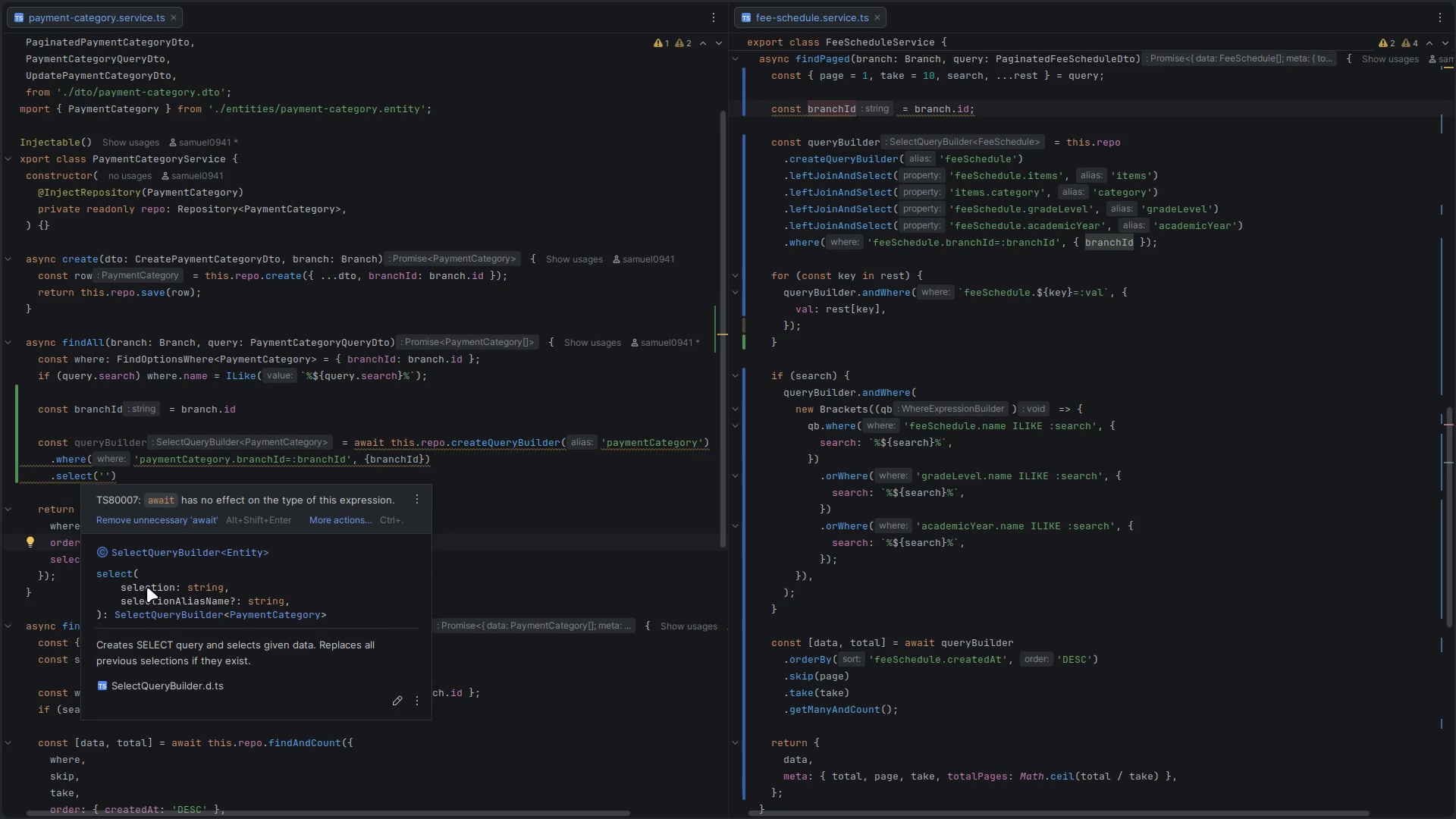 
left_click([127, 464])
 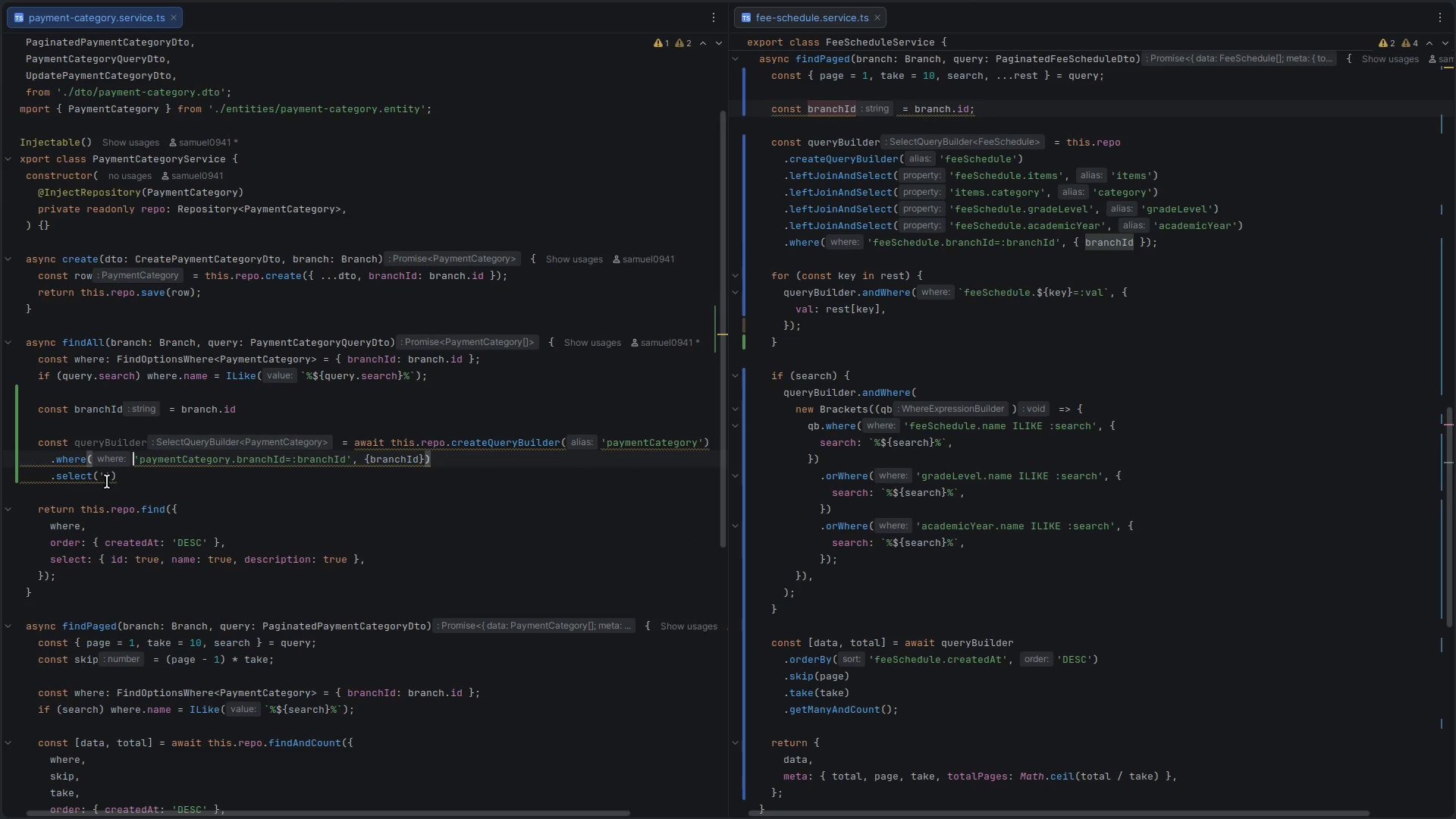 
left_click([105, 479])
 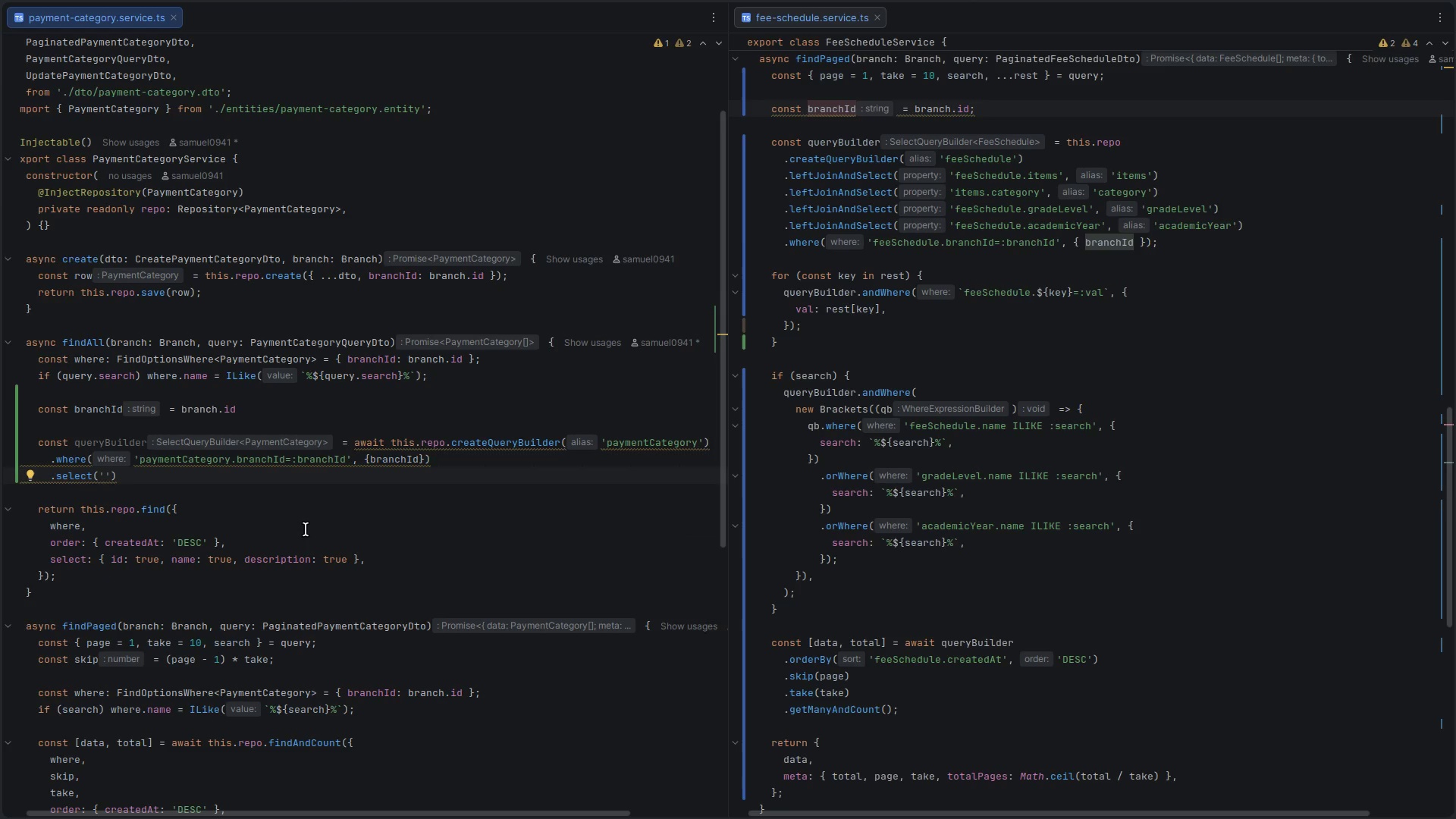 
type(id)
 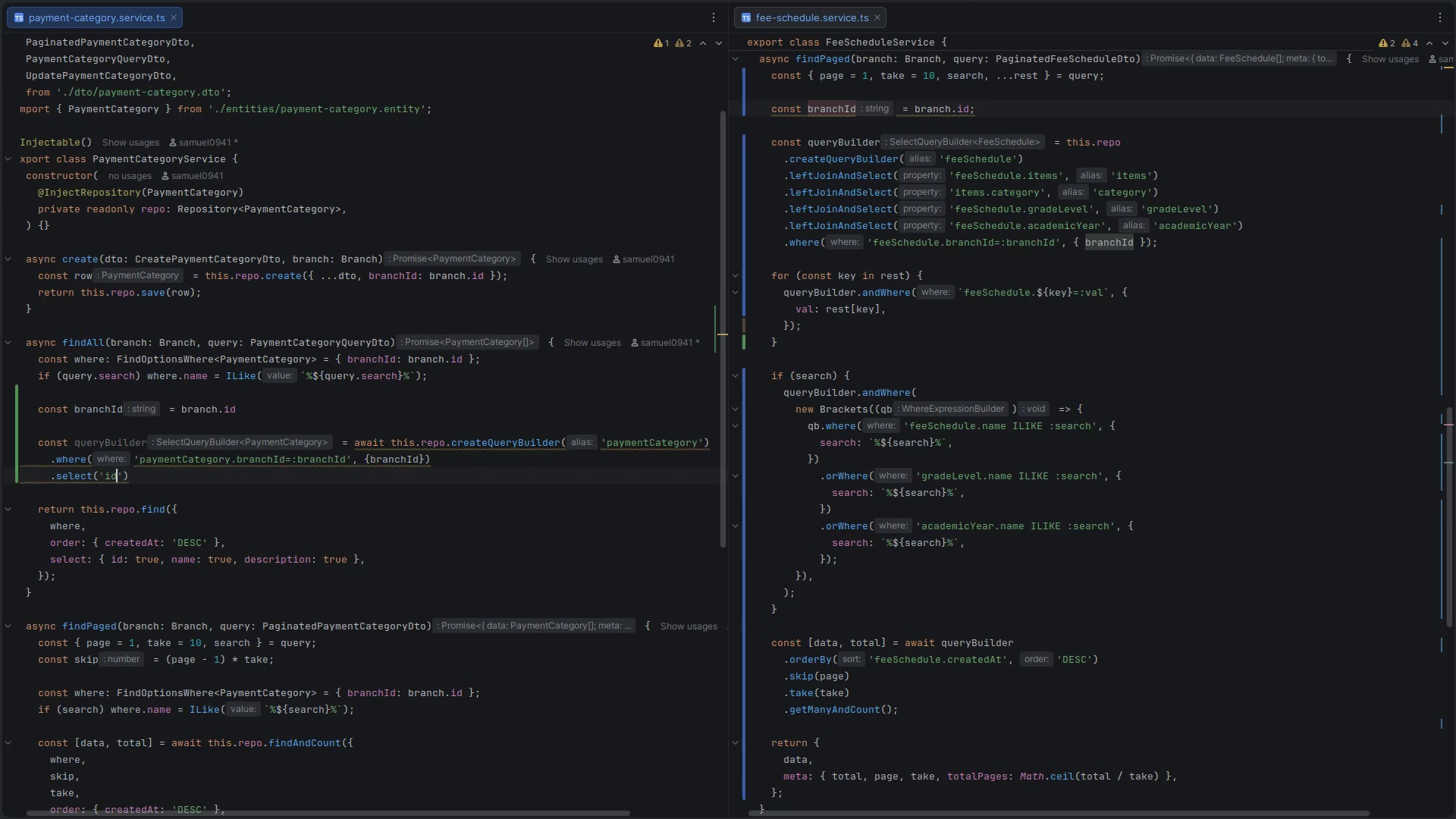 
key(ArrowRight)
 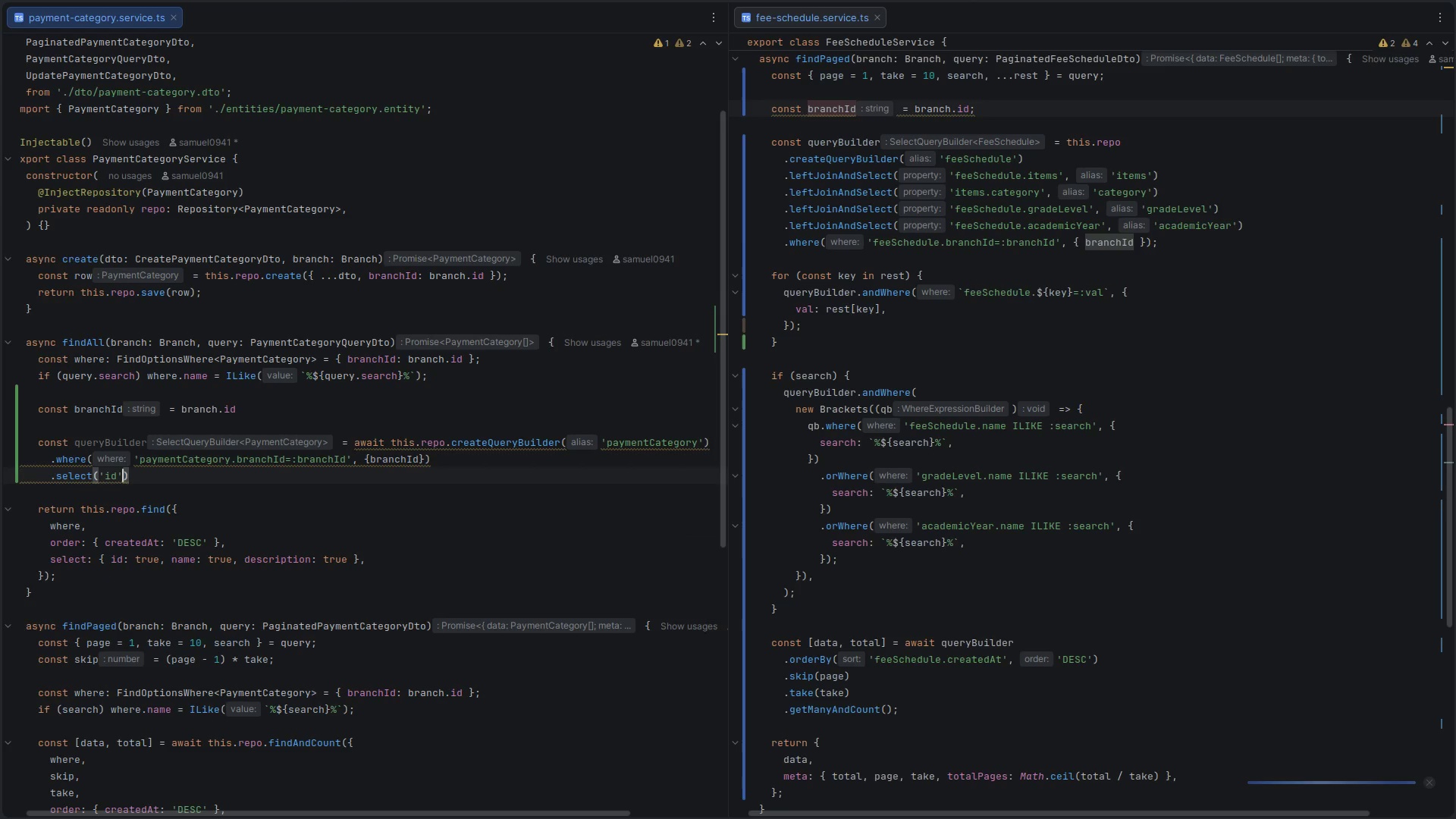 
type(,'id)
 